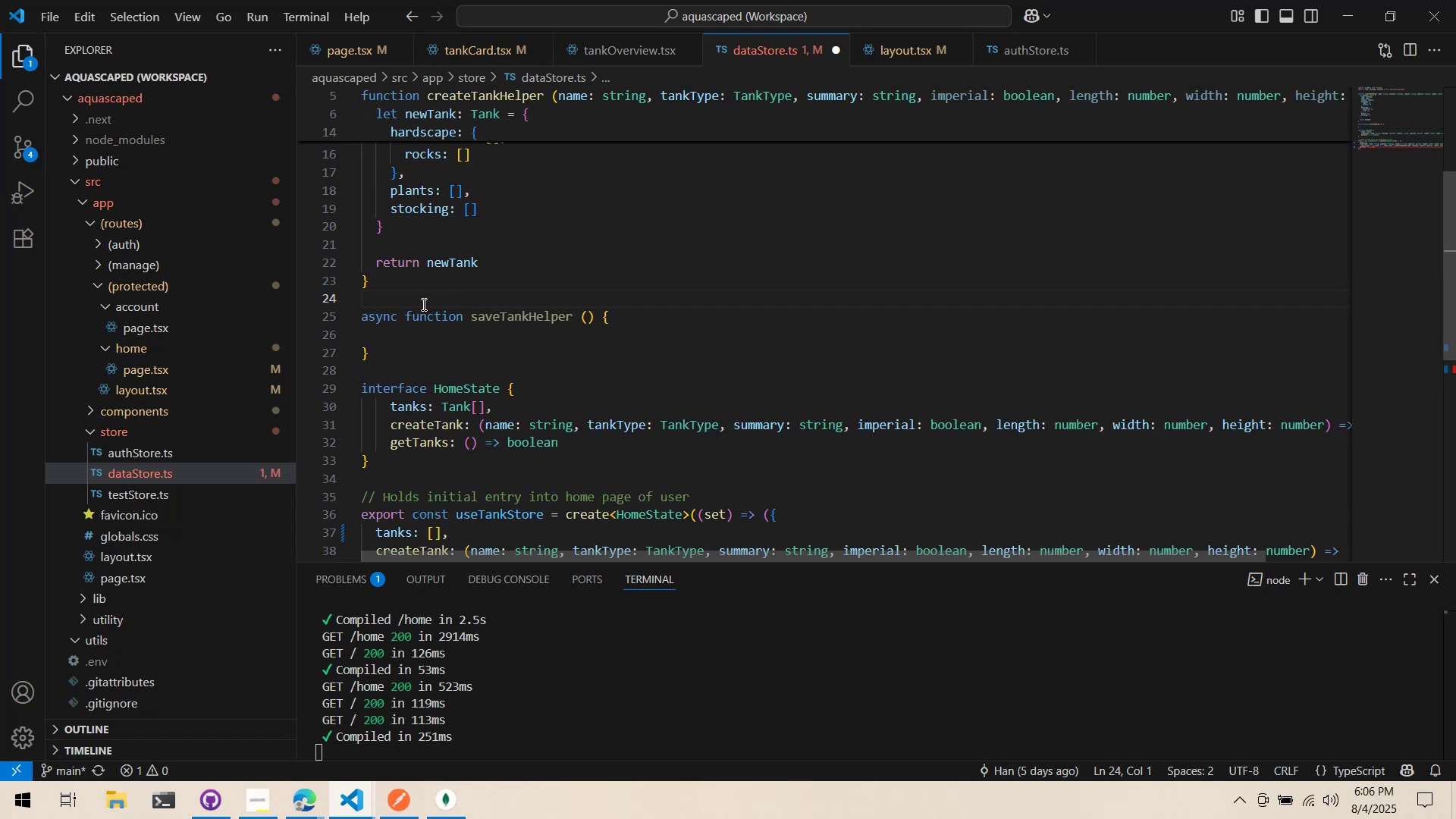 
key(Enter)
 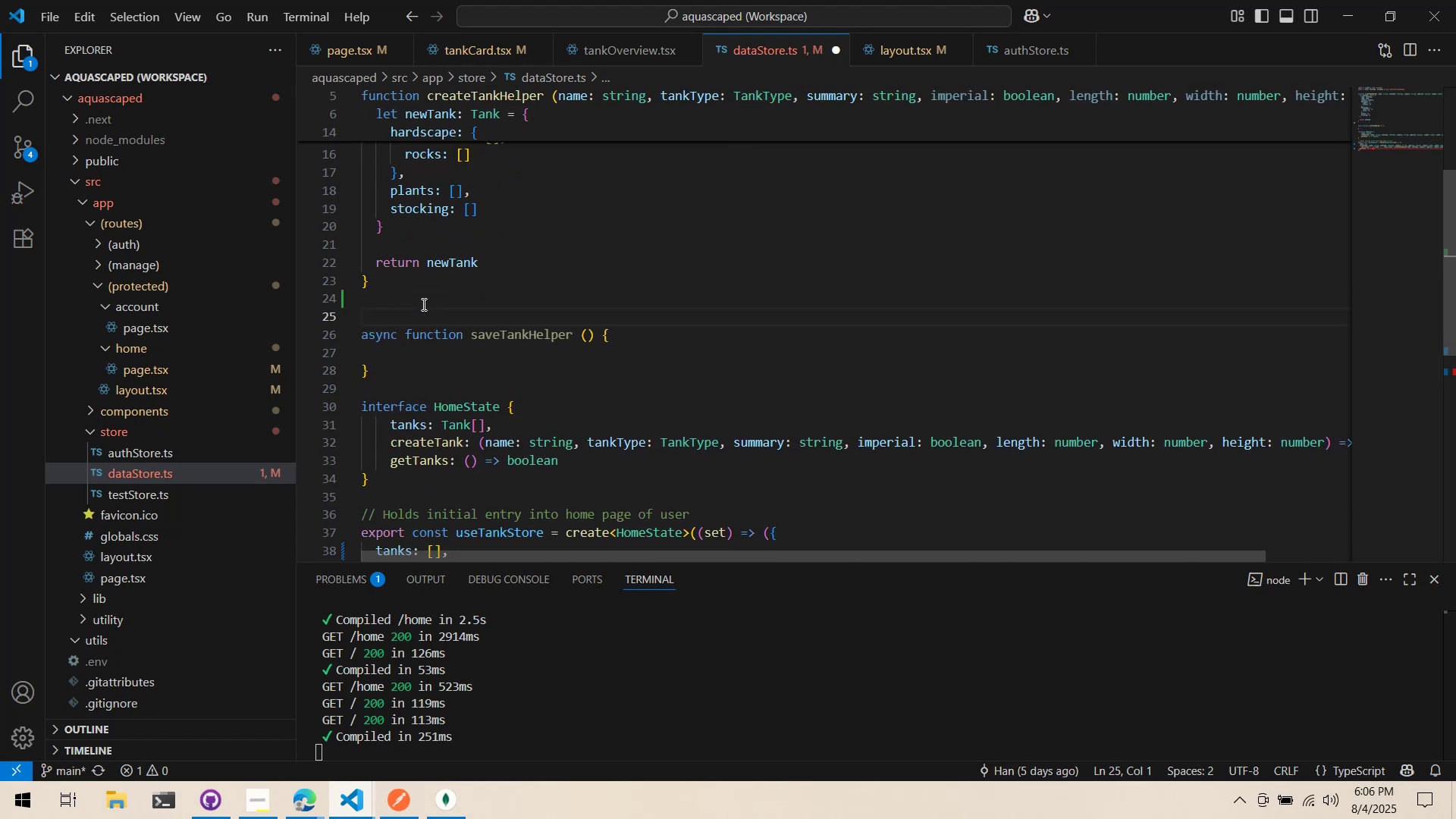 
key(Enter)
 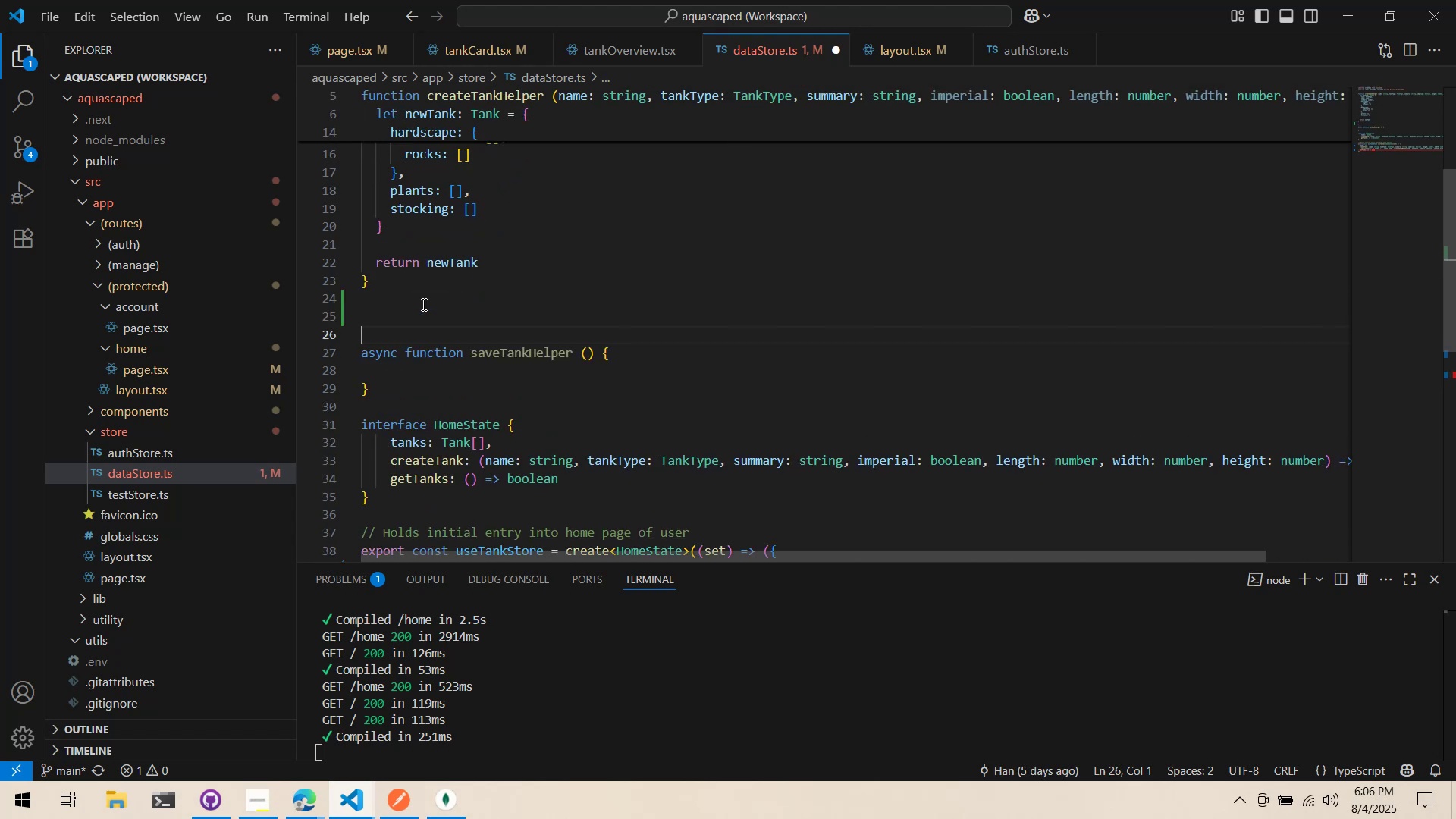 
key(Space)
 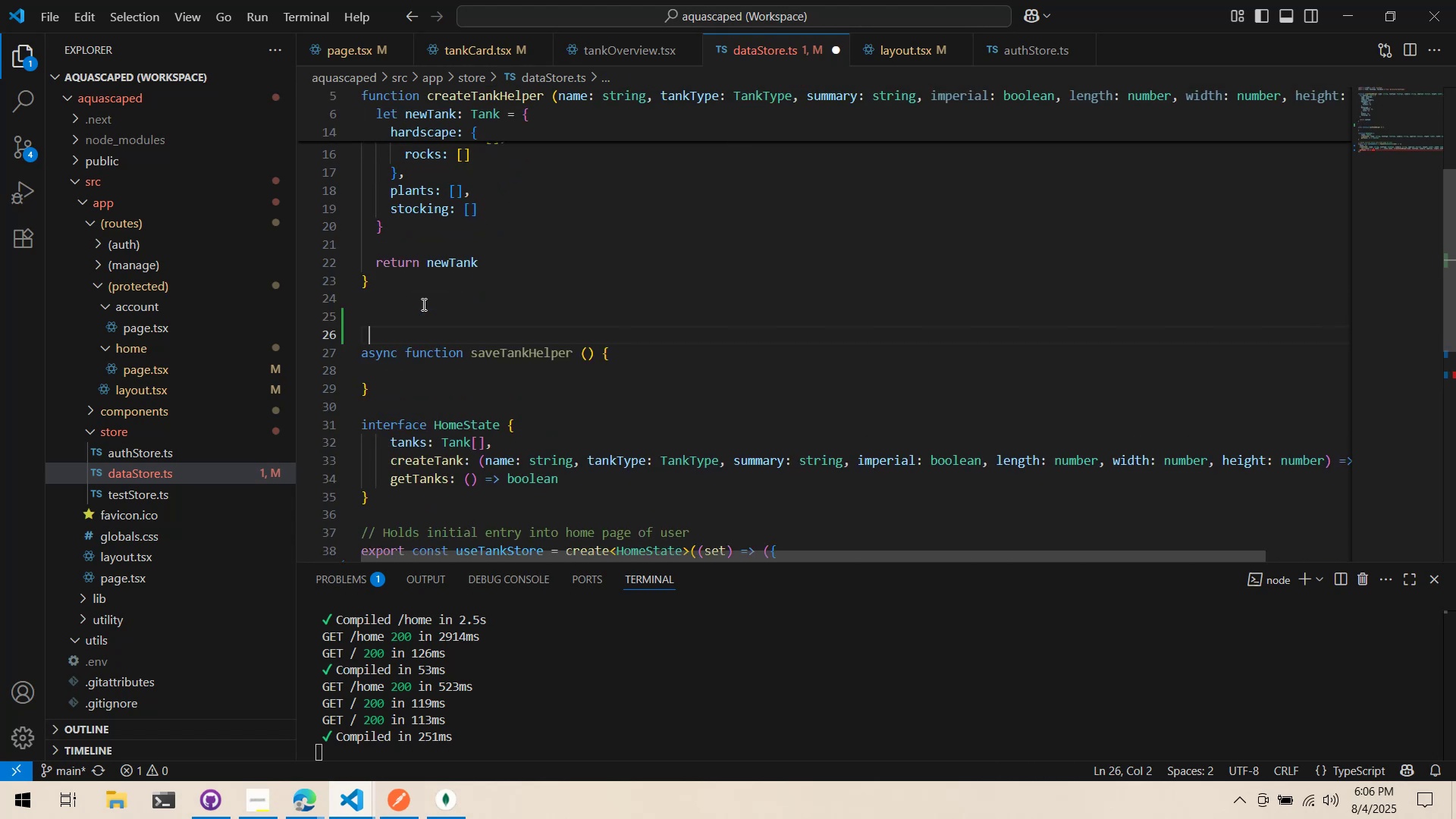 
key(ArrowUp)
 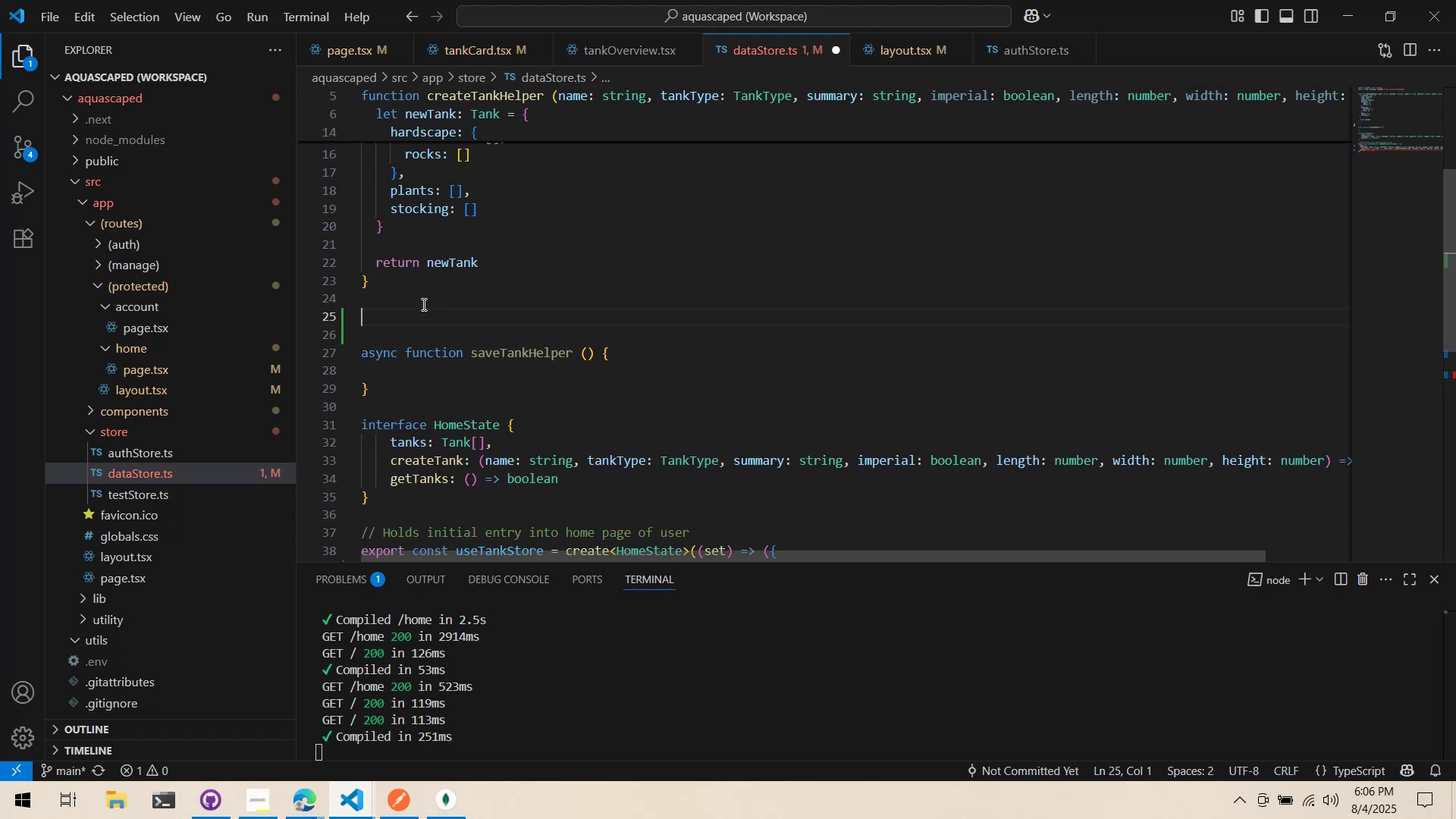 
key(Enter)
 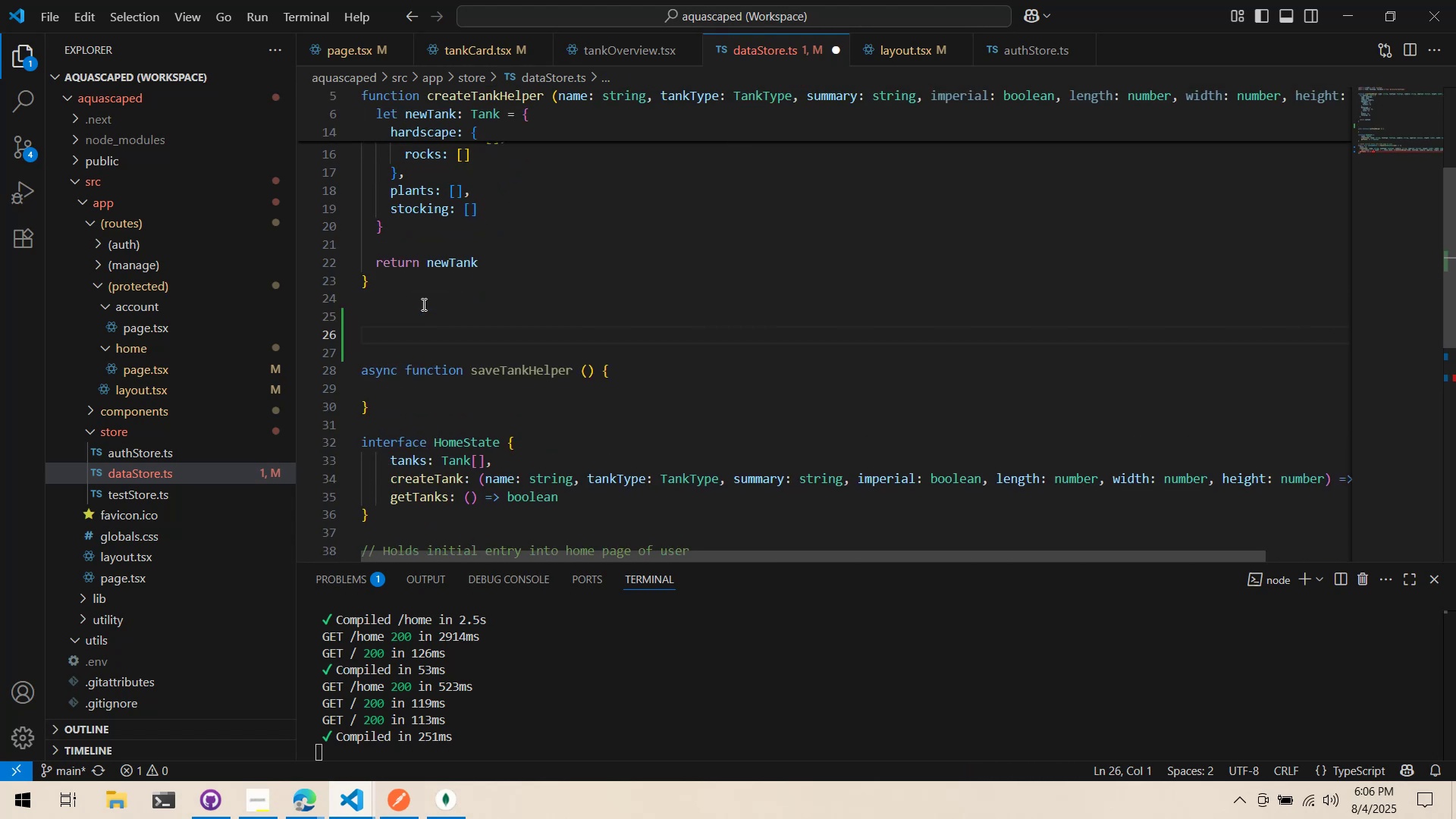 
key(Backspace)
type(async function getTanks () {)
 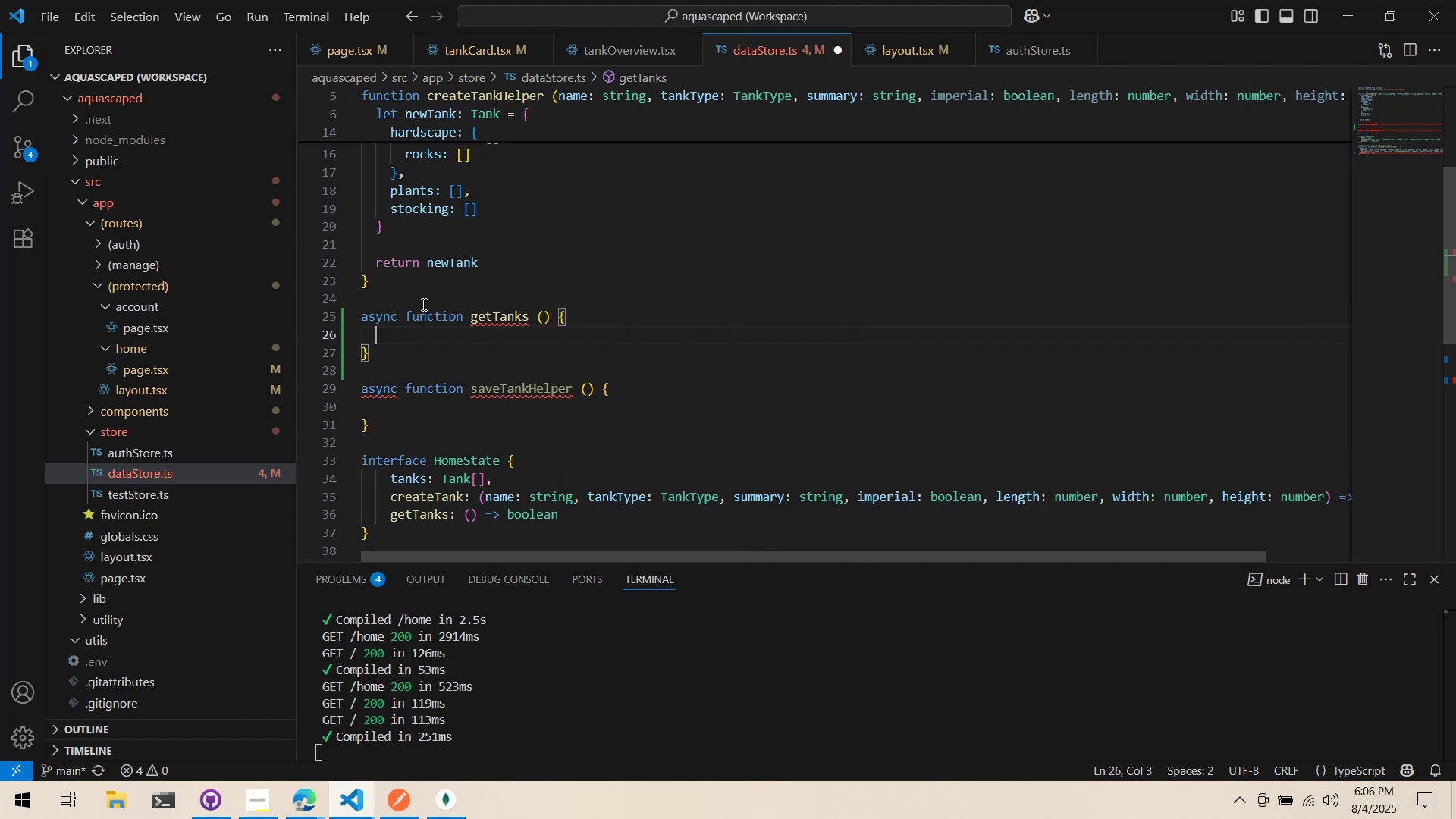 
 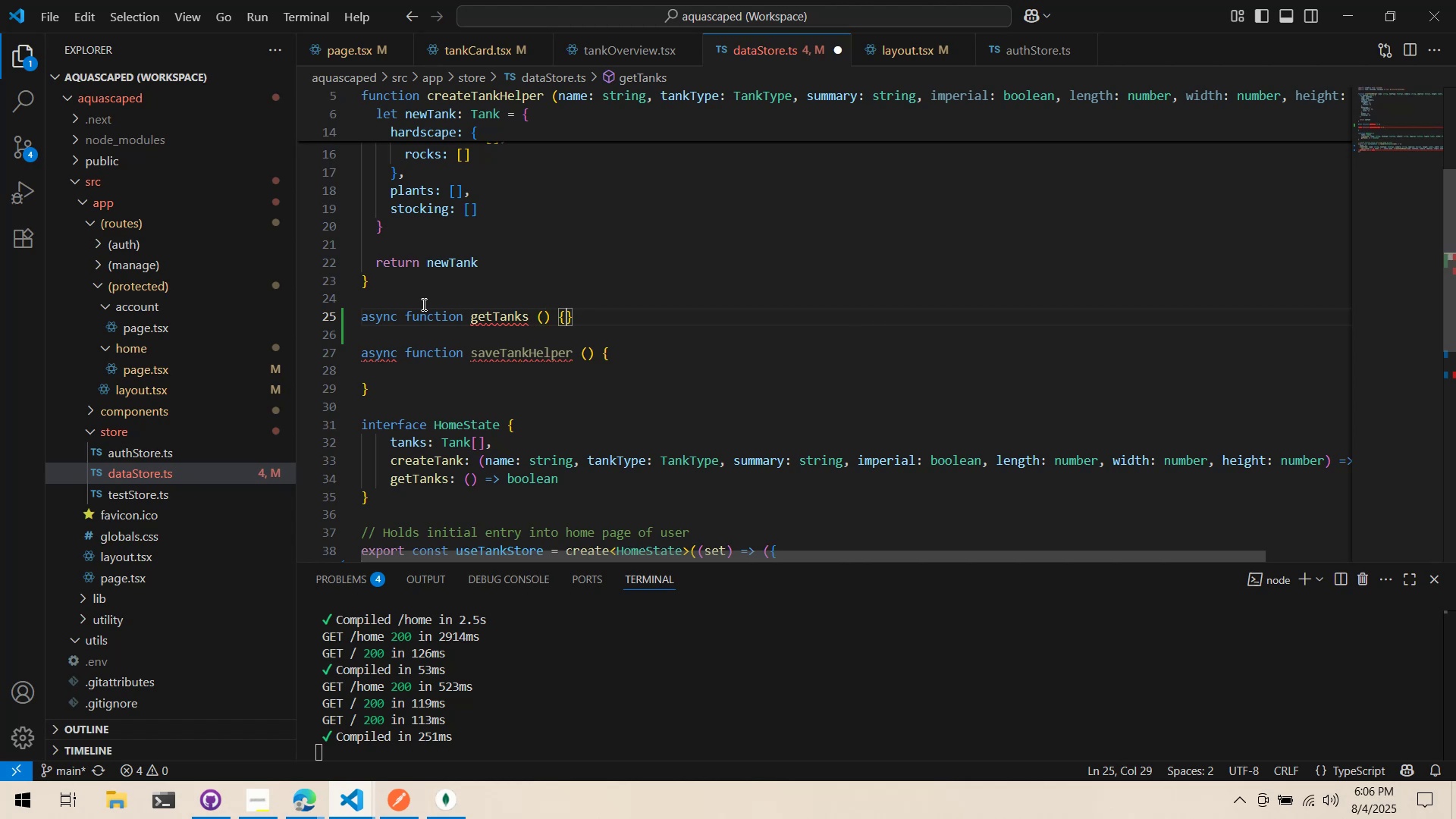 
key(Enter)
 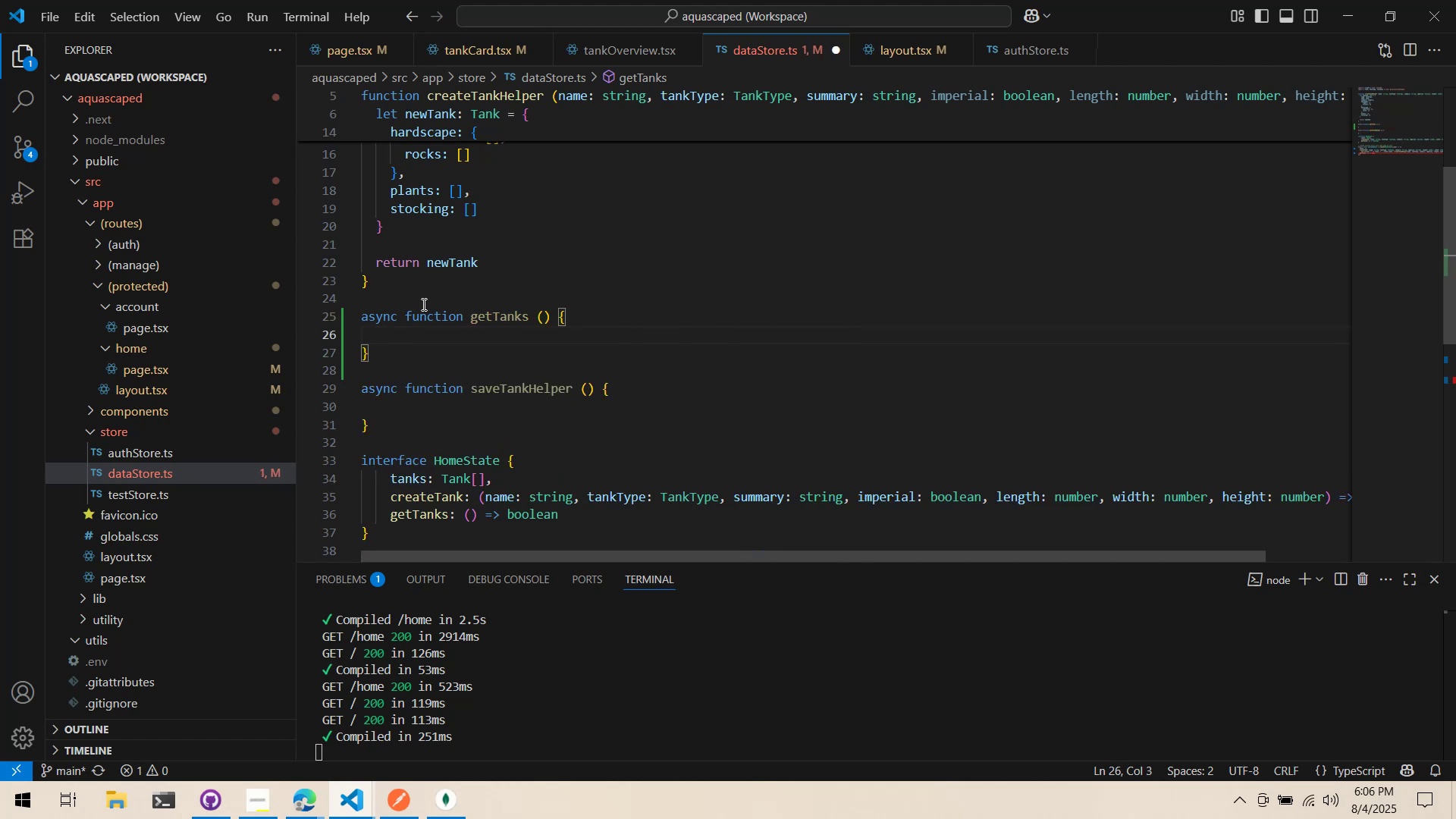 
scroll: coordinate [456, 317], scroll_direction: up, amount: 6.0
 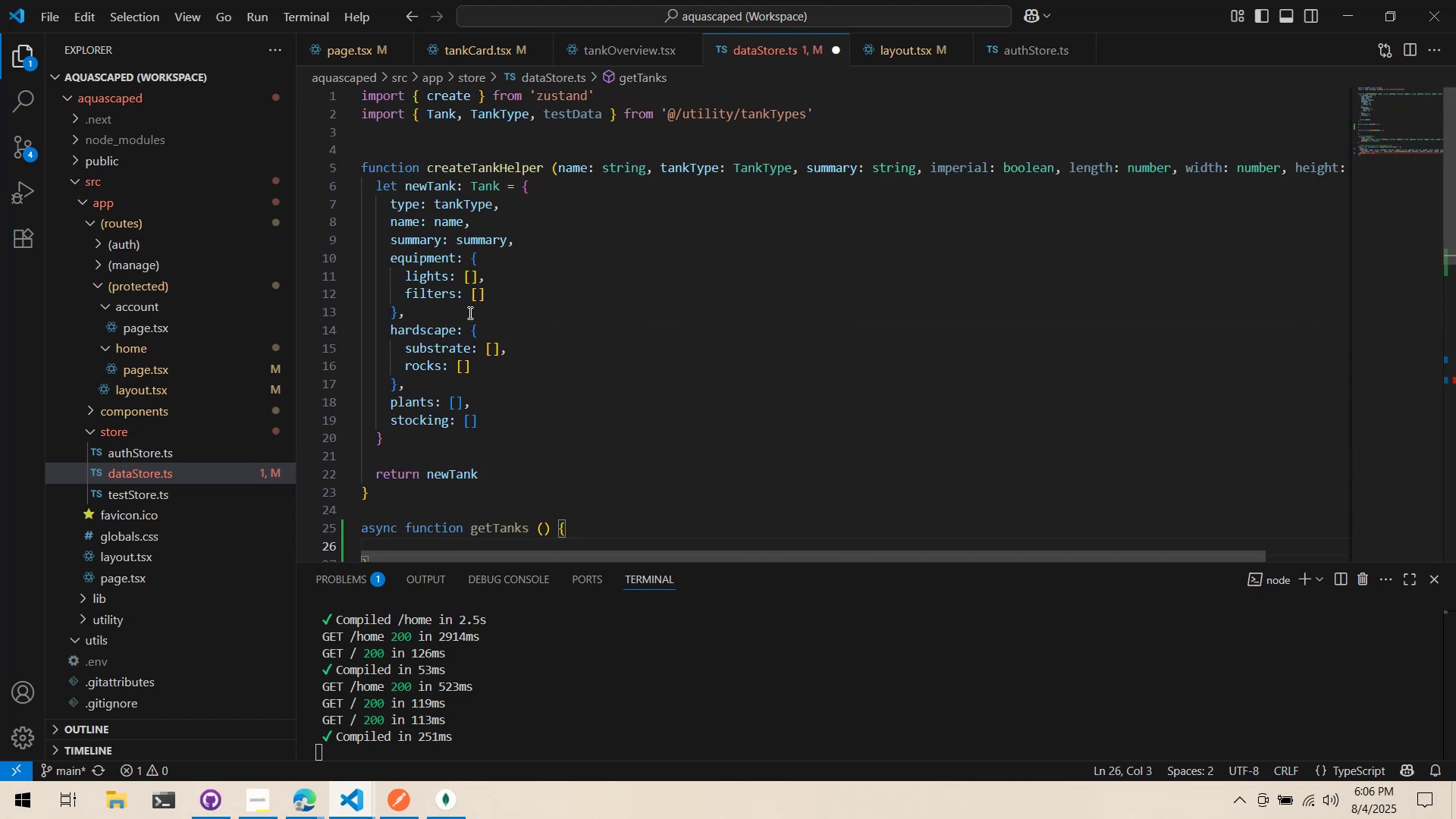 
scroll: coordinate [469, 312], scroll_direction: down, amount: 1.0
 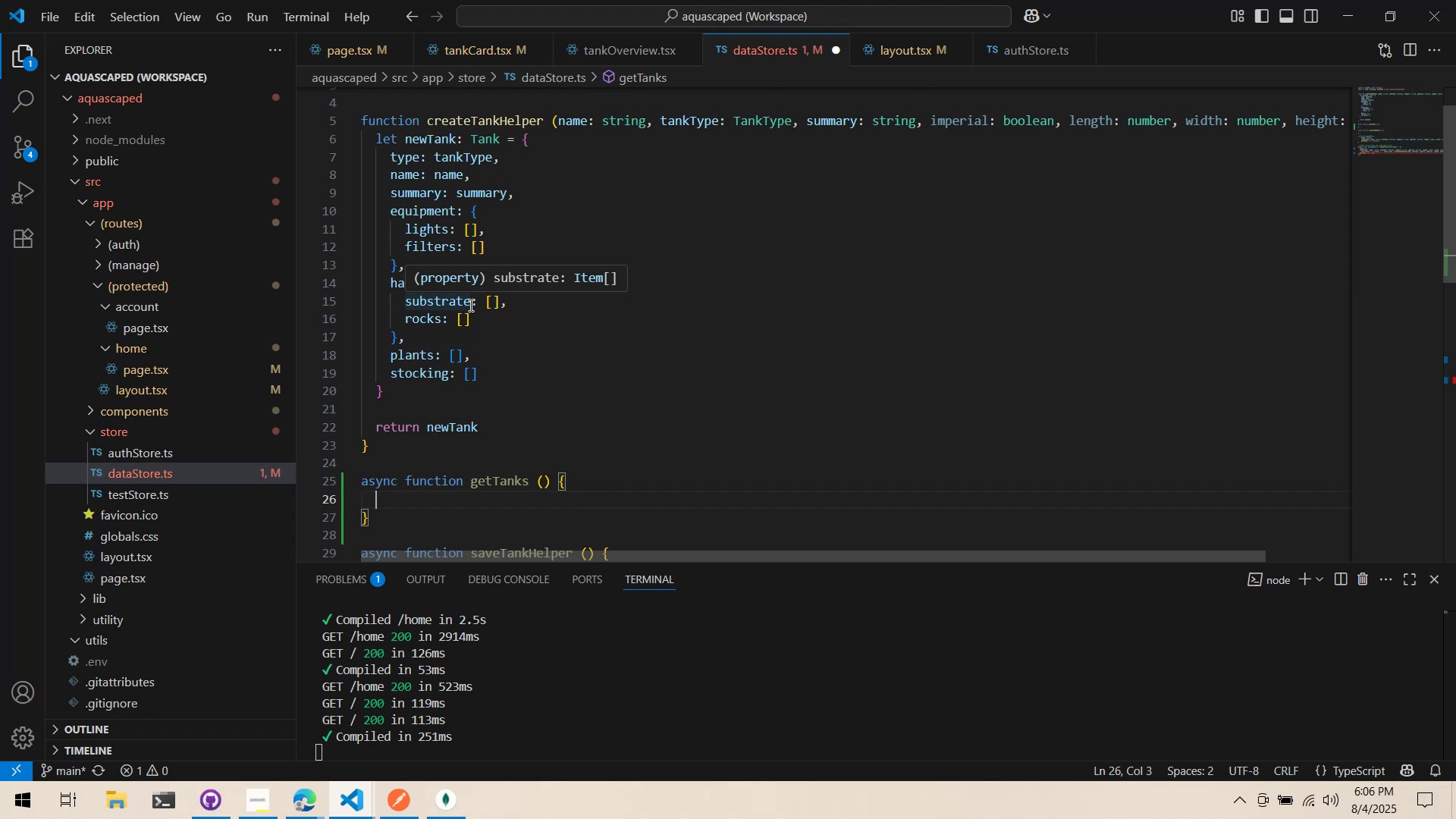 
wait(22.03)
 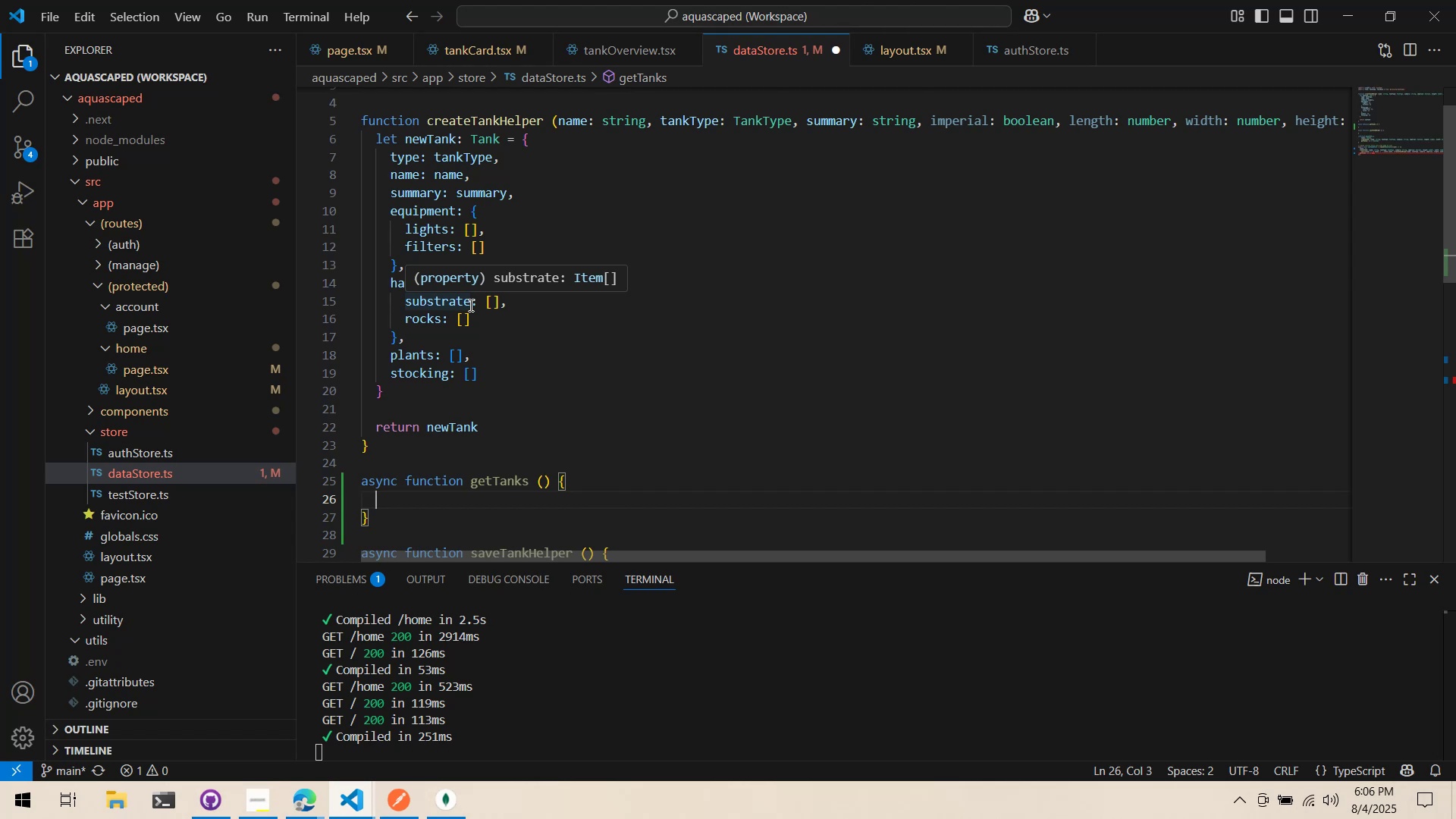 
key(Alt+AltLeft)
 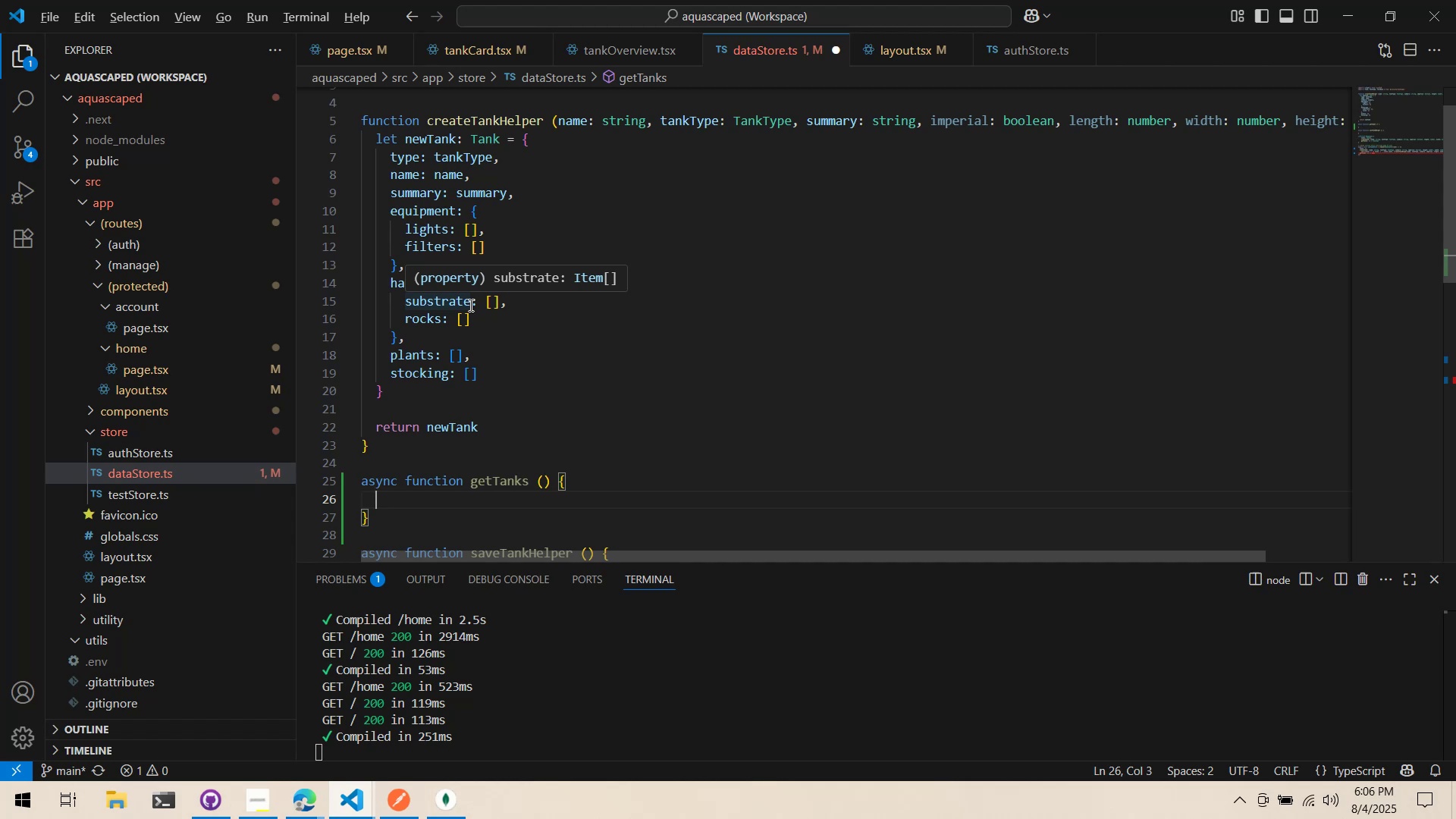 
key(Alt+Tab)
 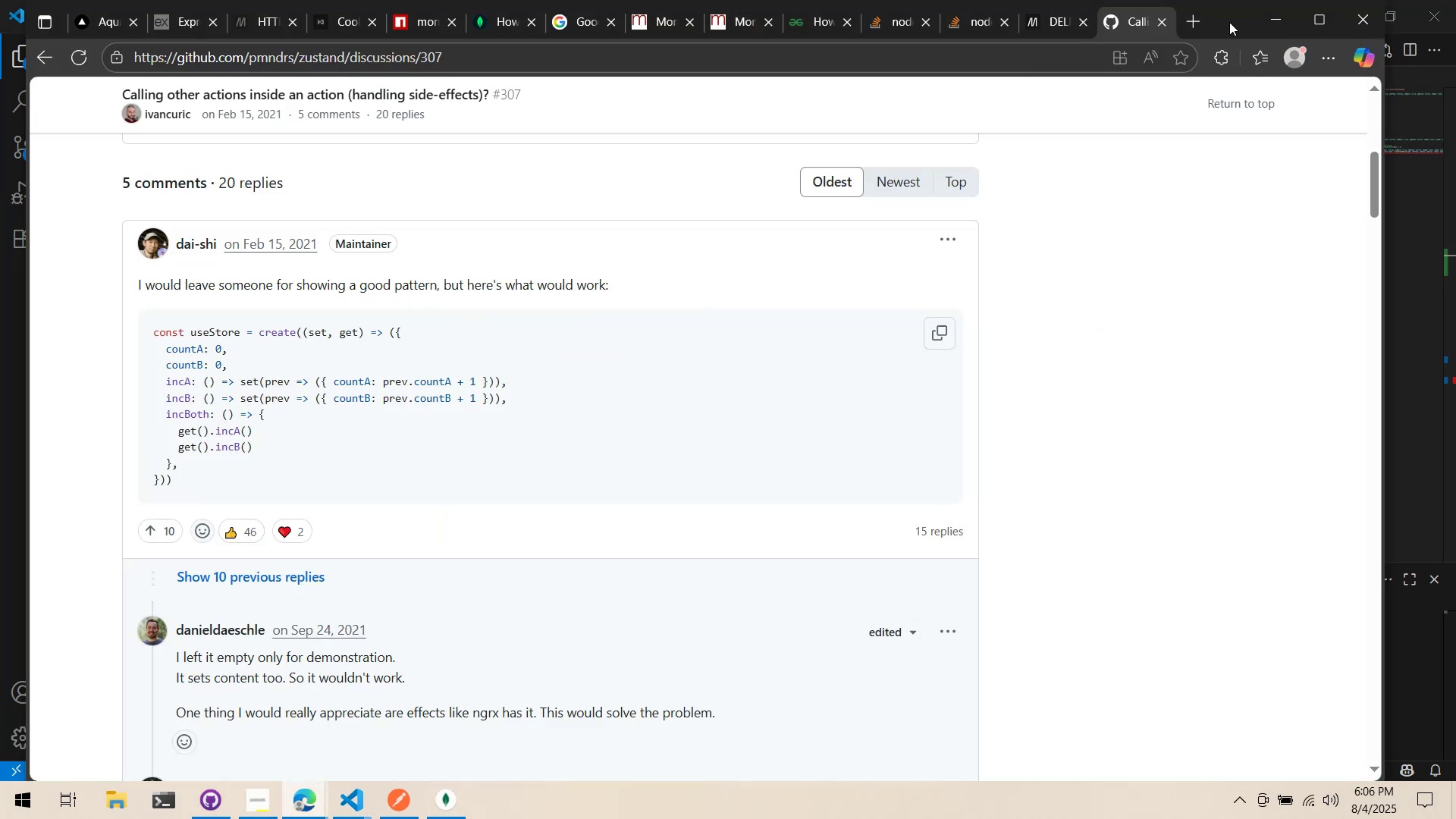 
left_click([1200, 28])
 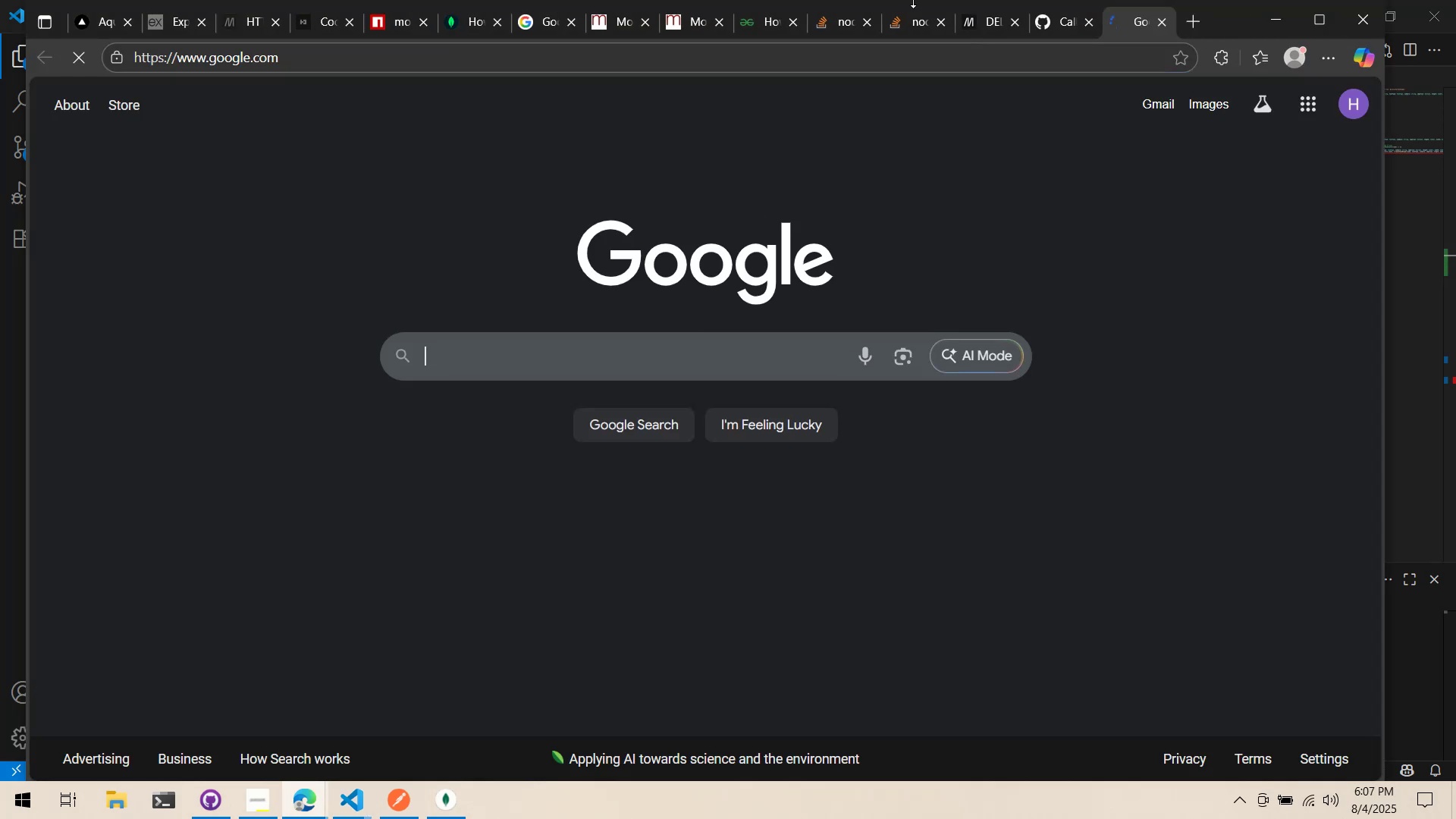 
type(e)
key(Backspace)
key(Backspace)
type(next js ro)
key(Backspace)
key(Backspace)
type(client send request)
 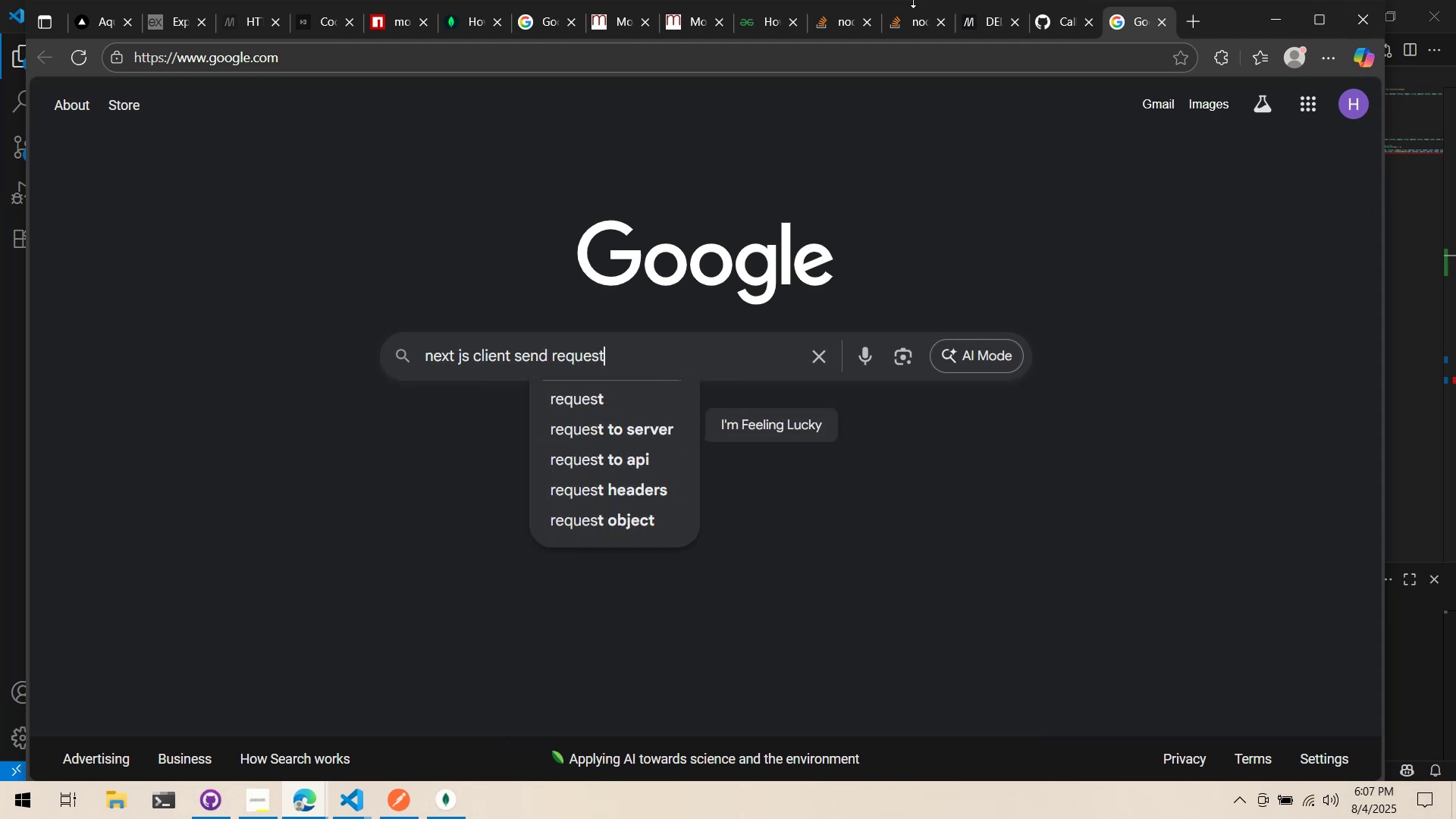 
key(Enter)
 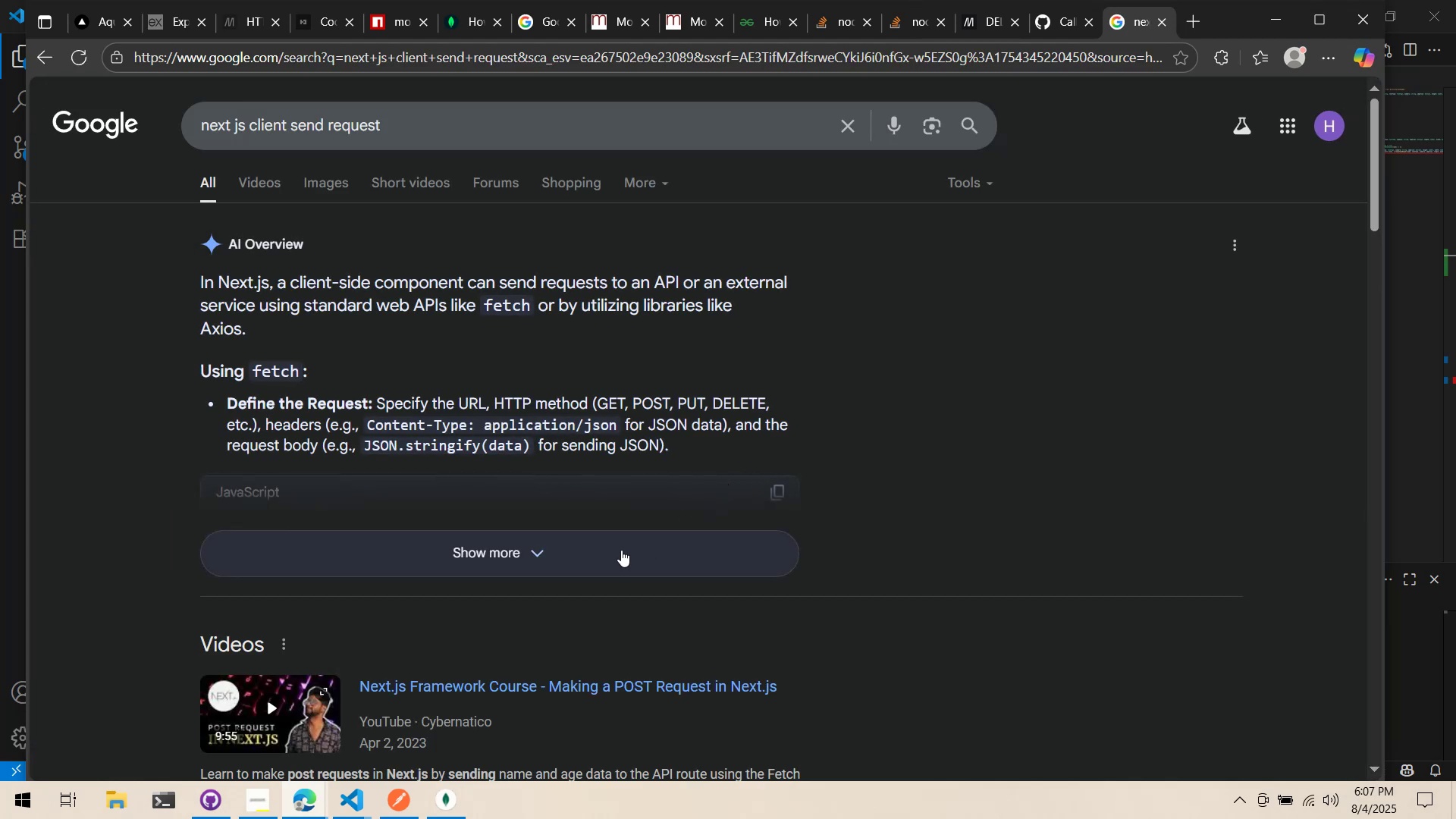 
wait(5.48)
 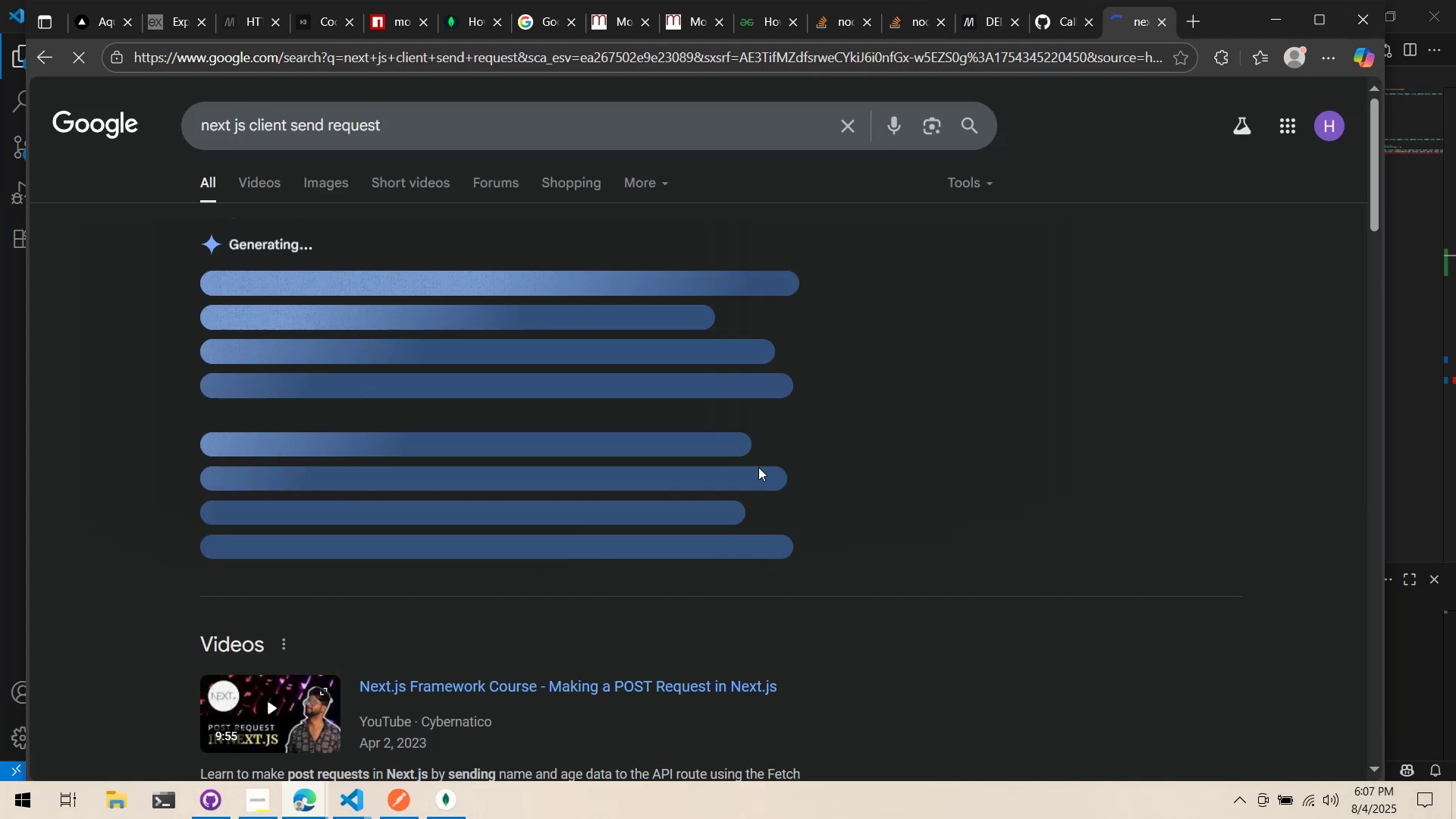 
left_click([621, 551])
 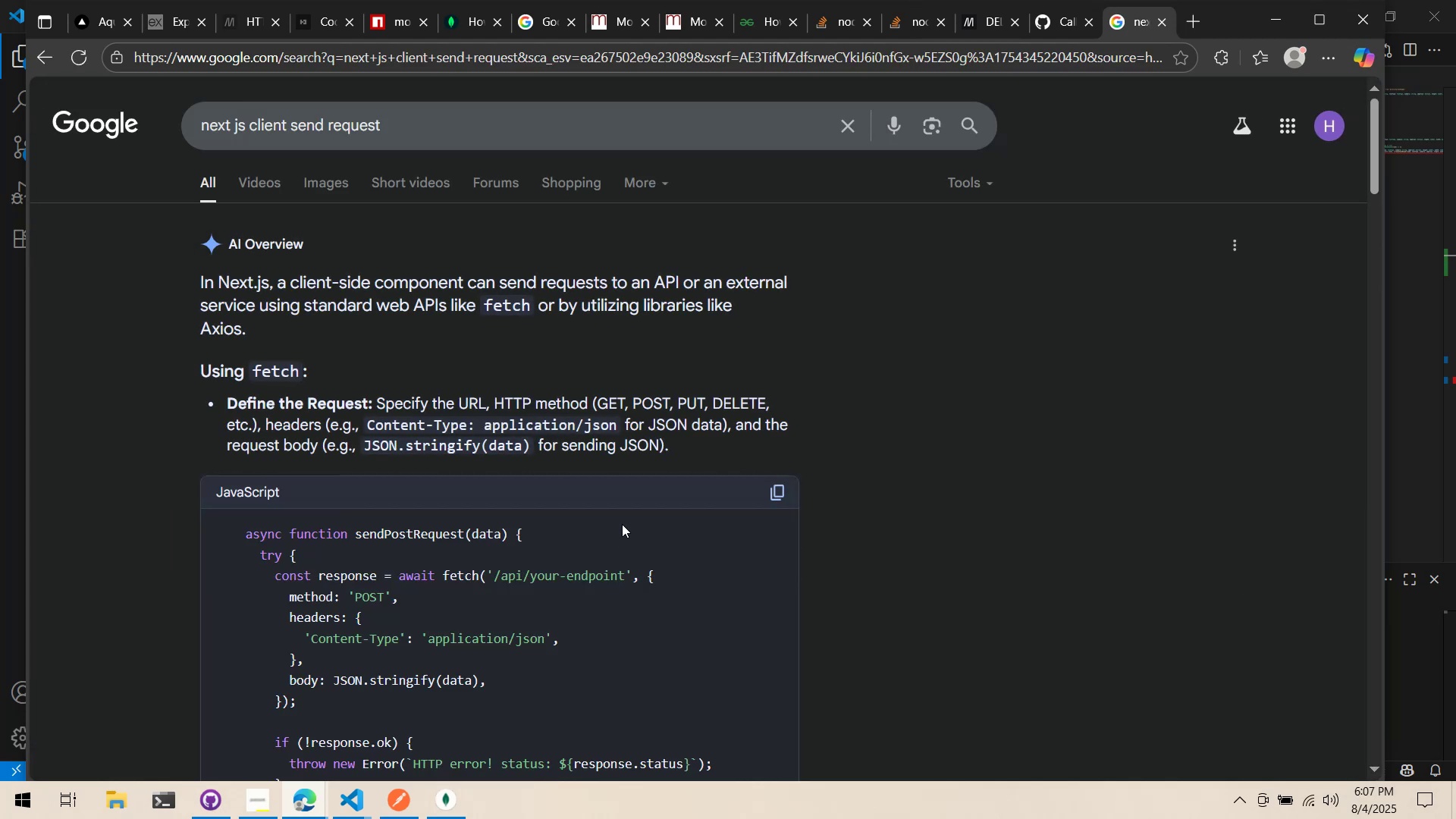 
scroll: coordinate [626, 508], scroll_direction: down, amount: 8.0
 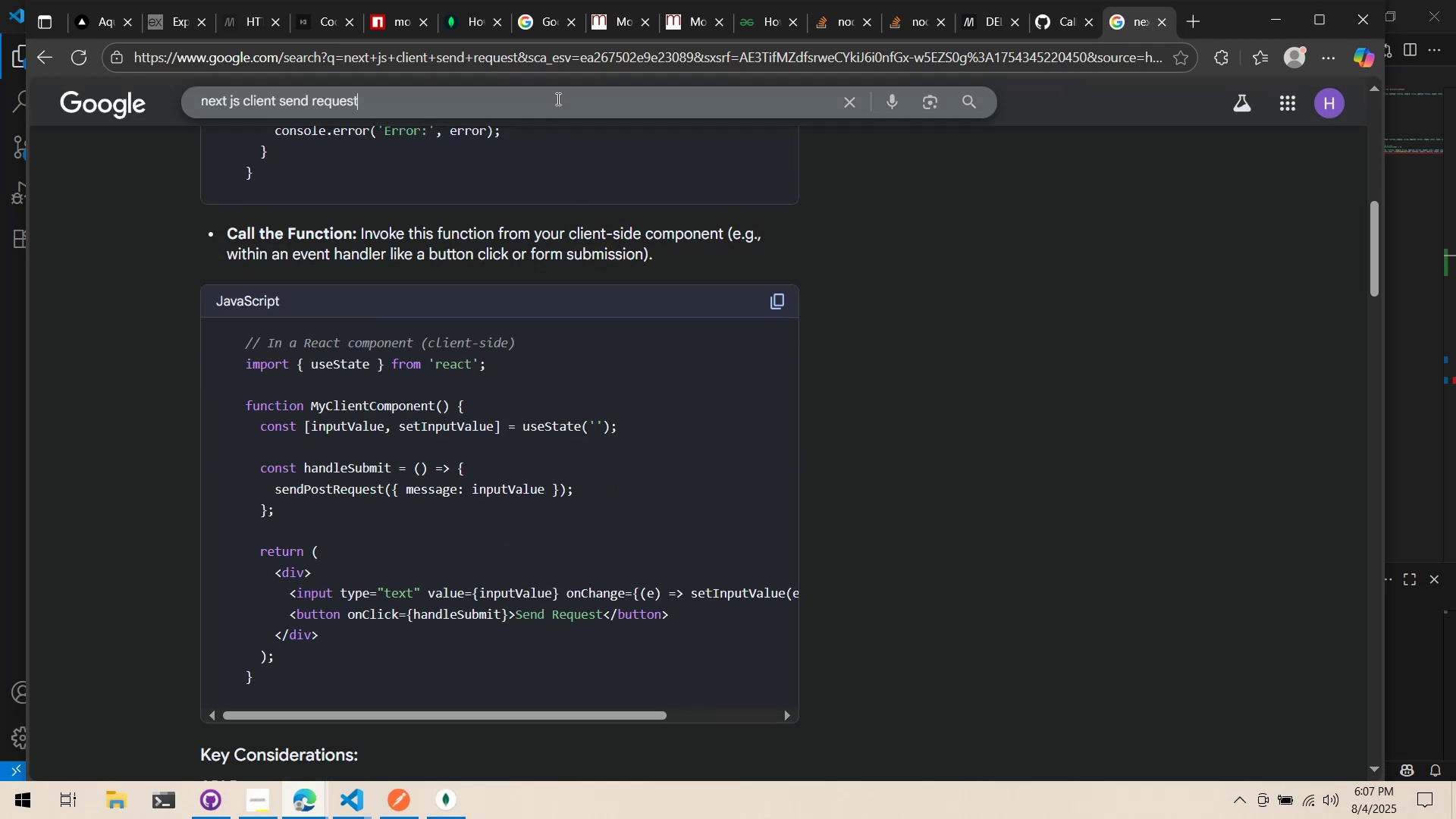 
triple_click([560, 102])
 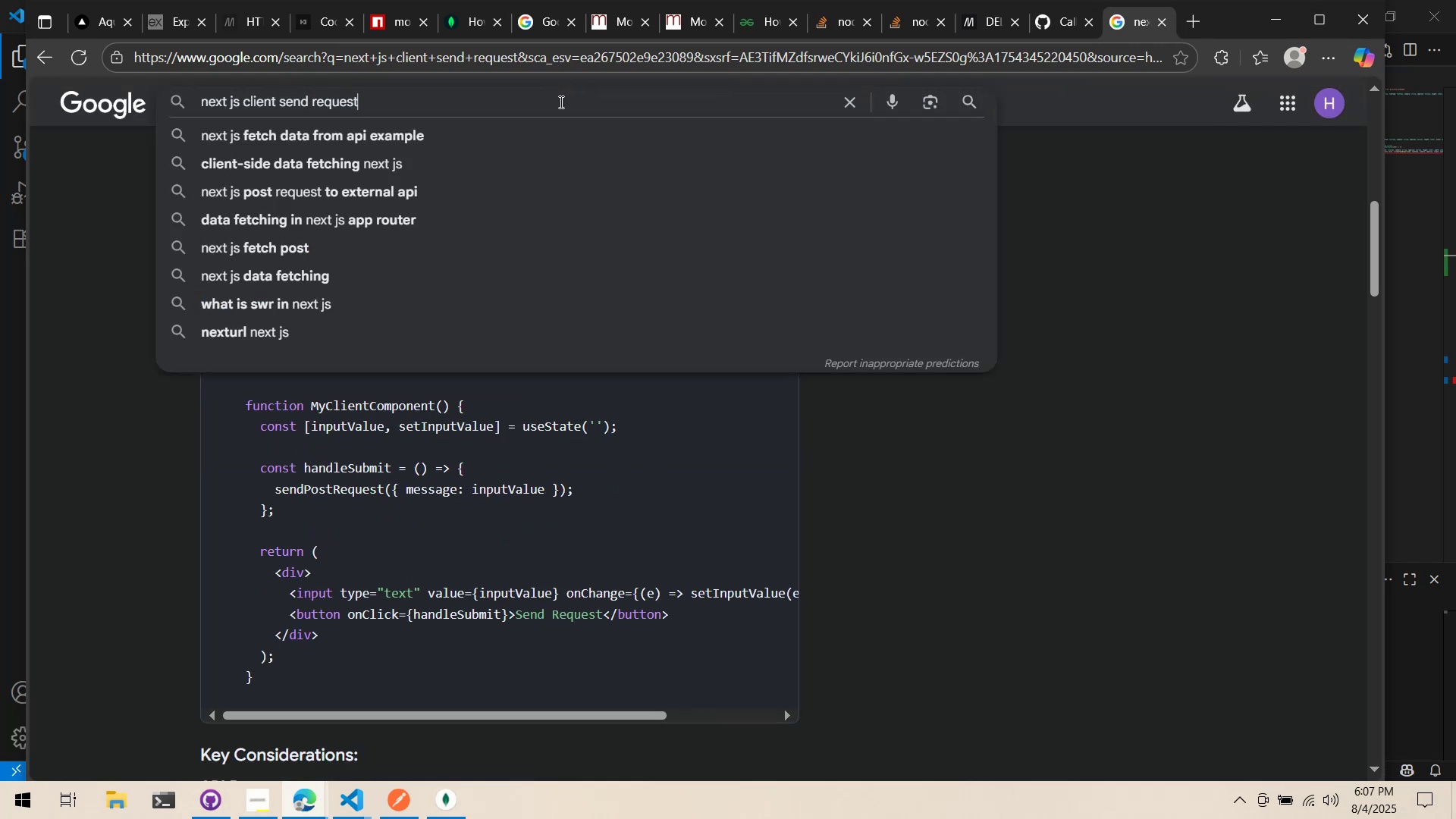 
key(Control+ControlLeft)
 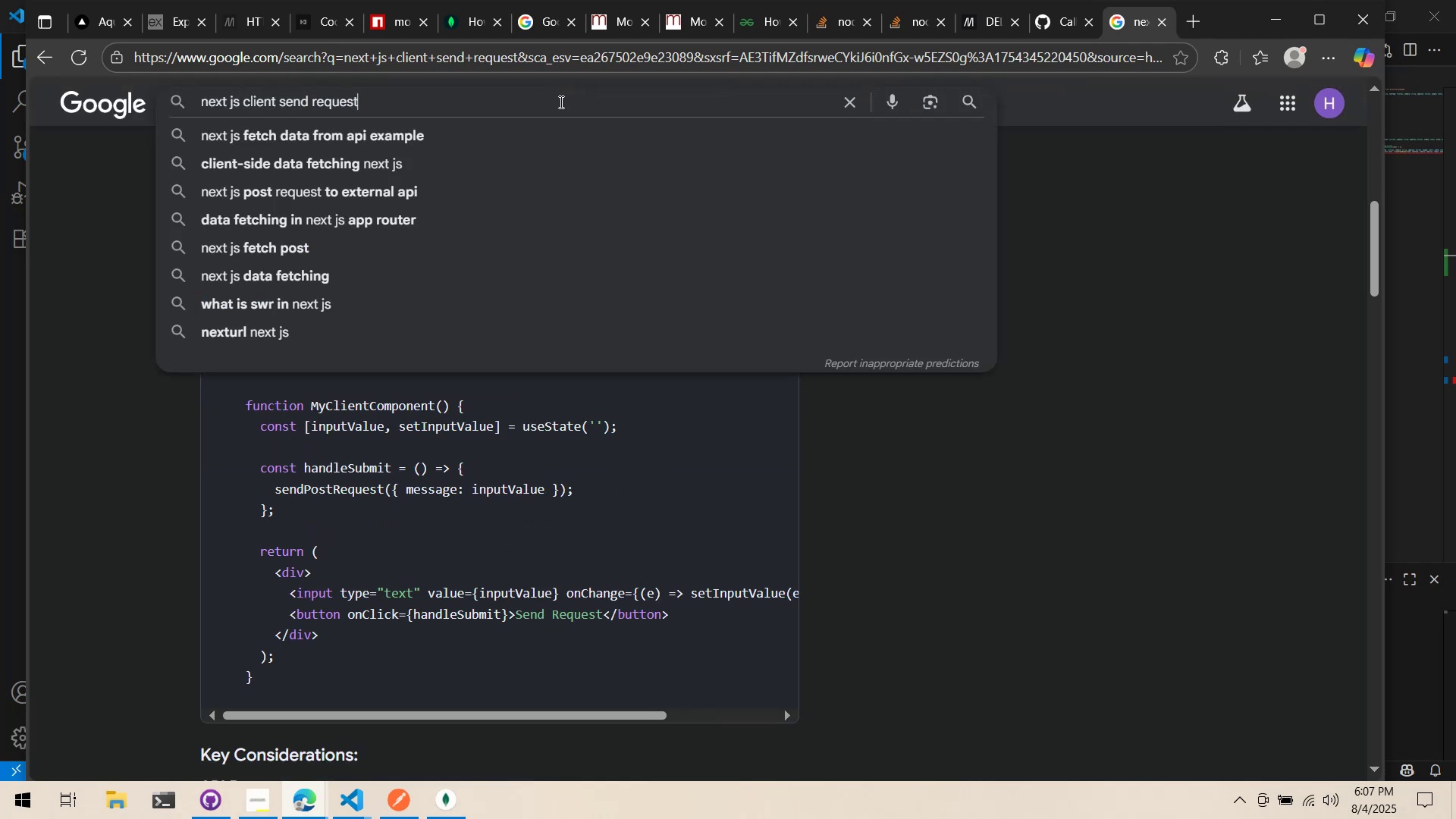 
key(Control+A)
 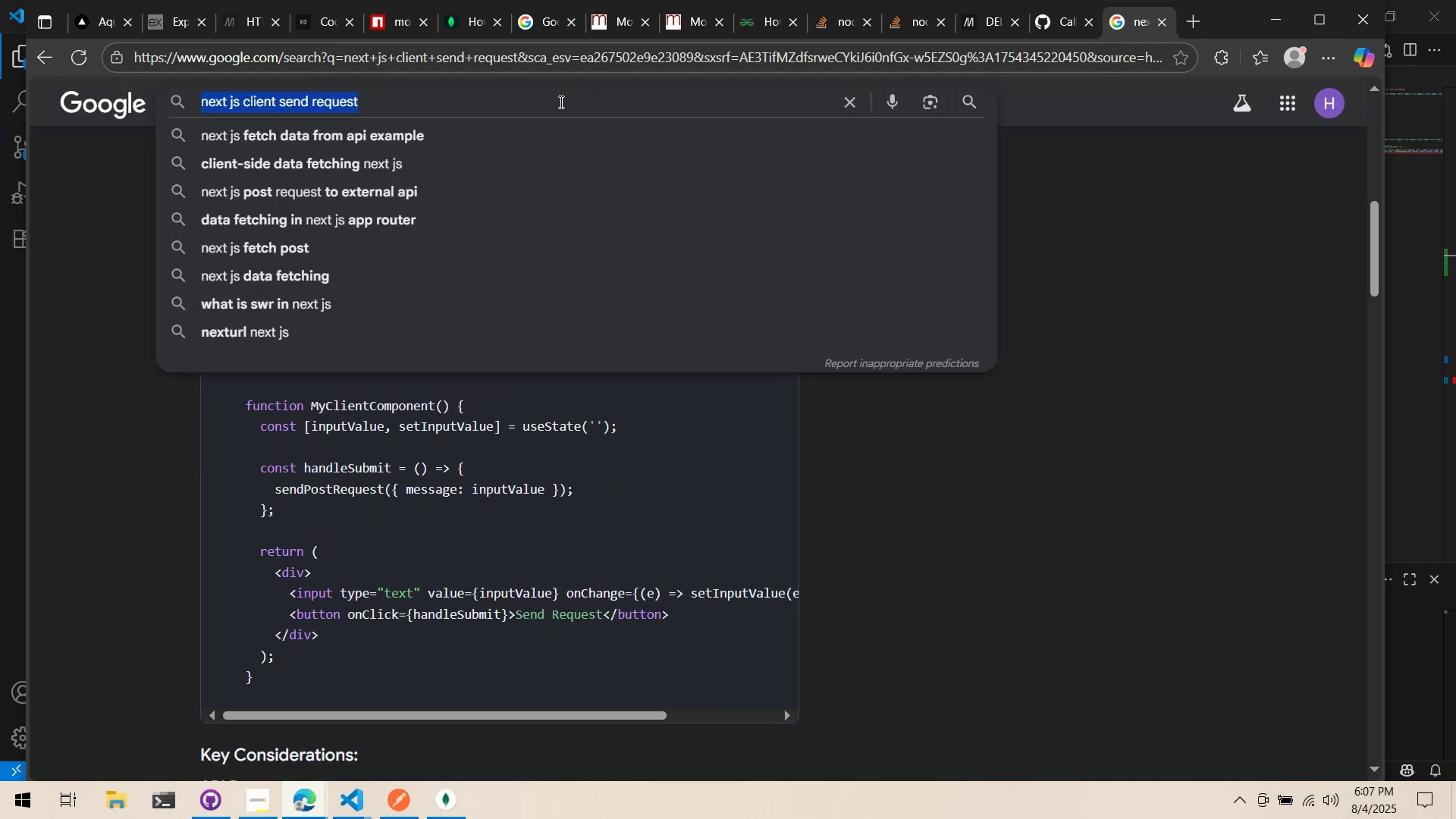 
type(typescript ftch )
 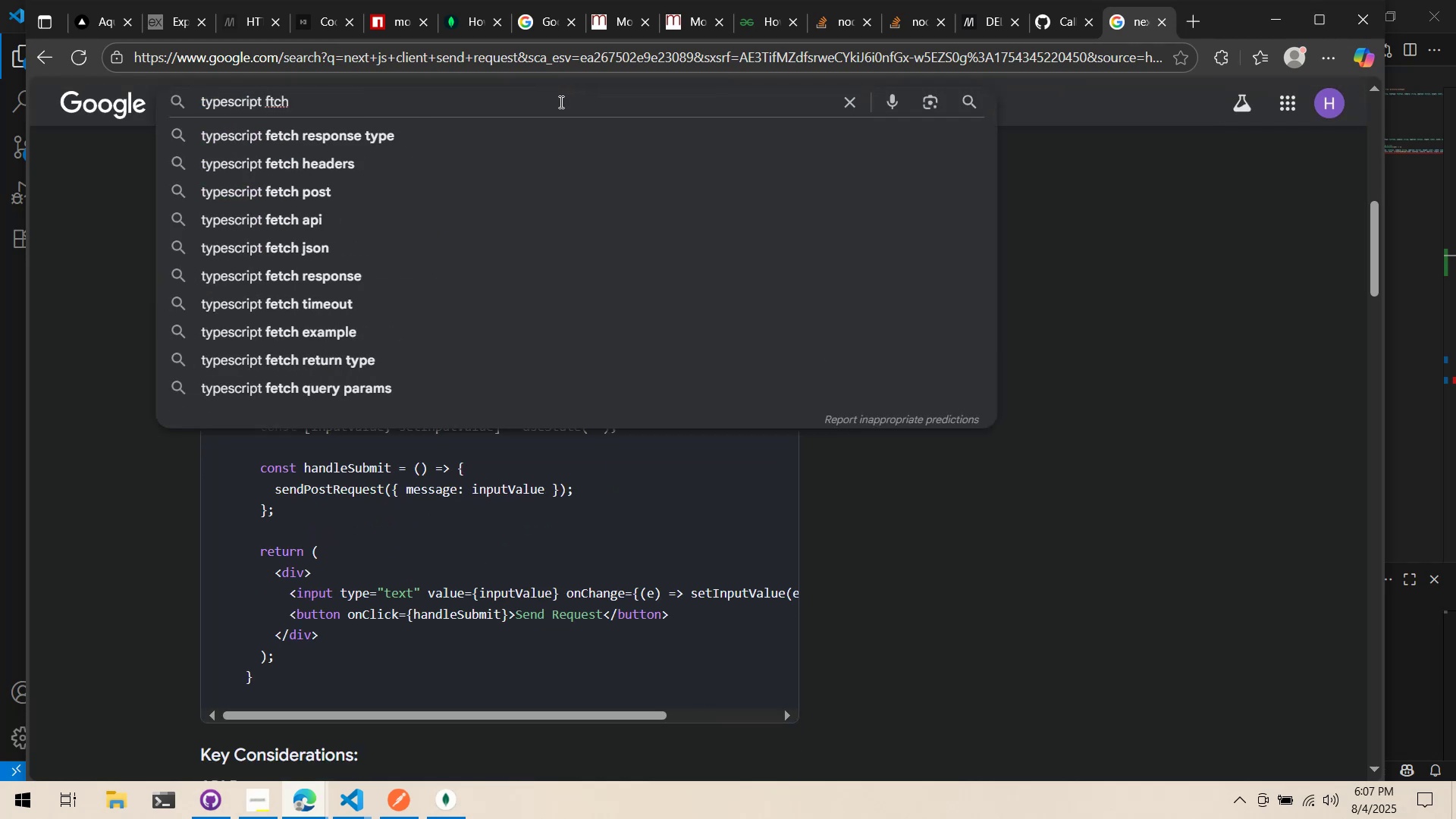 
key(Control+ControlLeft)
 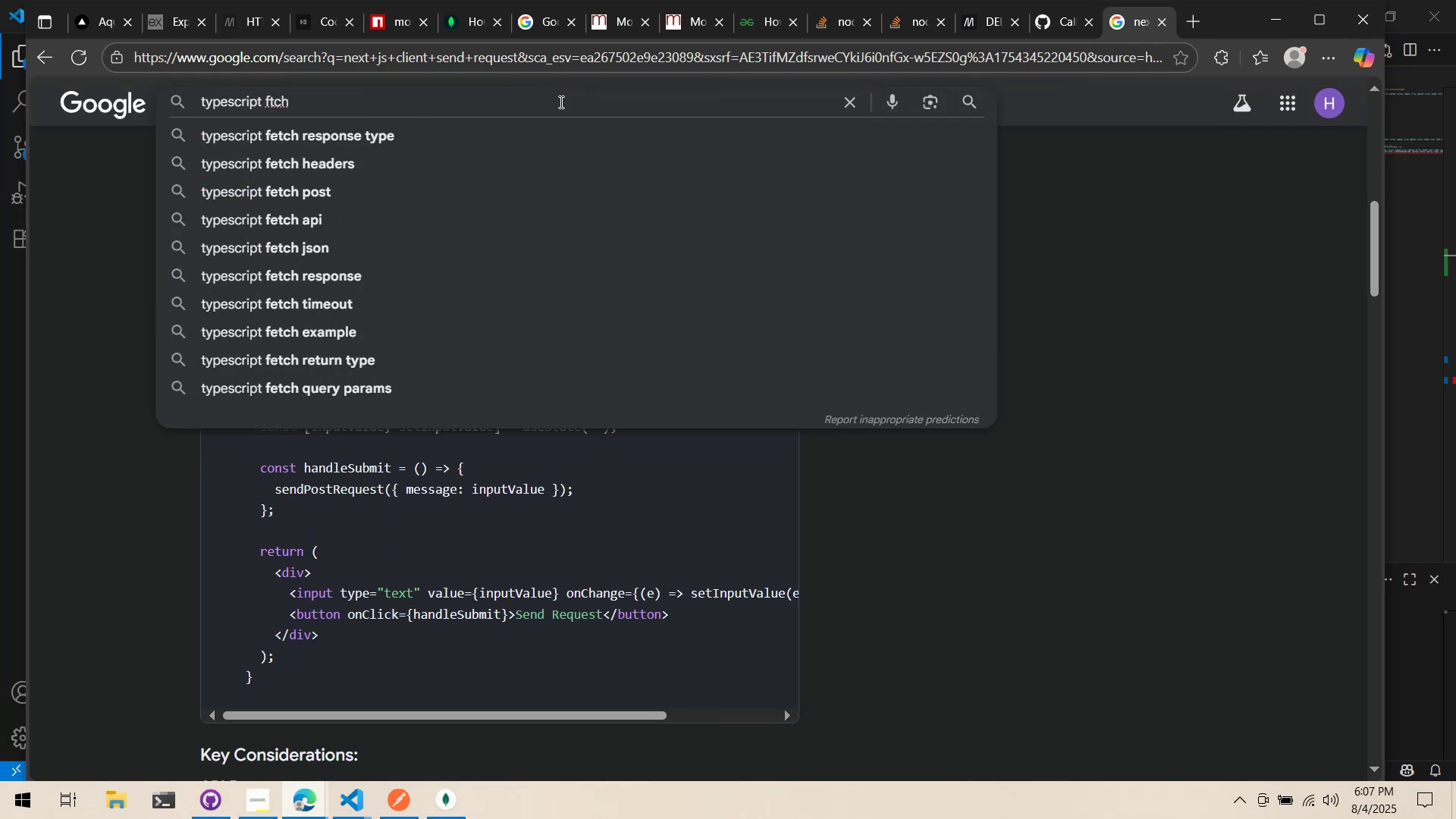 
key(Control+Backspace)
 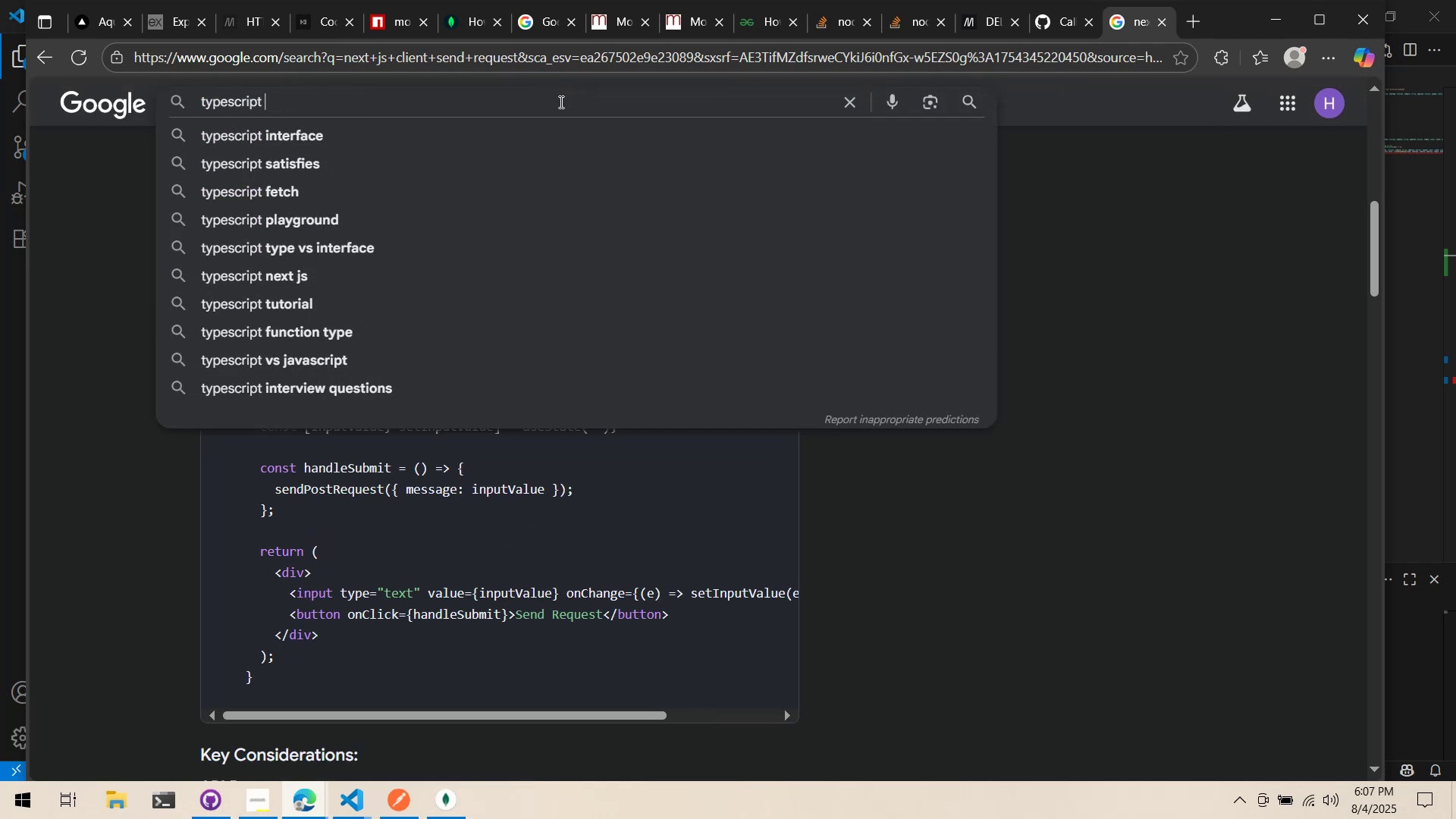 
type(fetch)
 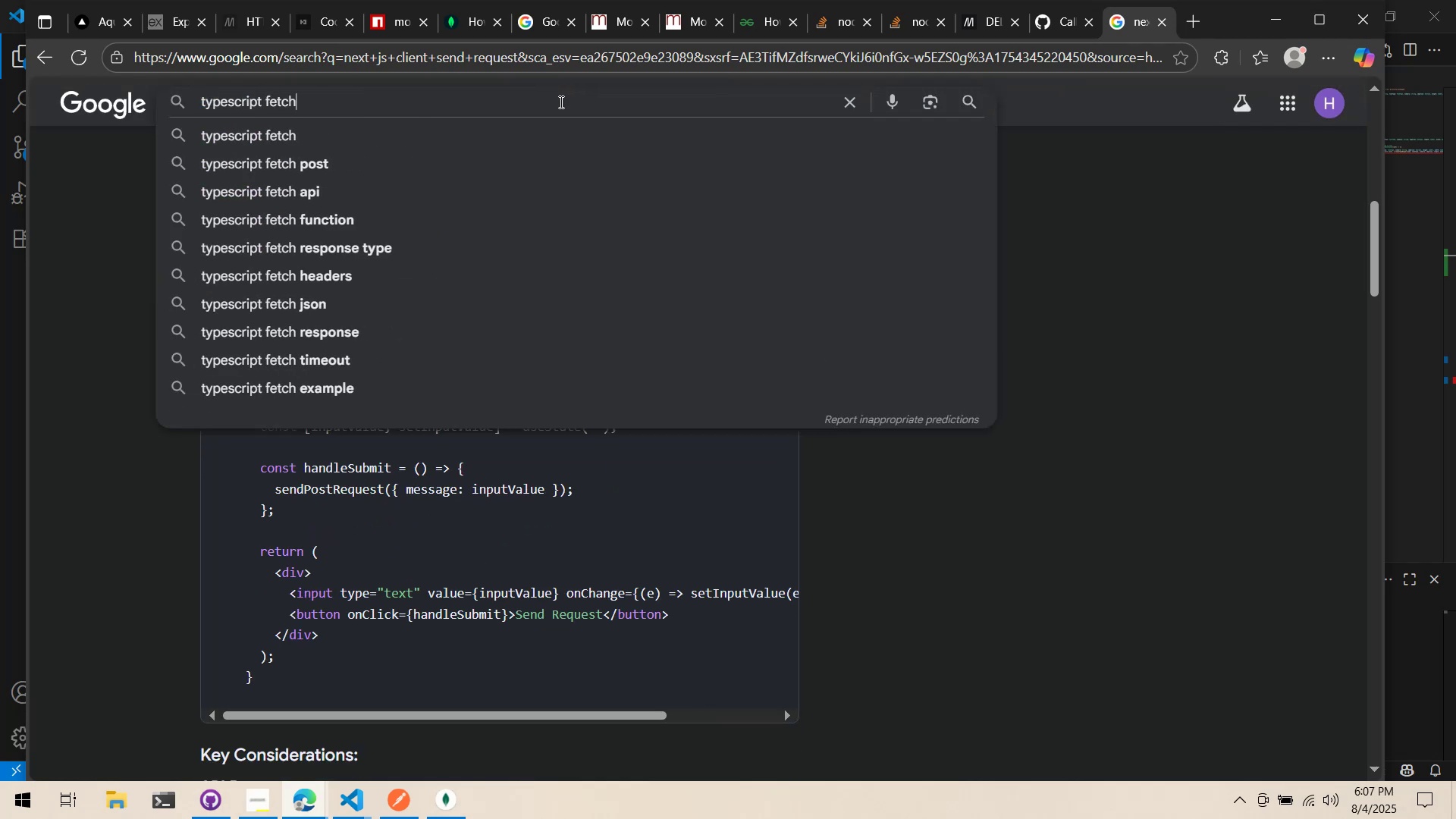 
key(Enter)
 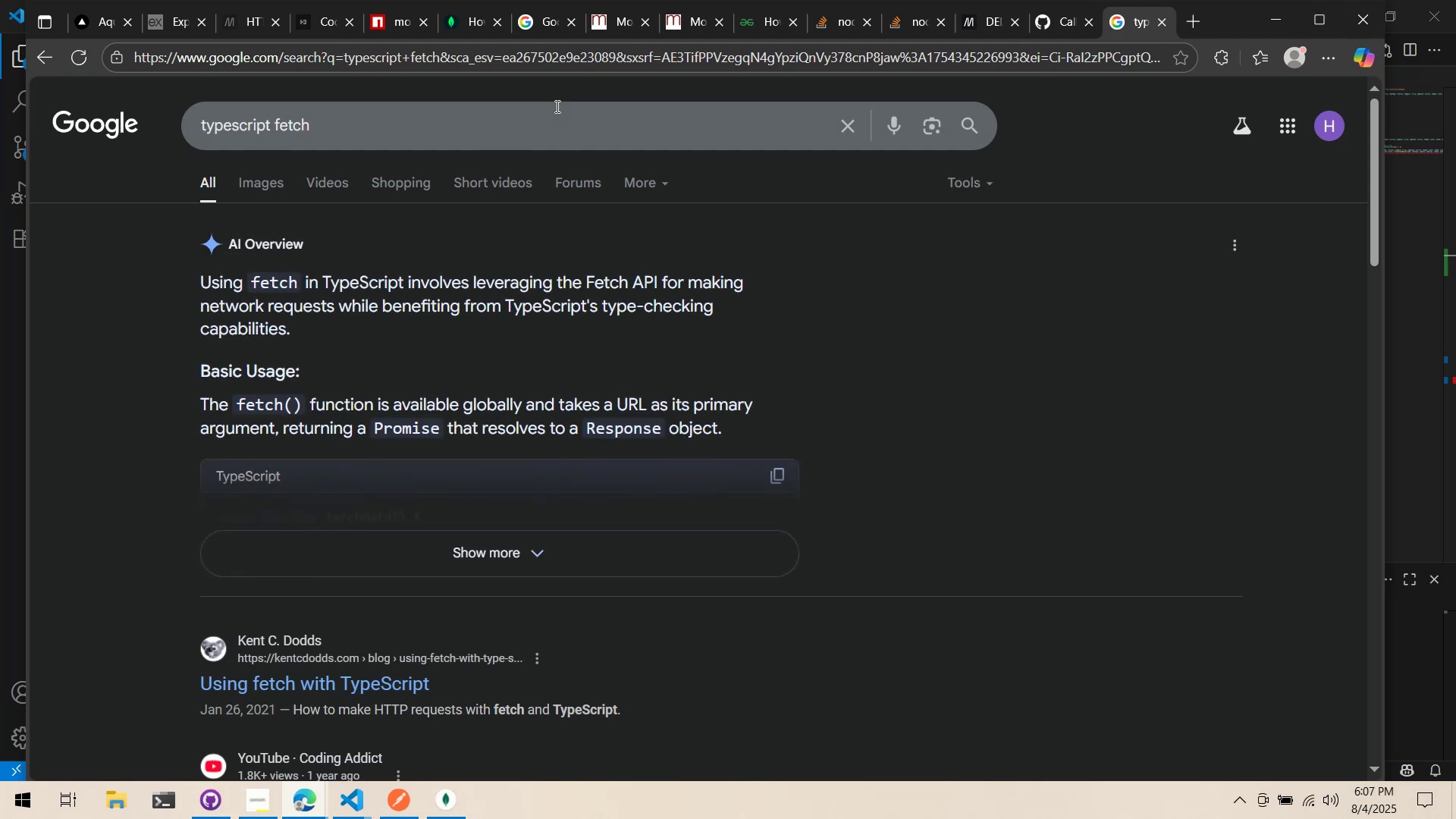 
wait(11.16)
 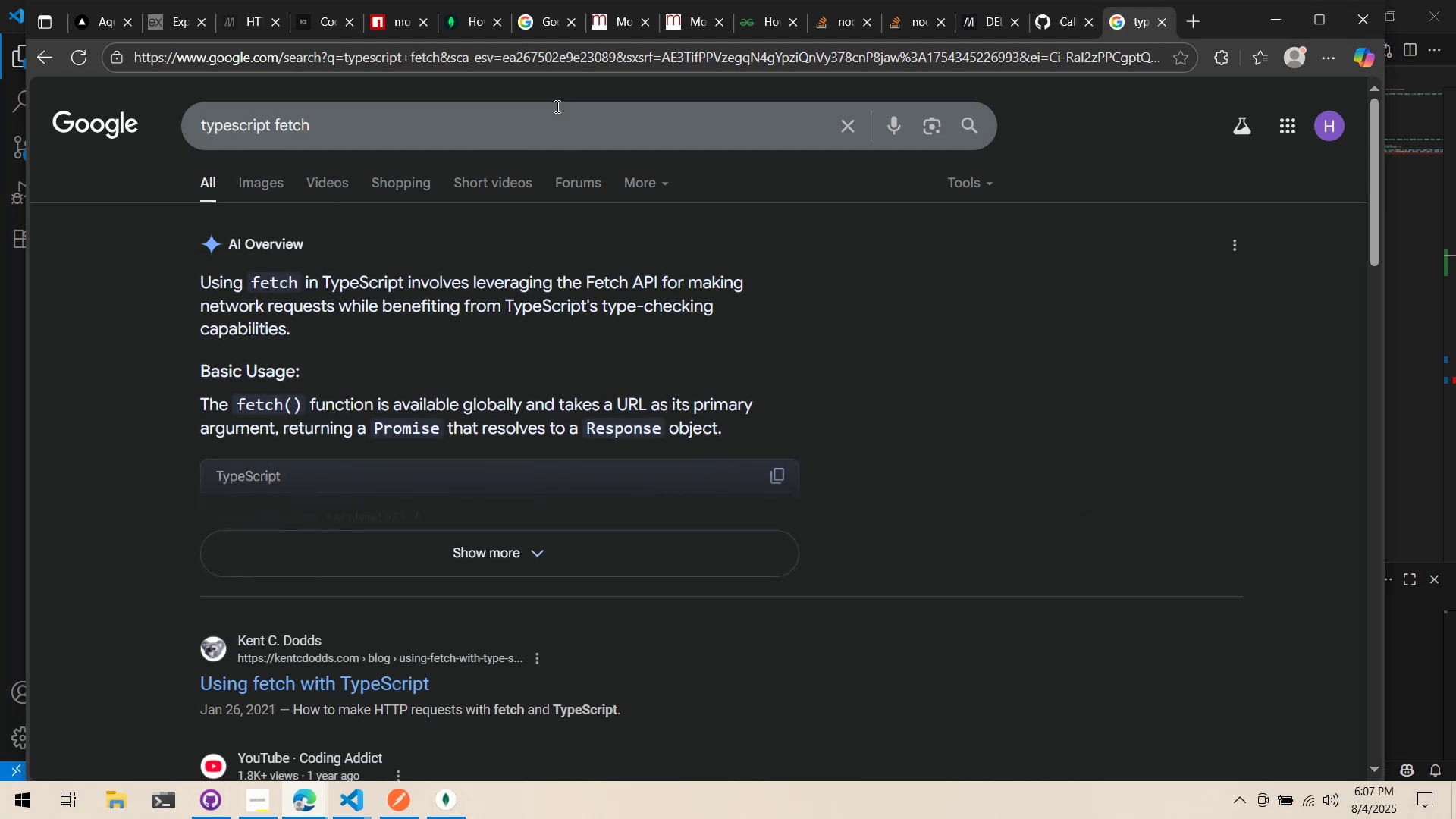 
scroll: coordinate [505, 135], scroll_direction: down, amount: 2.0
 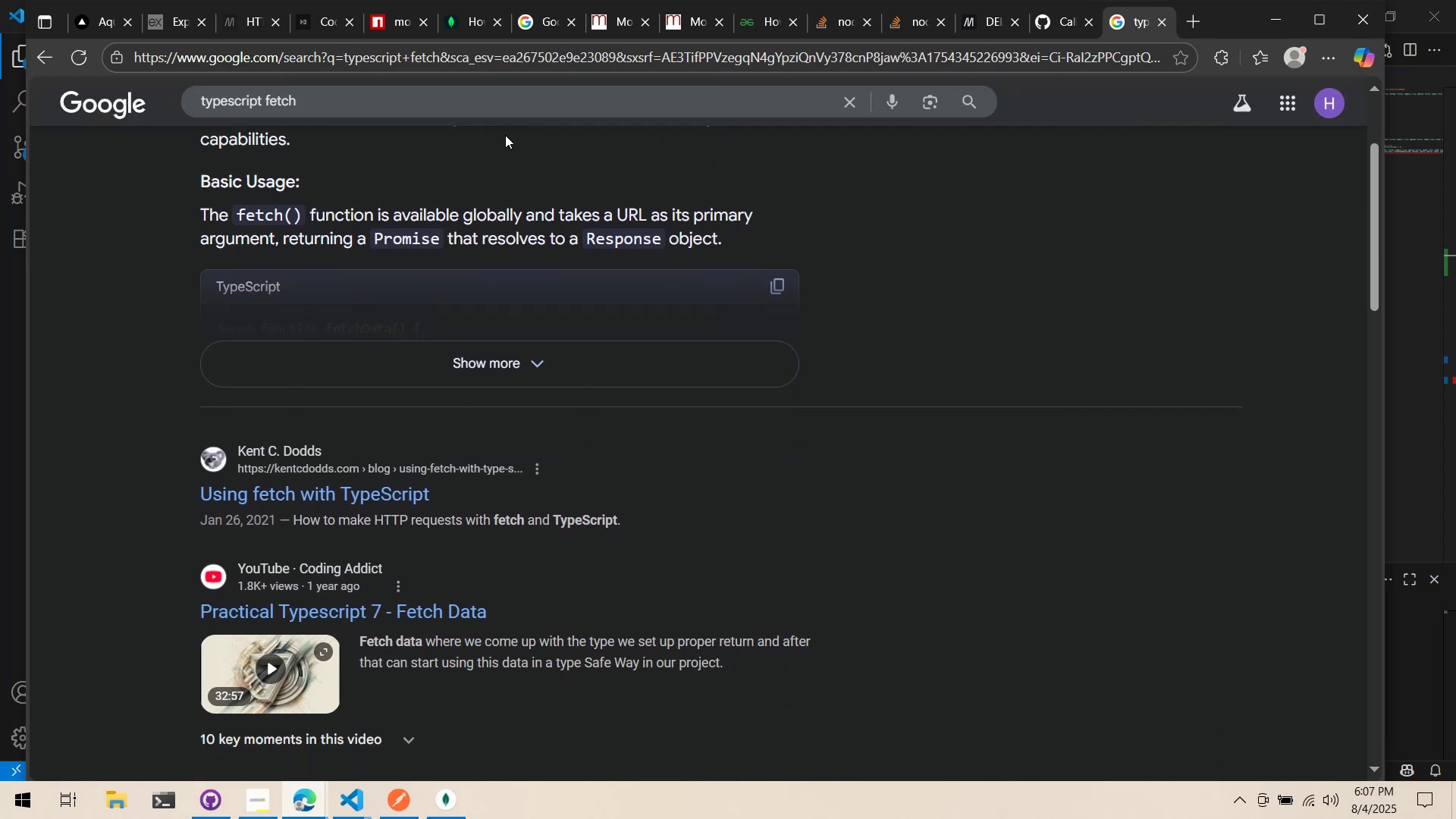 
scroll: coordinate [505, 135], scroll_direction: up, amount: 2.0
 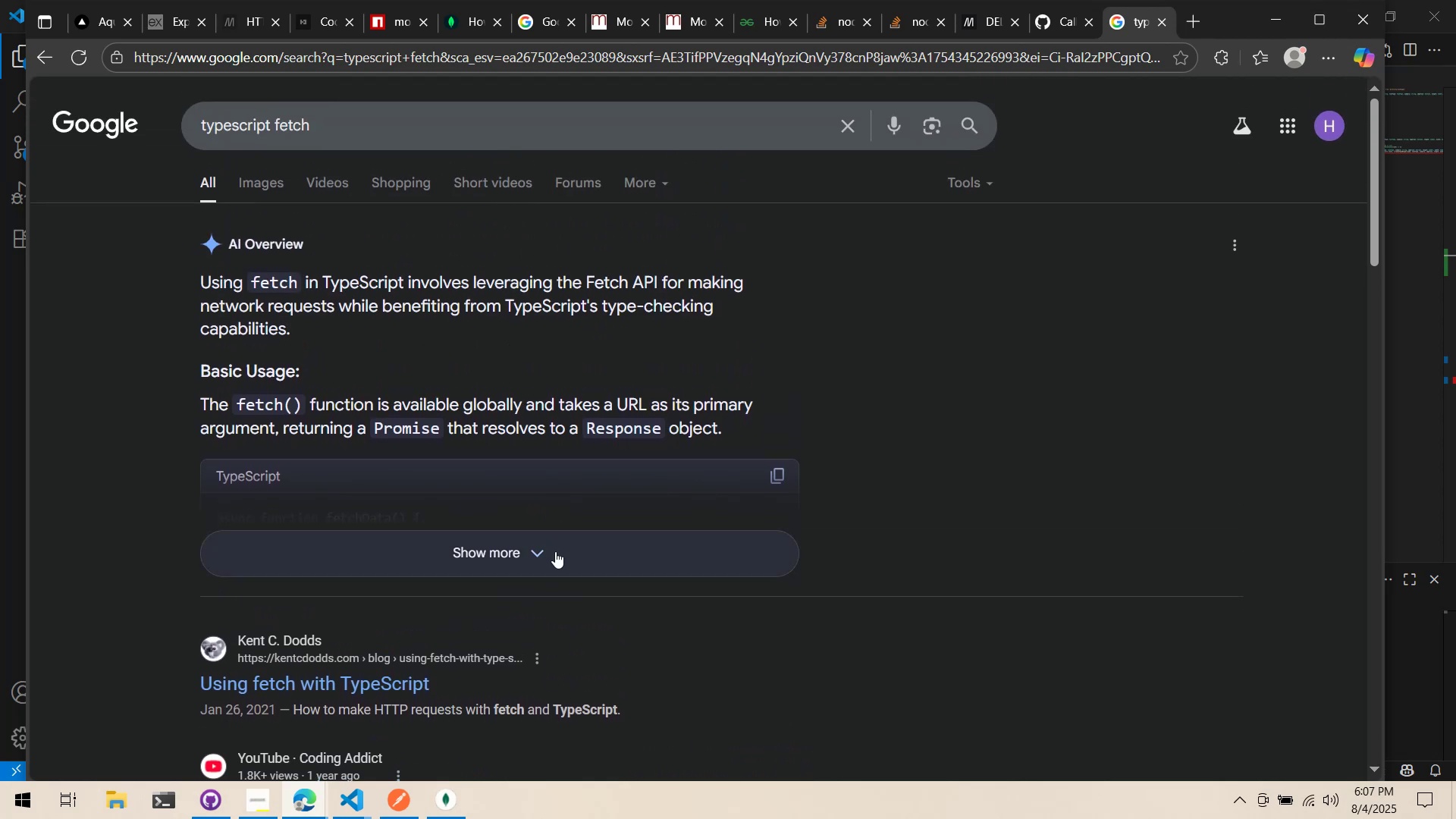 
left_click([553, 578])
 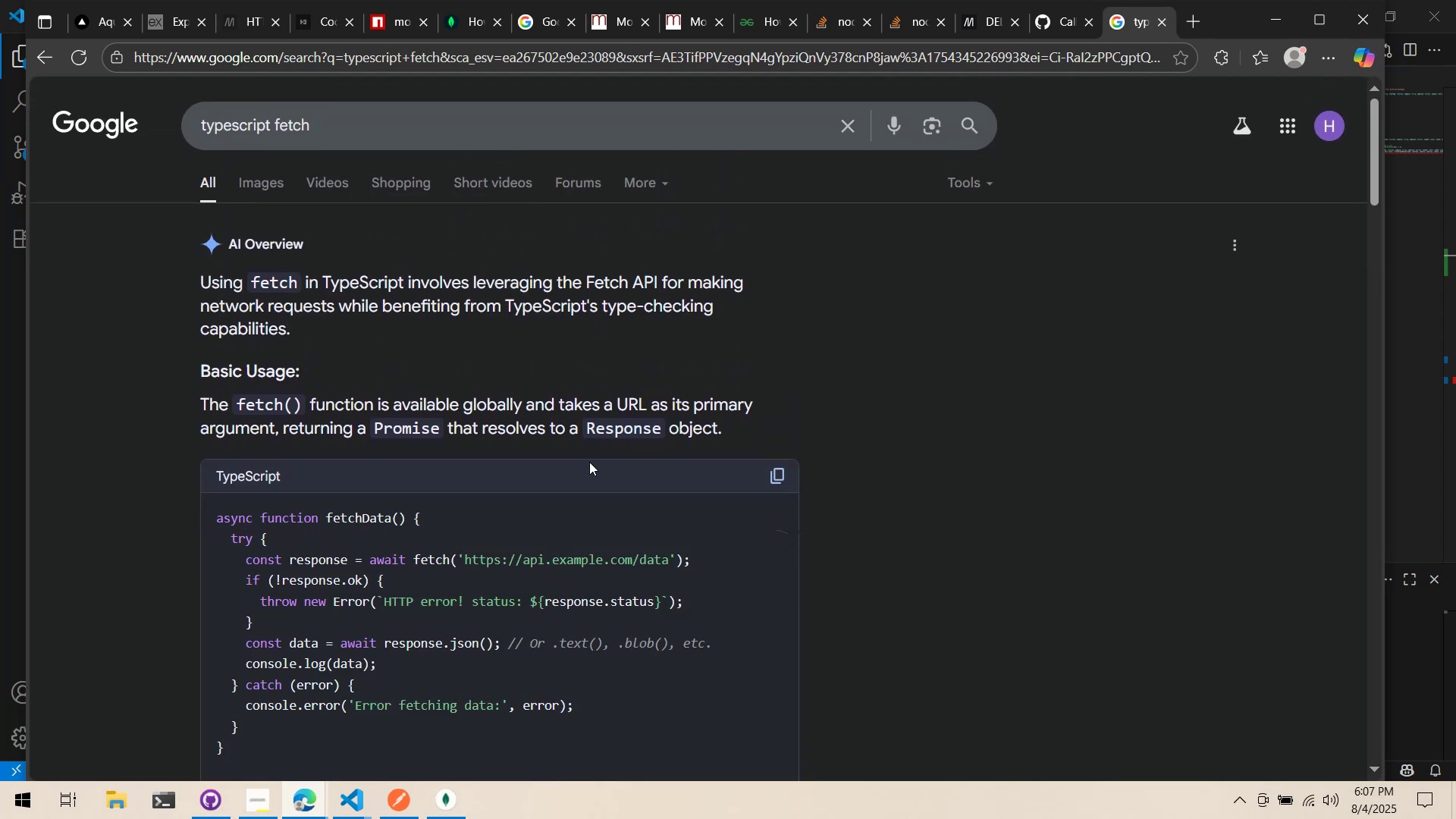 
scroll: coordinate [581, 463], scroll_direction: down, amount: 2.0
 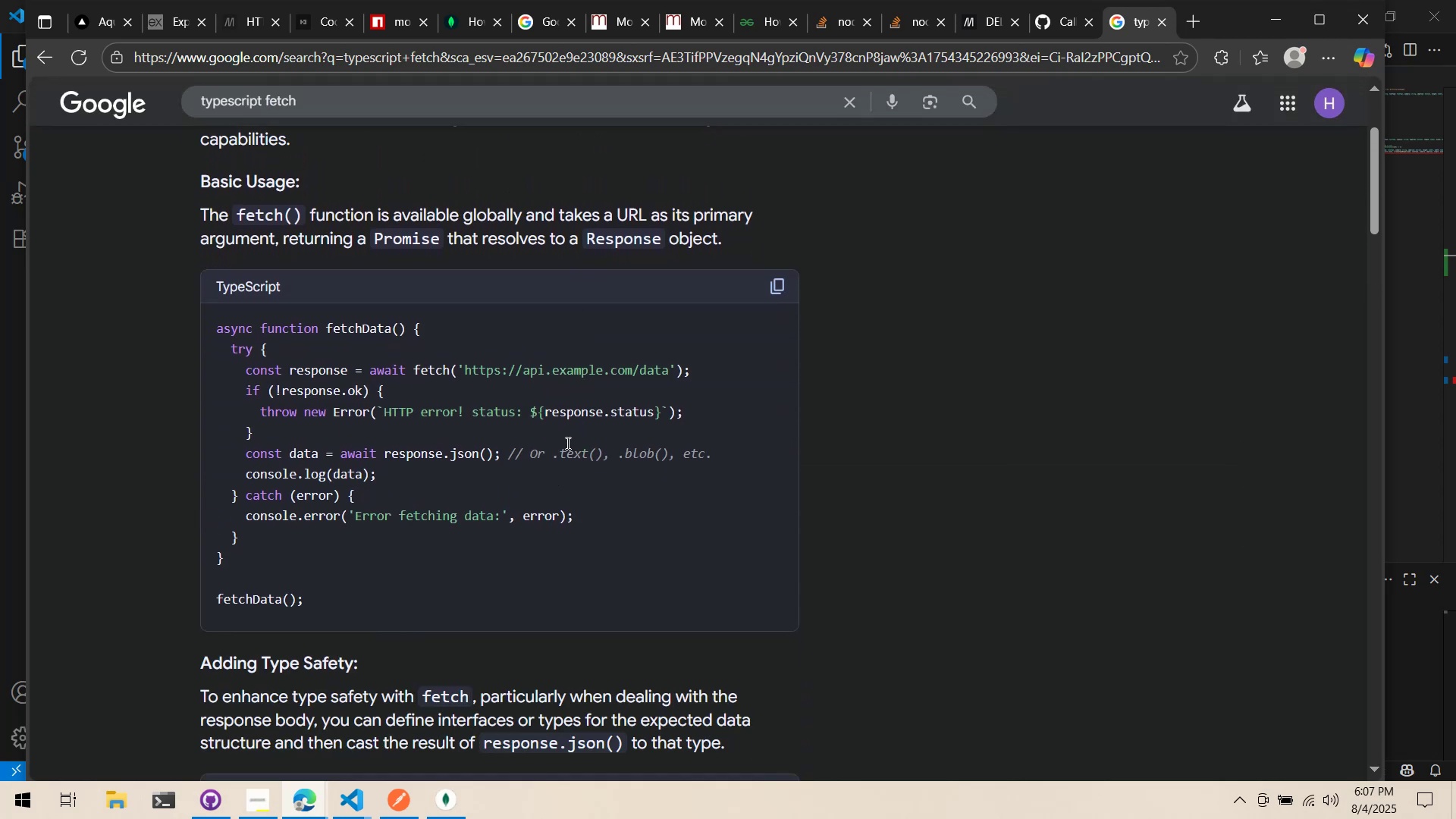 
key(Alt+AltLeft)
 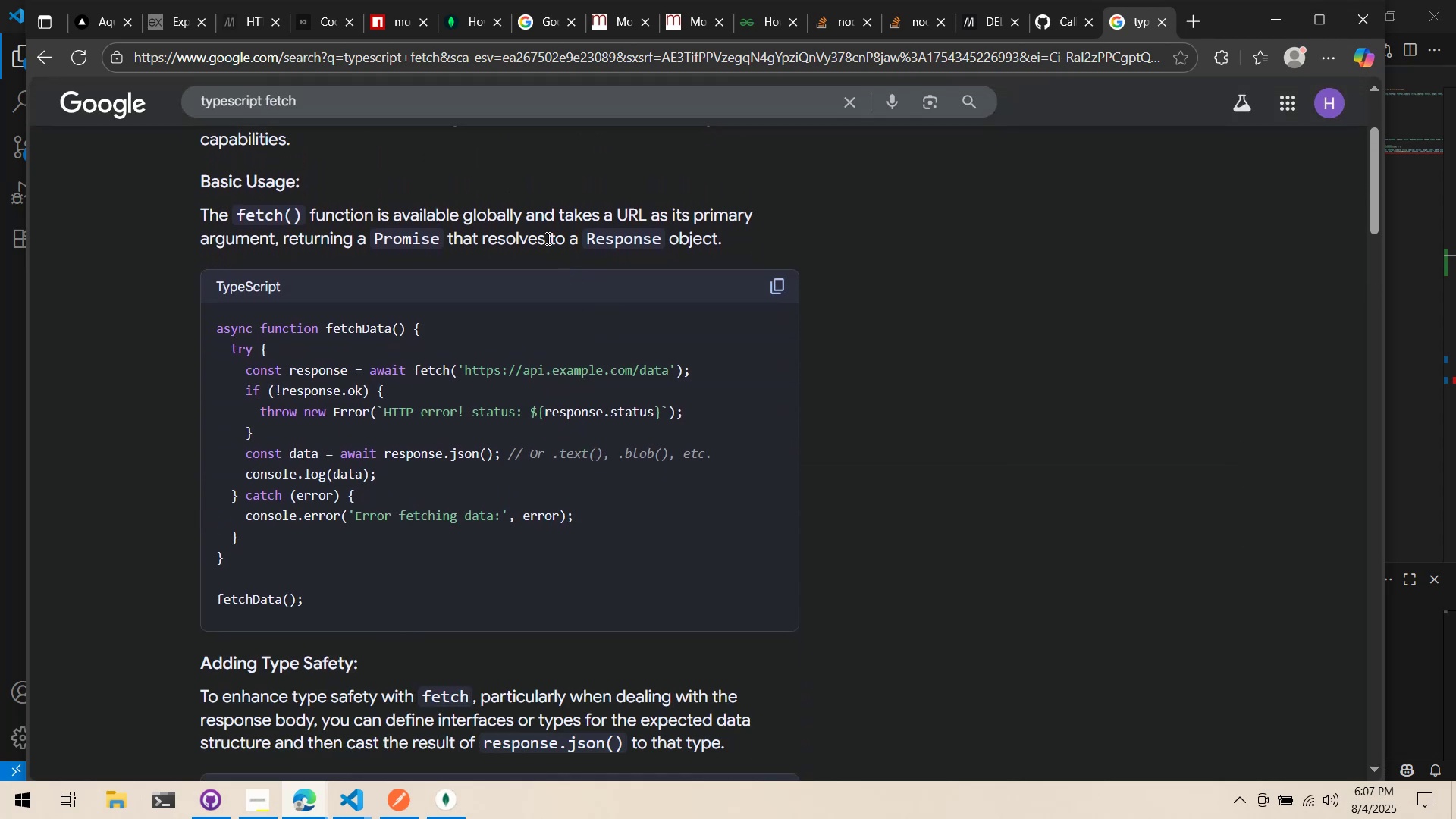 
key(Tab)
type(const a)
key(Backspace)
type(response = await feth)
key(Backspace)
type(ch()
 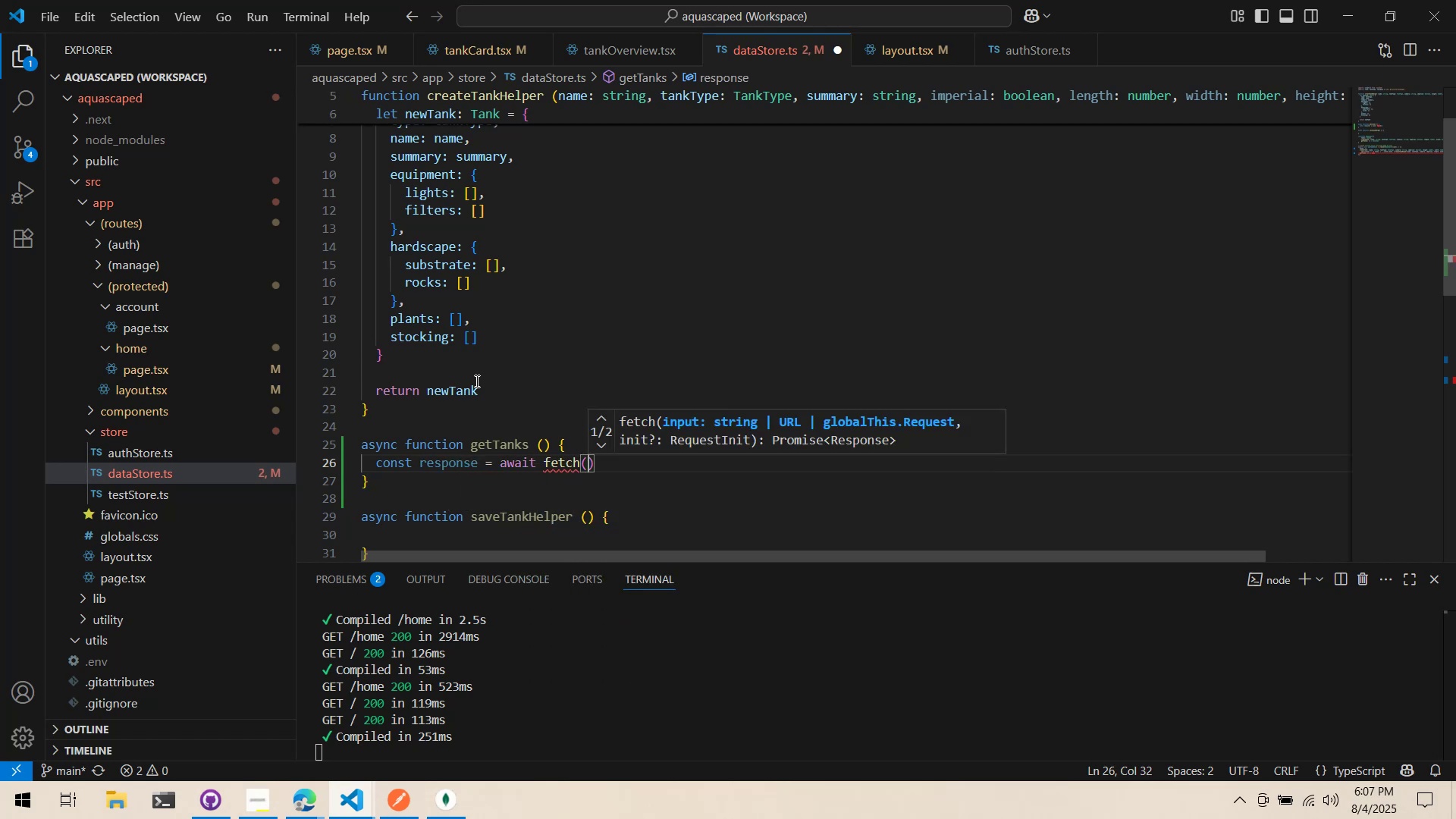 
key(Alt+AltLeft)
 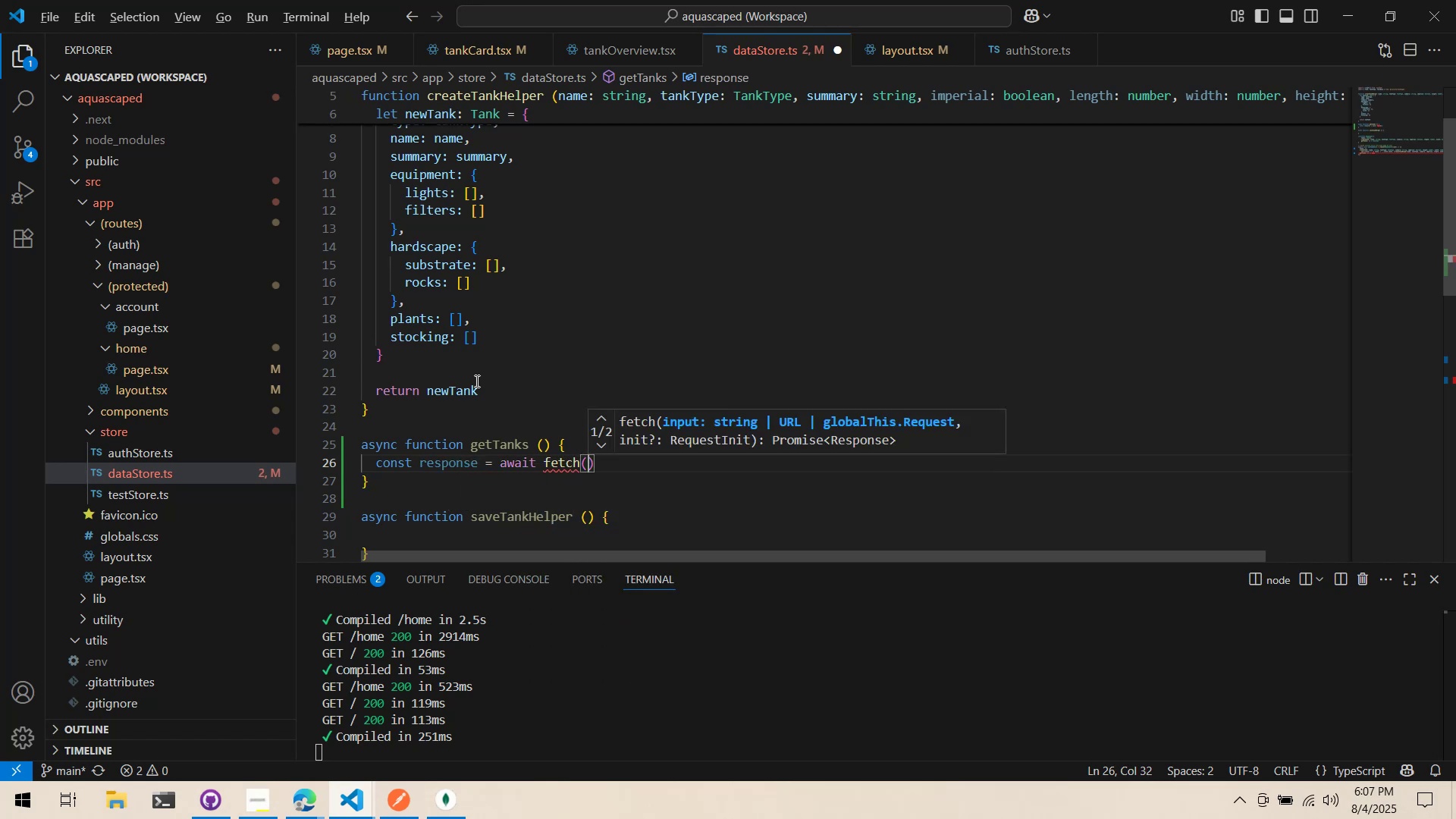 
key(Alt+Tab)
 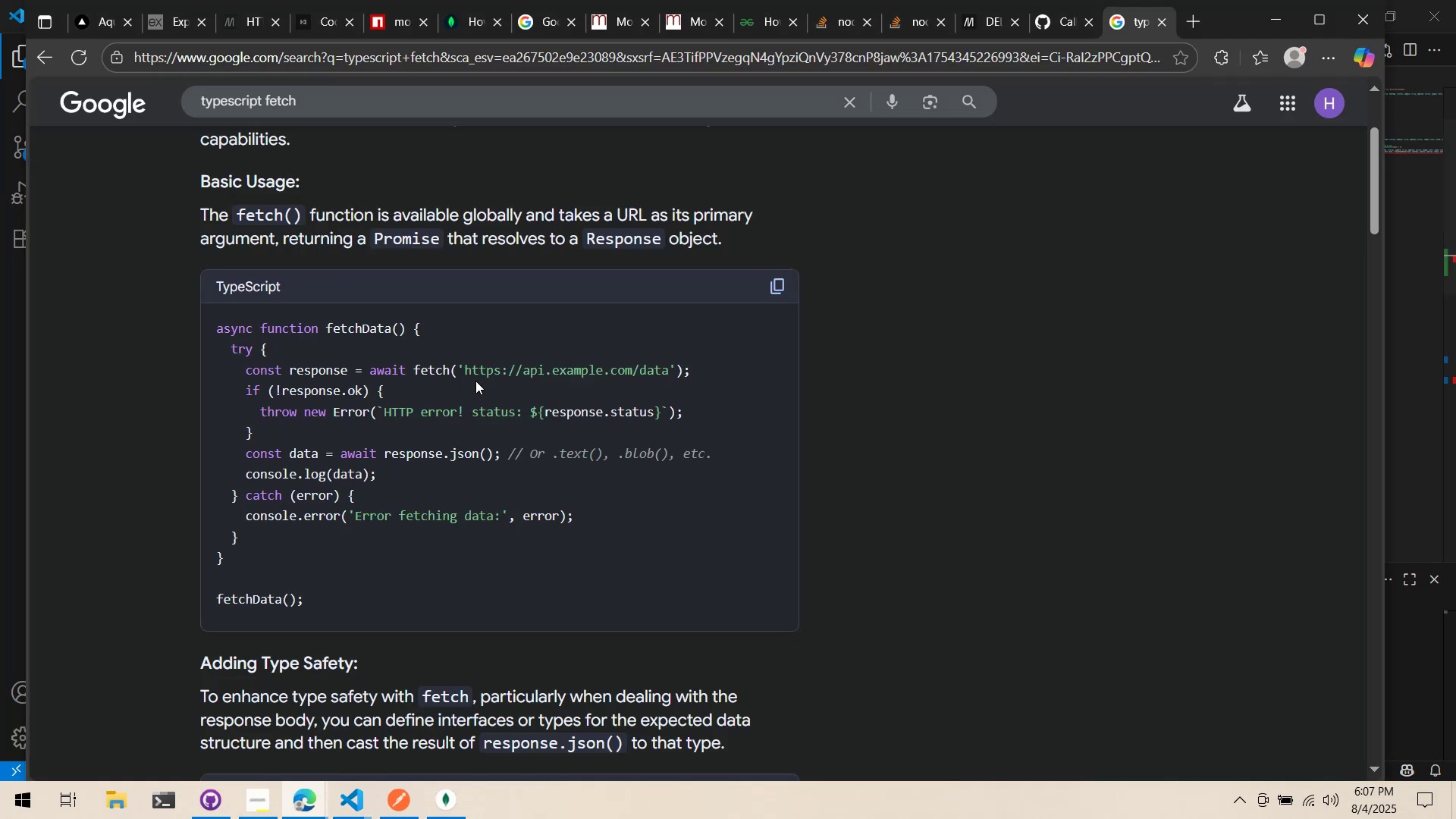 
key(Alt+AltLeft)
 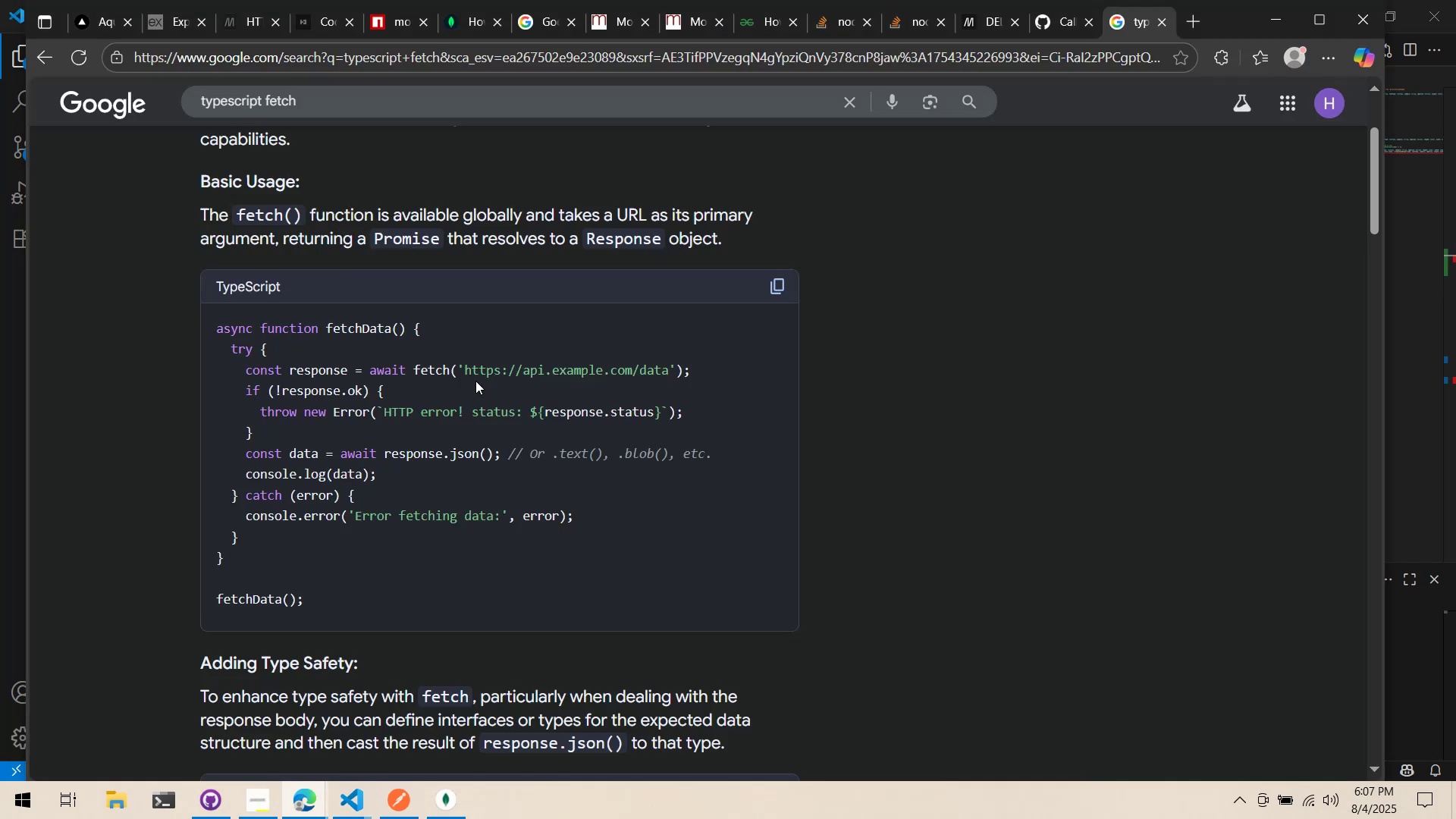 
key(Tab)
type("http://localhost:3005/)
 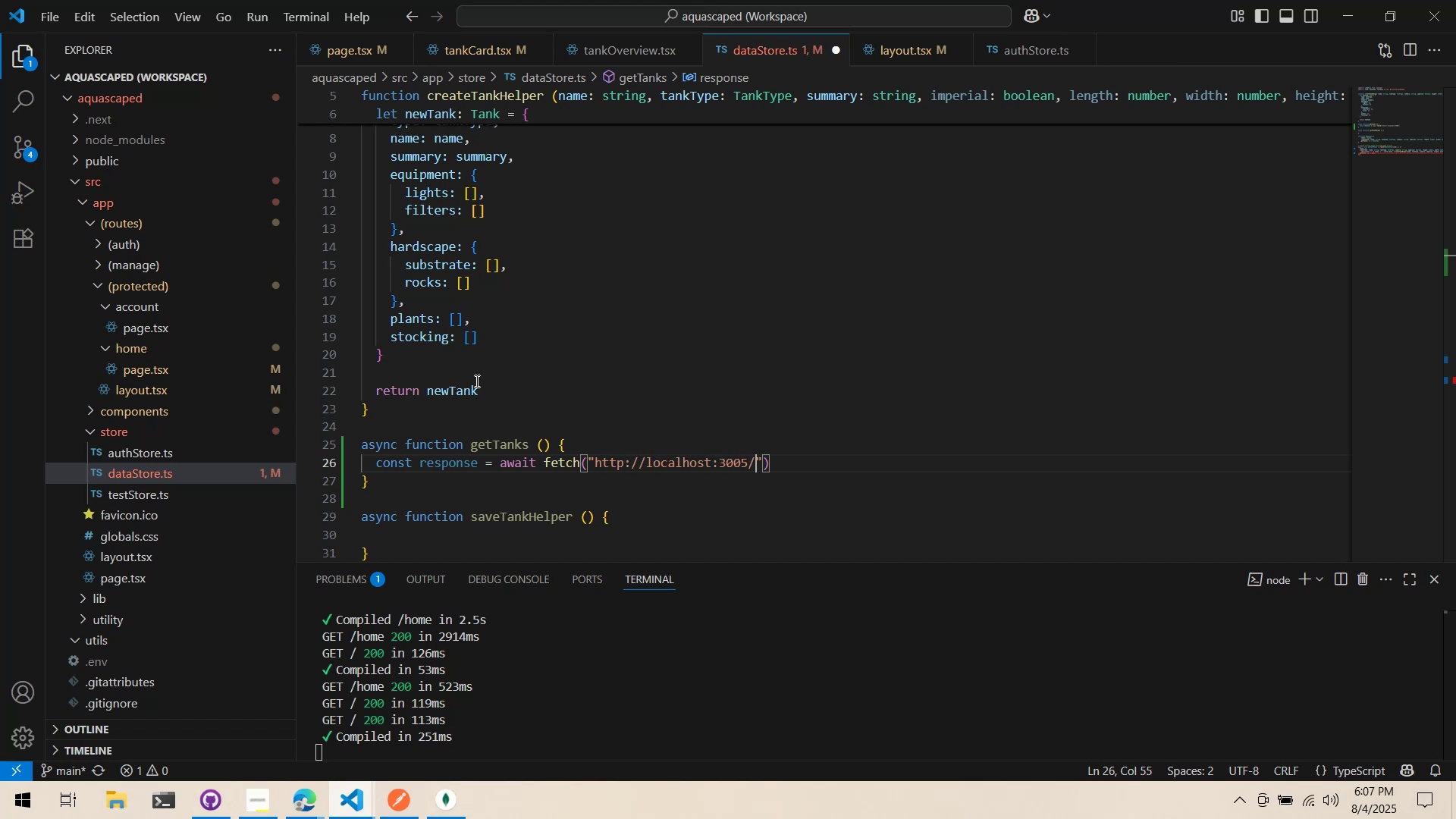 
key(Alt+AltLeft)
 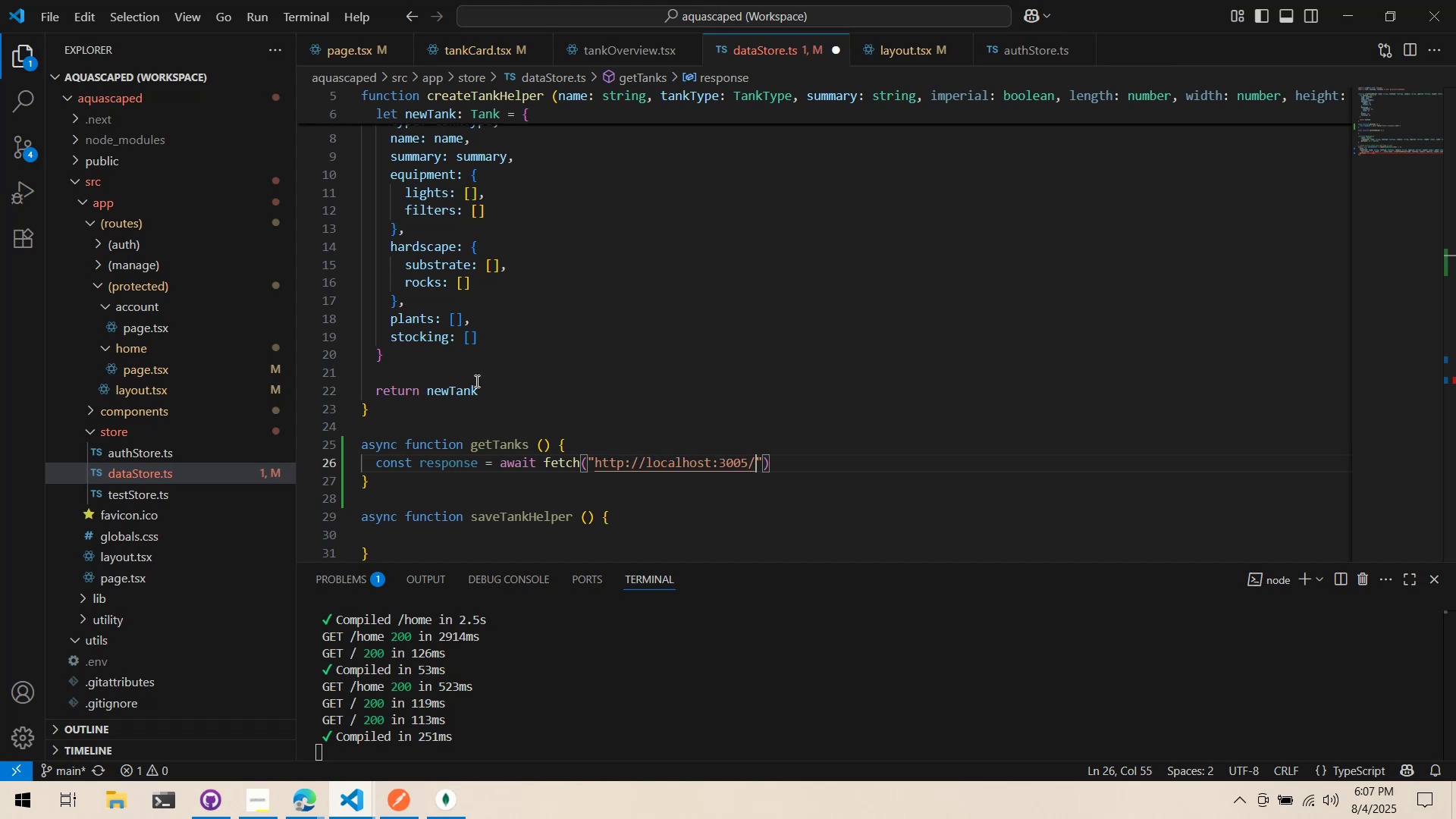 
key(Alt+Tab)
 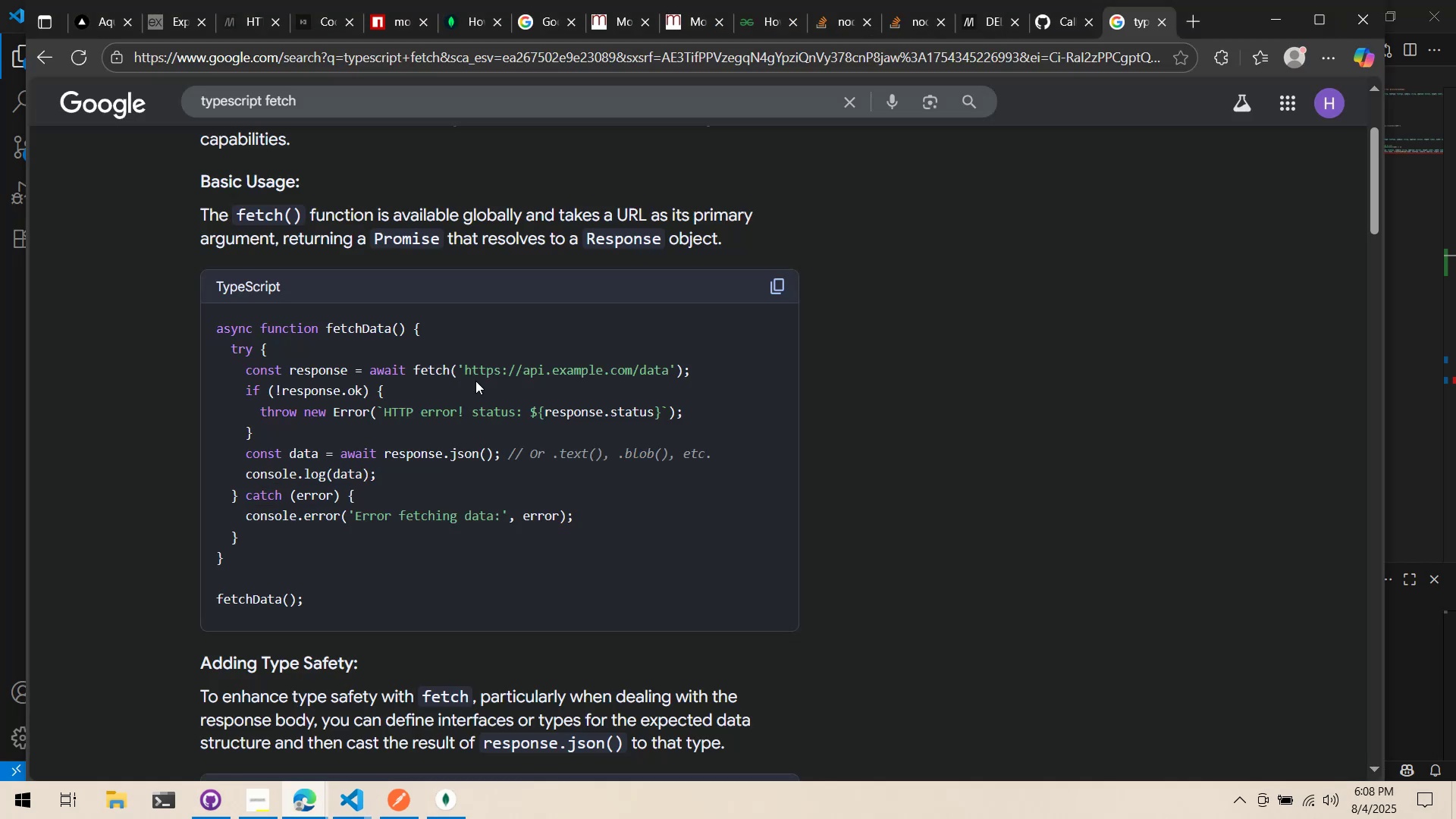 
key(Alt+AltLeft)
 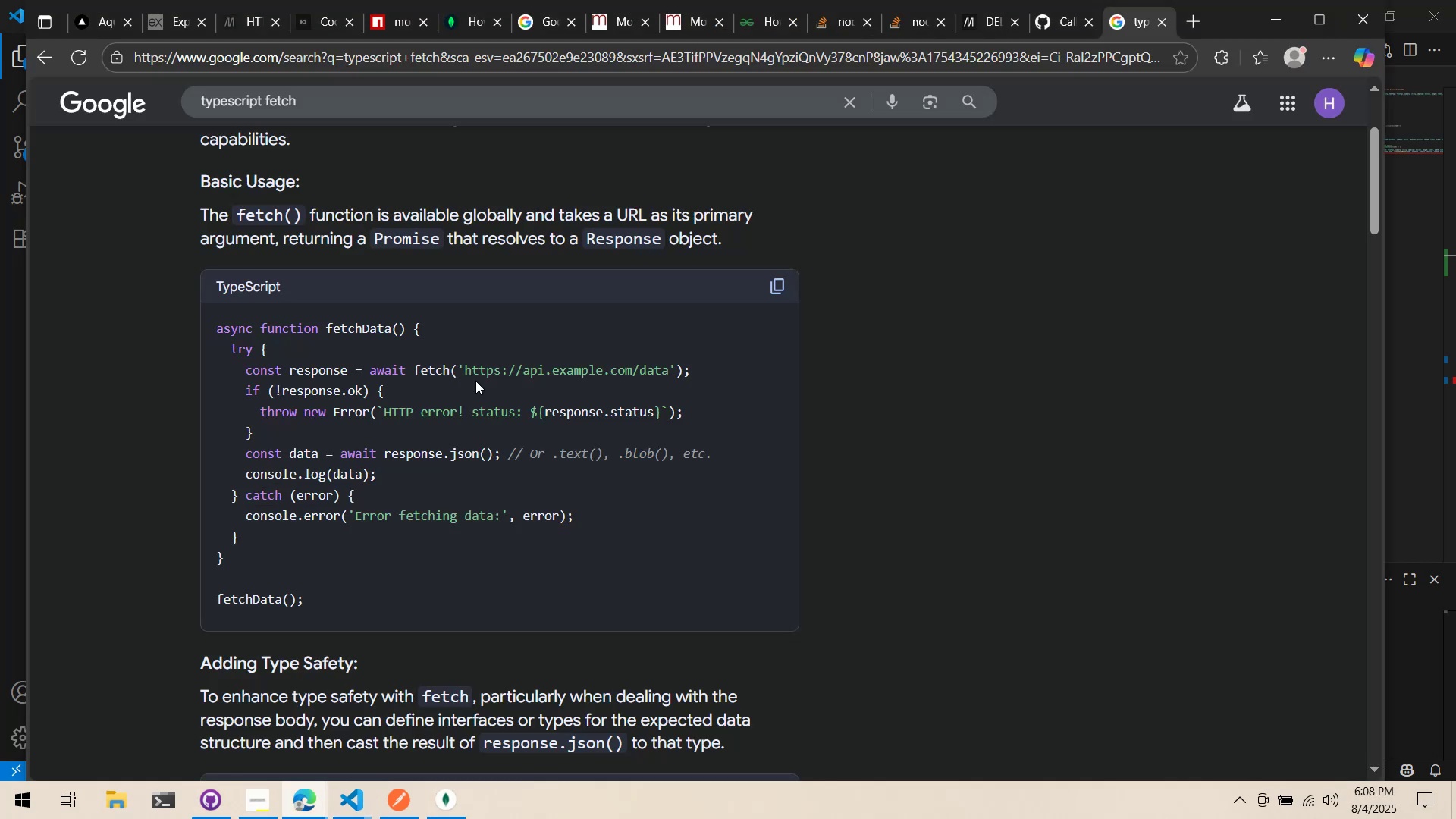 
key(Alt+Tab)
 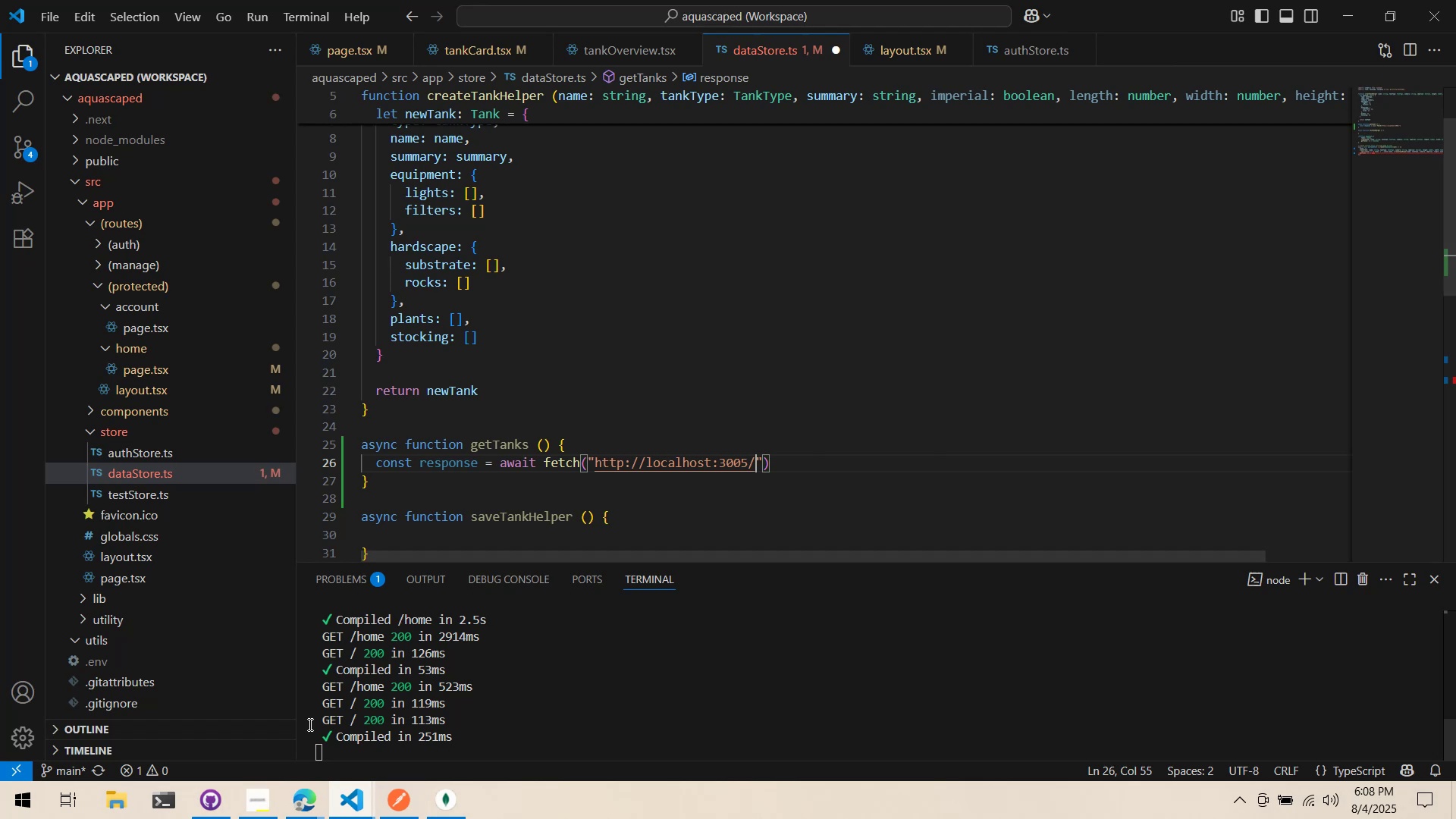 
left_click([384, 796])
 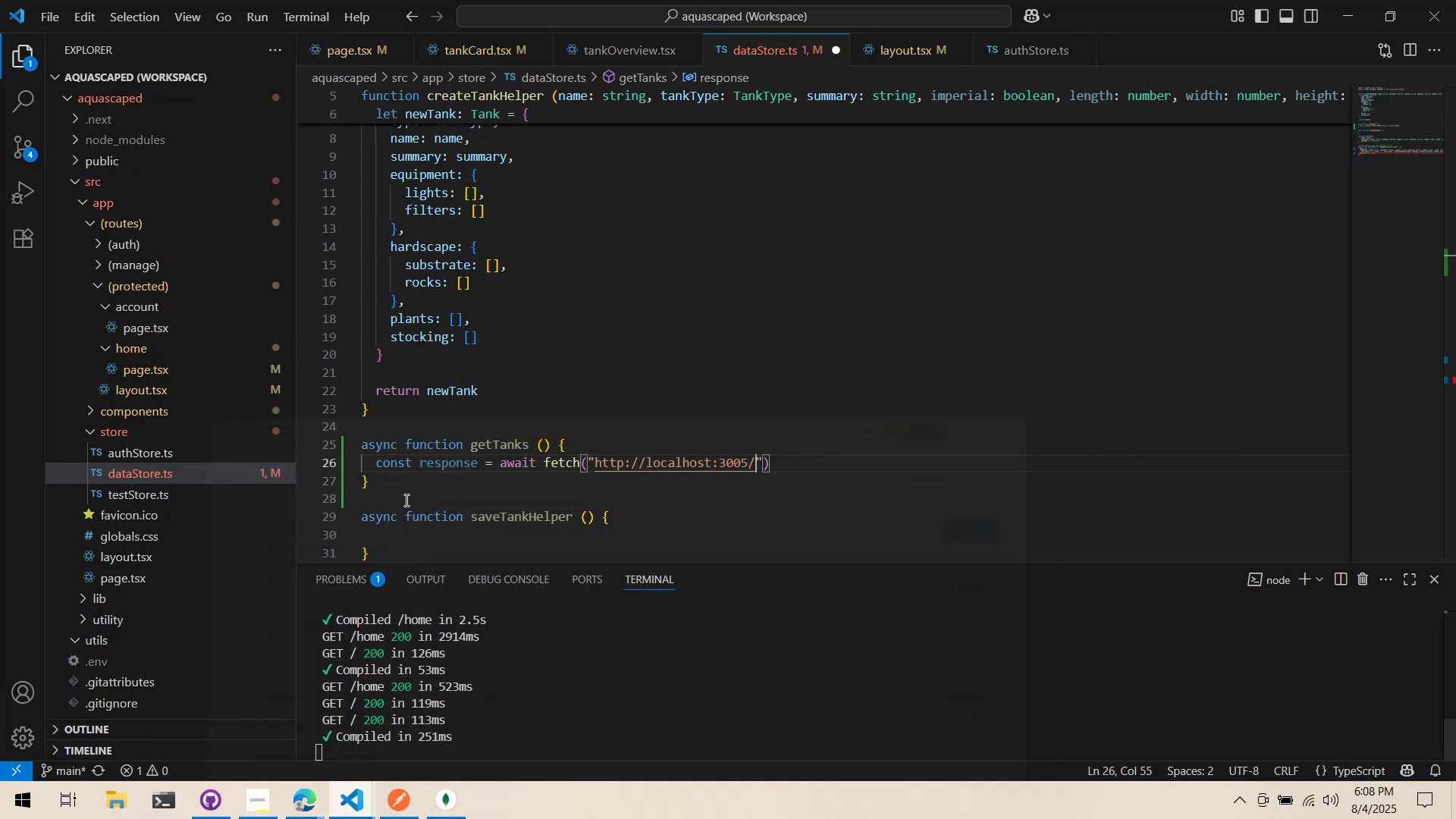 
type(api/)
 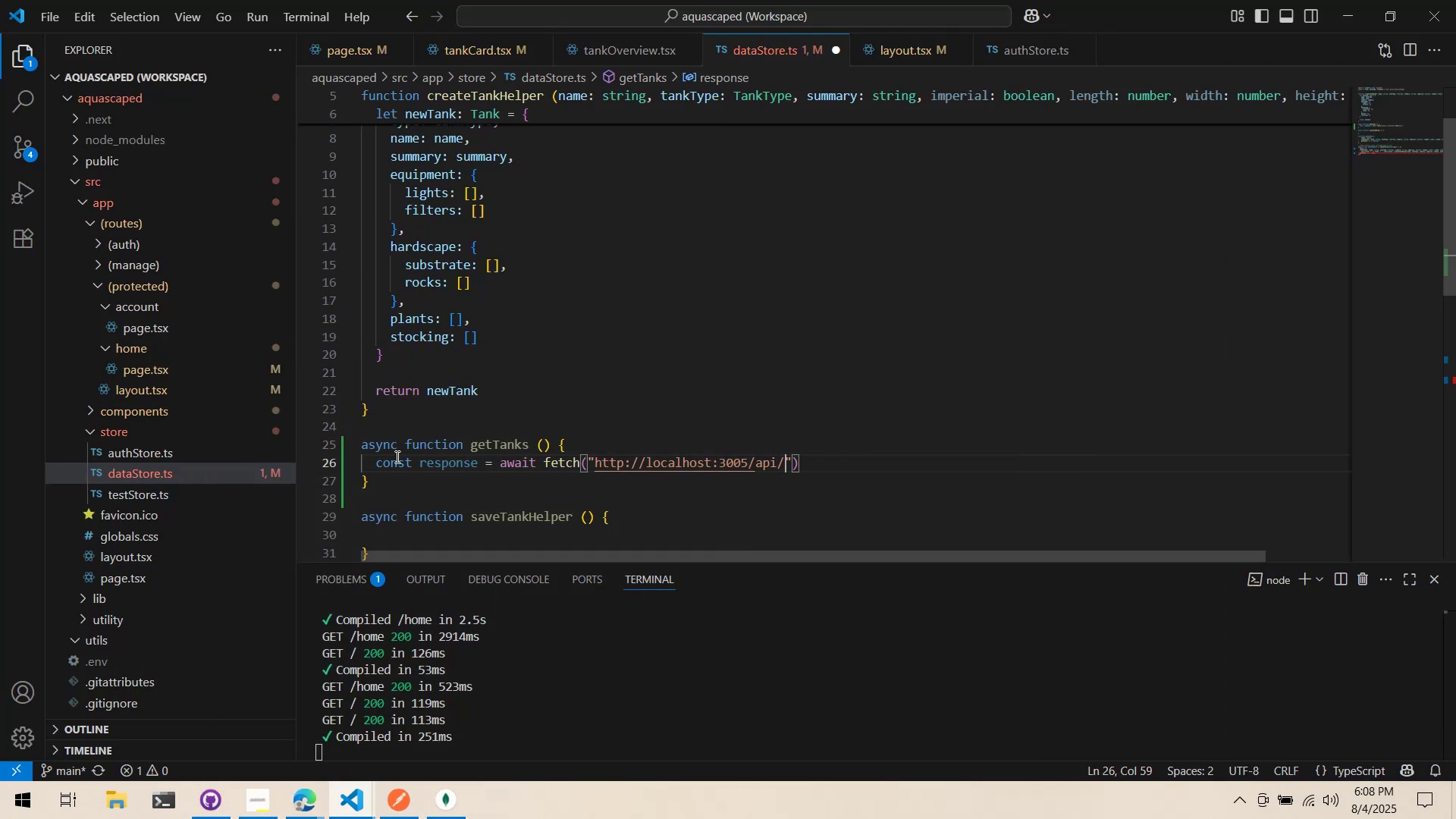 
key(Alt+AltLeft)
 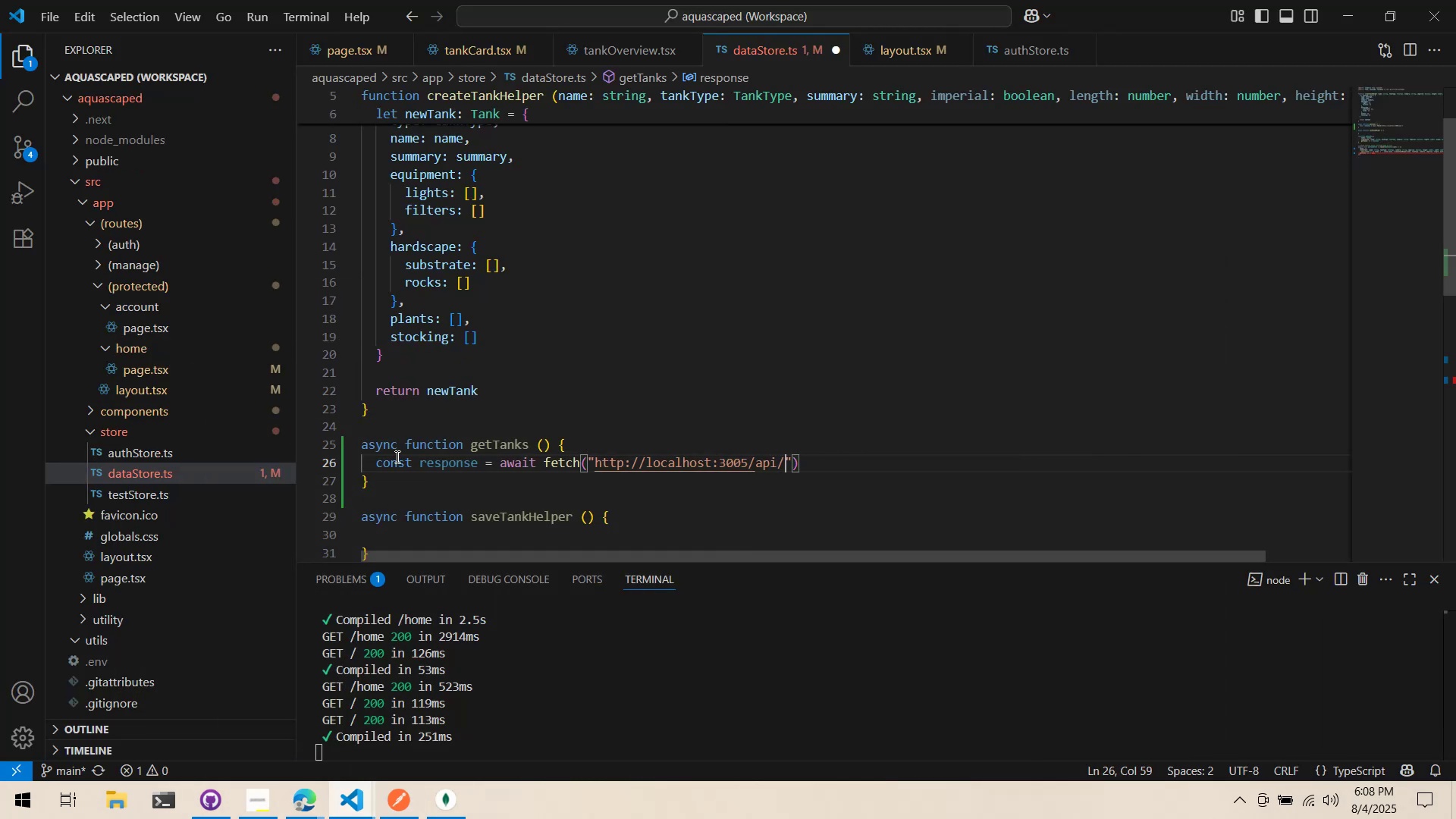 
key(Alt+Tab)
 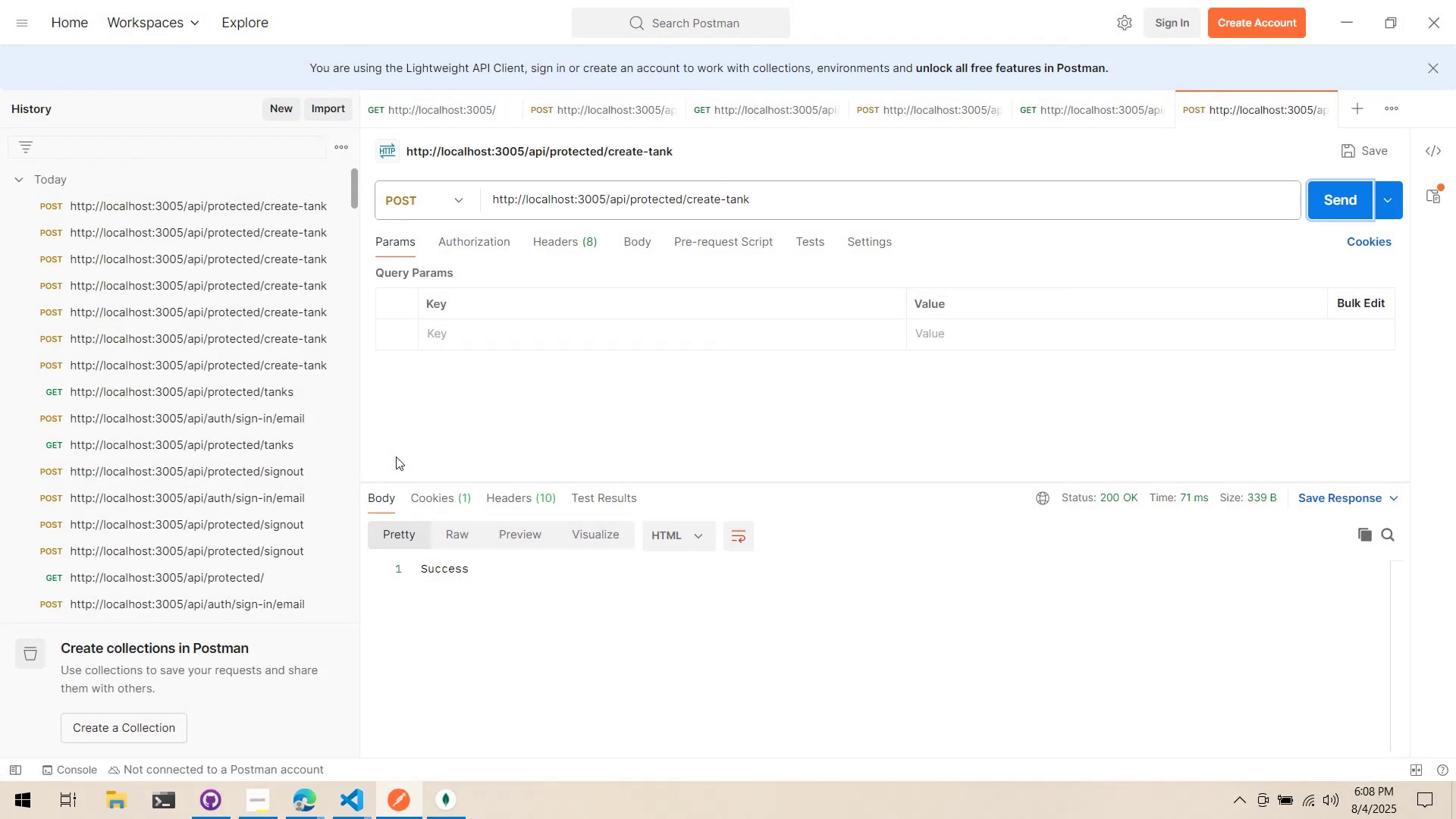 
key(Alt+AltLeft)
 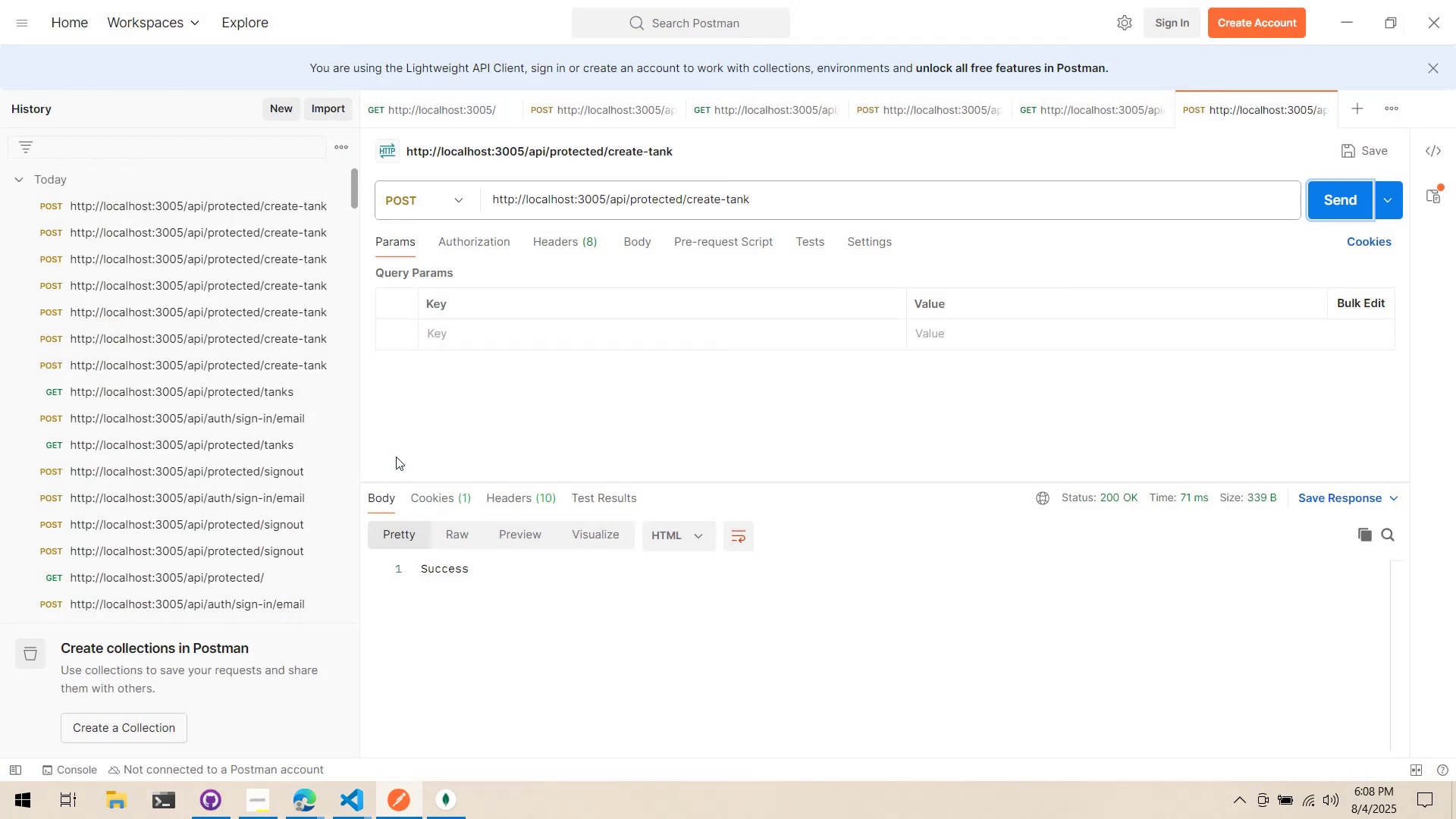 
key(Tab)
type(protected.)
key(Backspace)
type(/)
 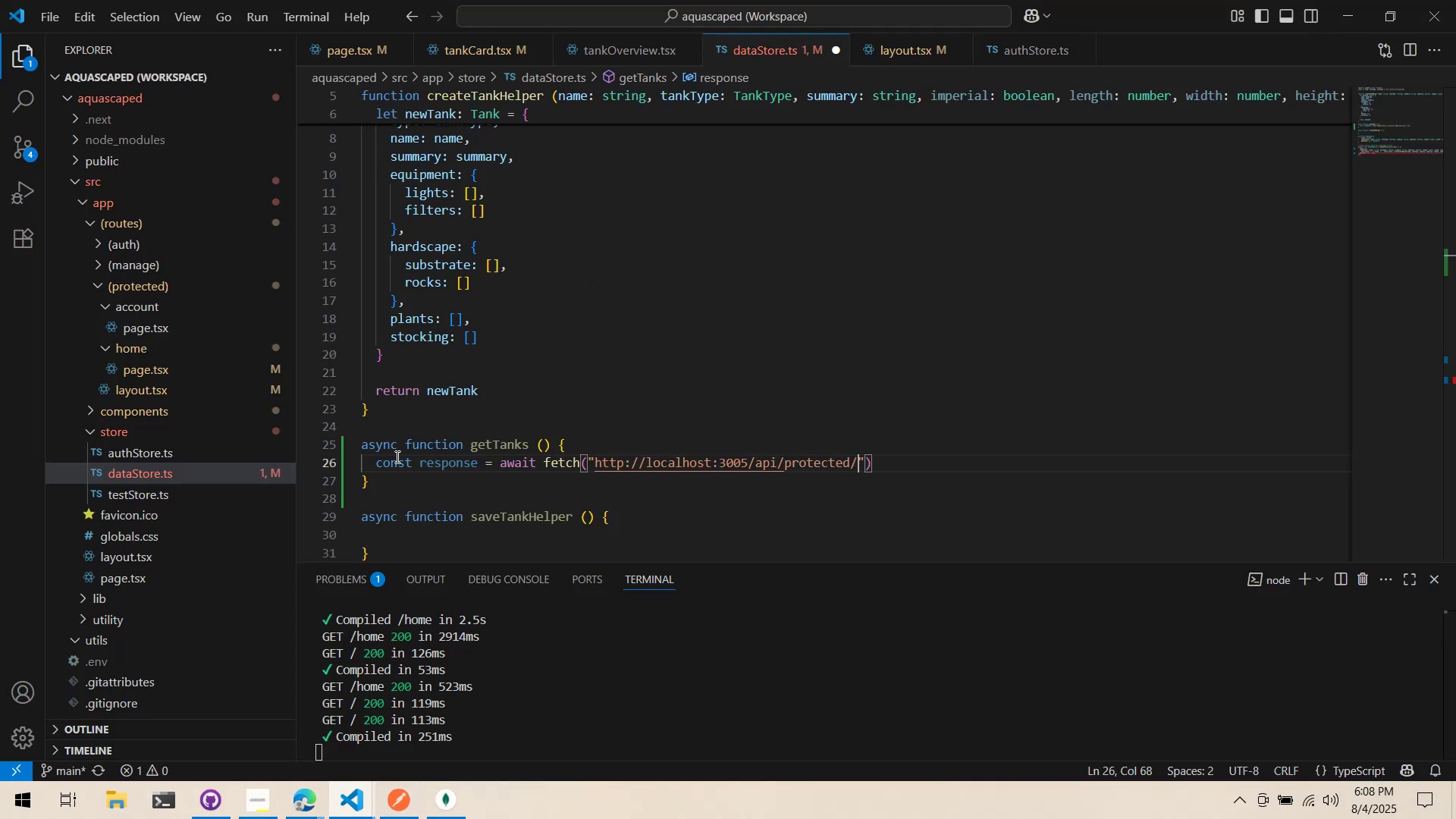 
key(Alt+AltLeft)
 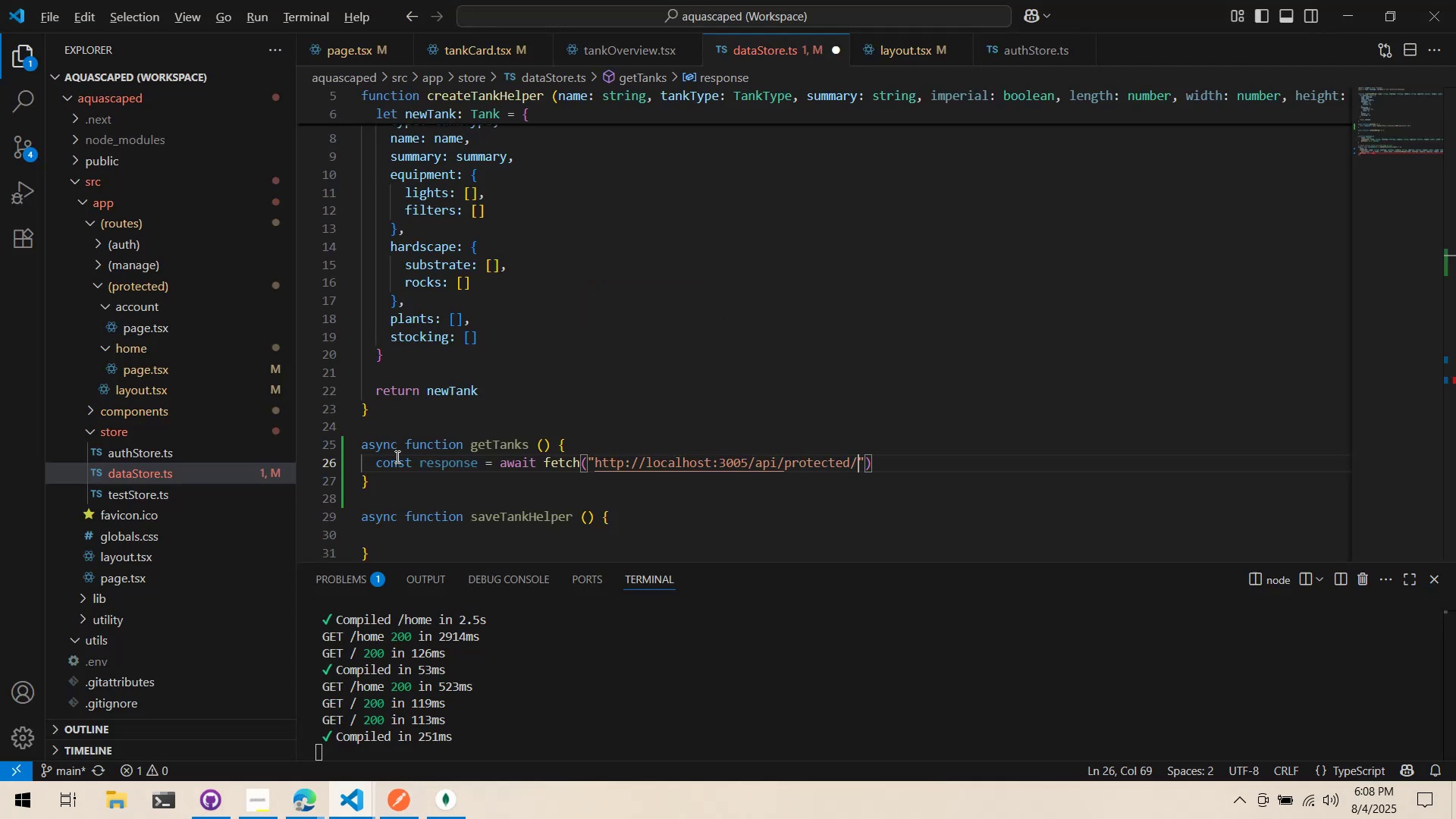 
key(Alt+Tab)
 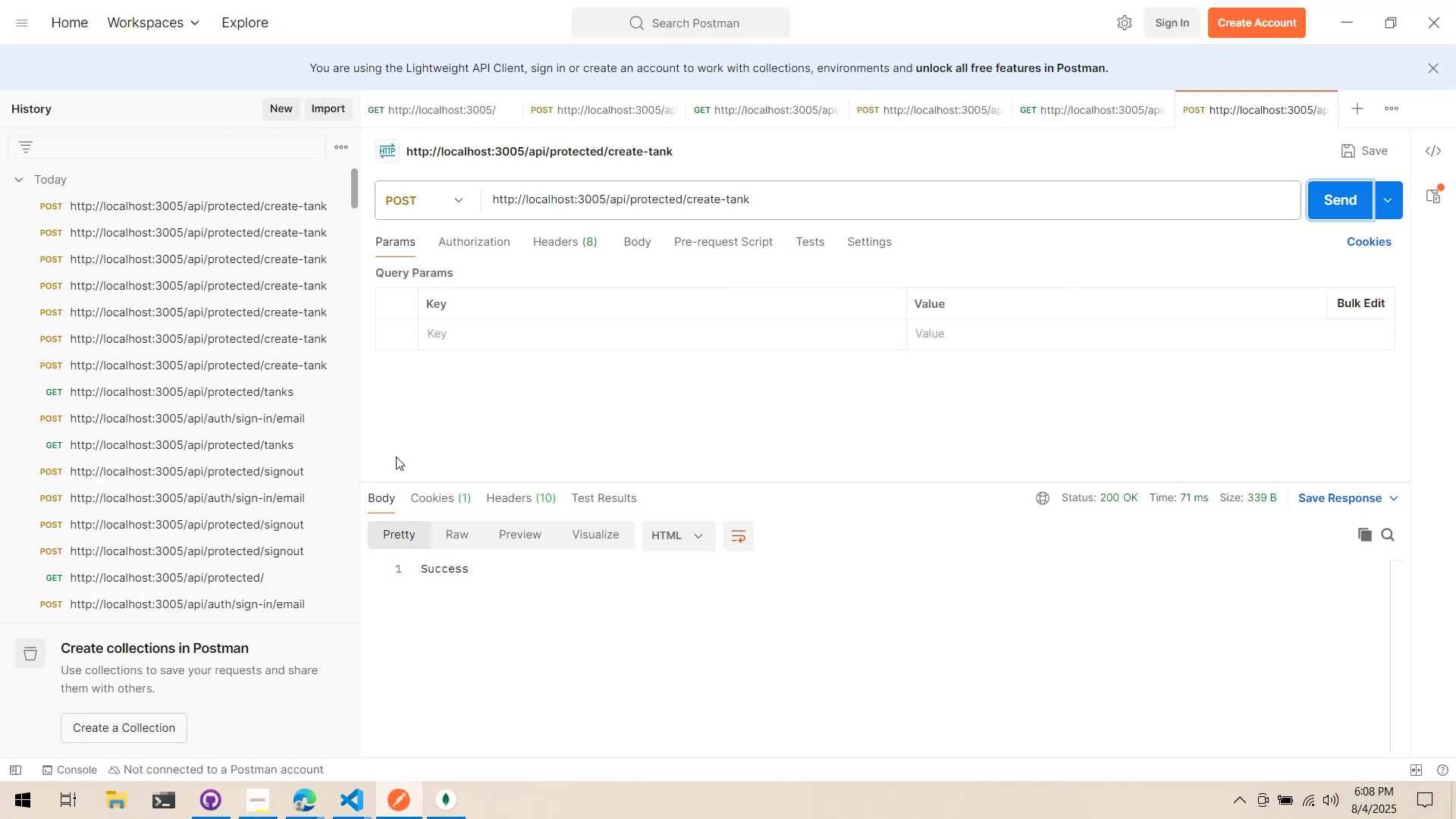 
key(Alt+AltLeft)
 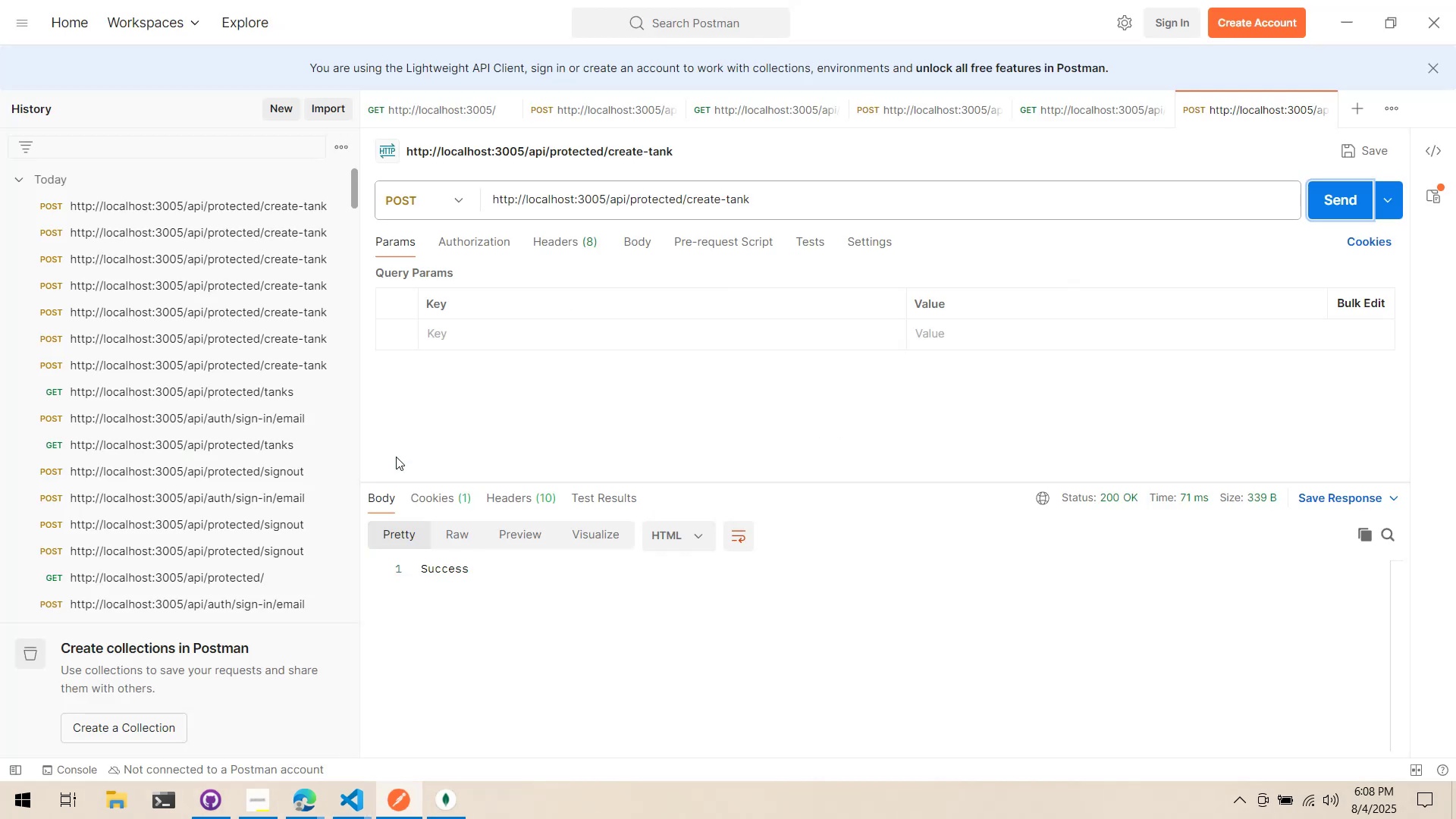 
key(Tab)
type(c)
key(Backspace)
type(g)
key(Backspace)
type(tanks)
 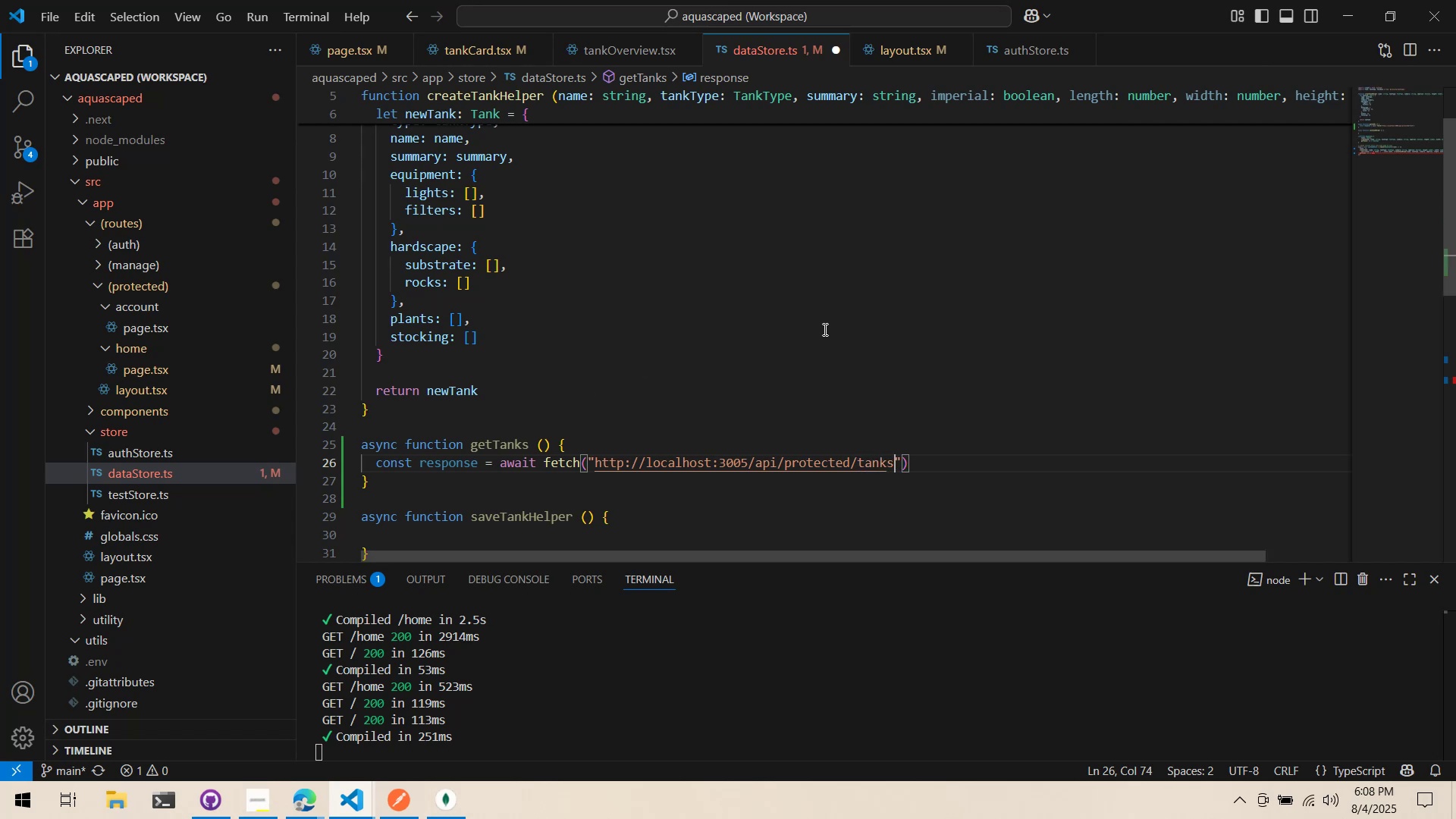 
scroll: coordinate [824, 330], scroll_direction: up, amount: 1.0
 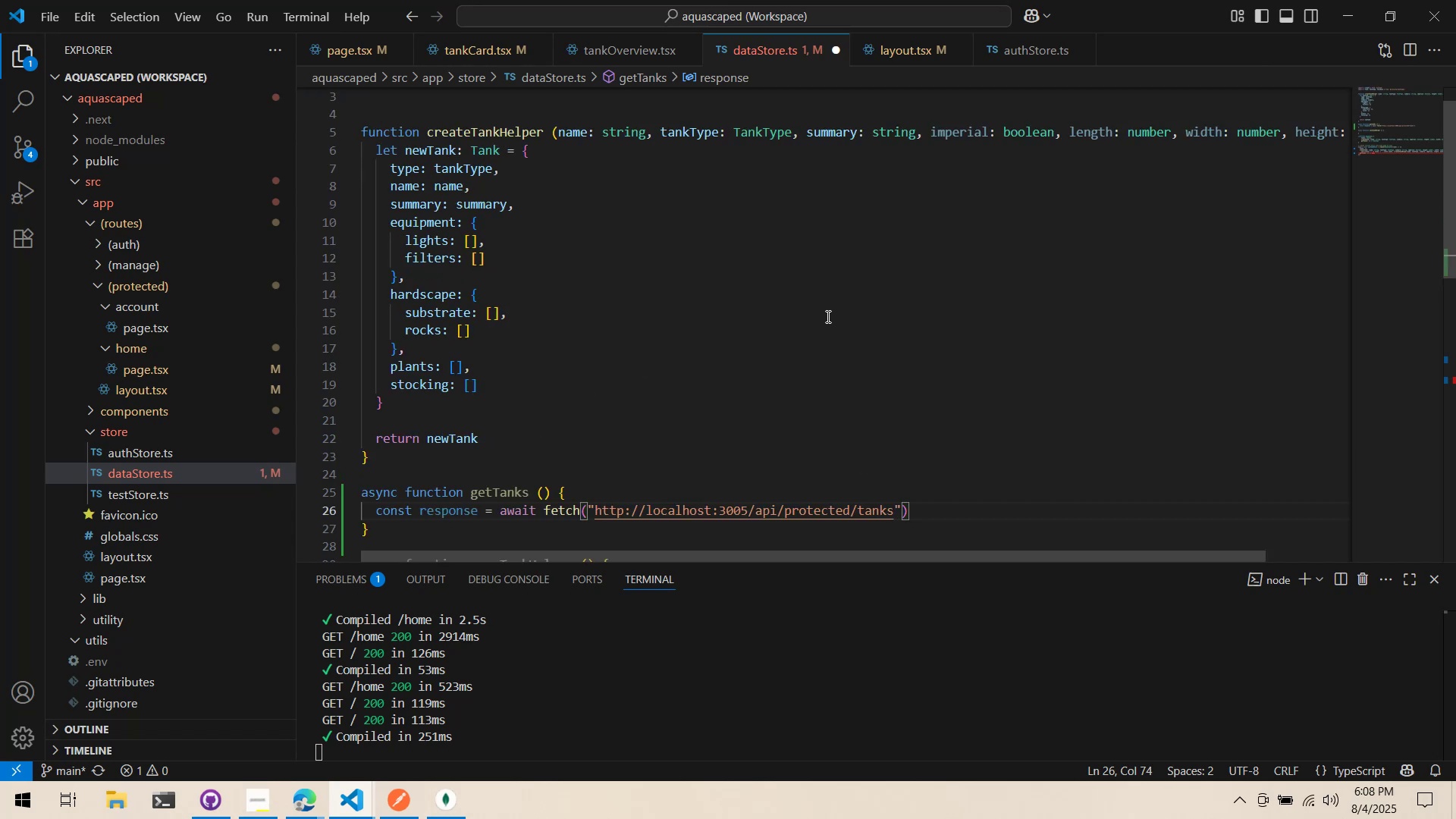 
key(Alt+AltLeft)
 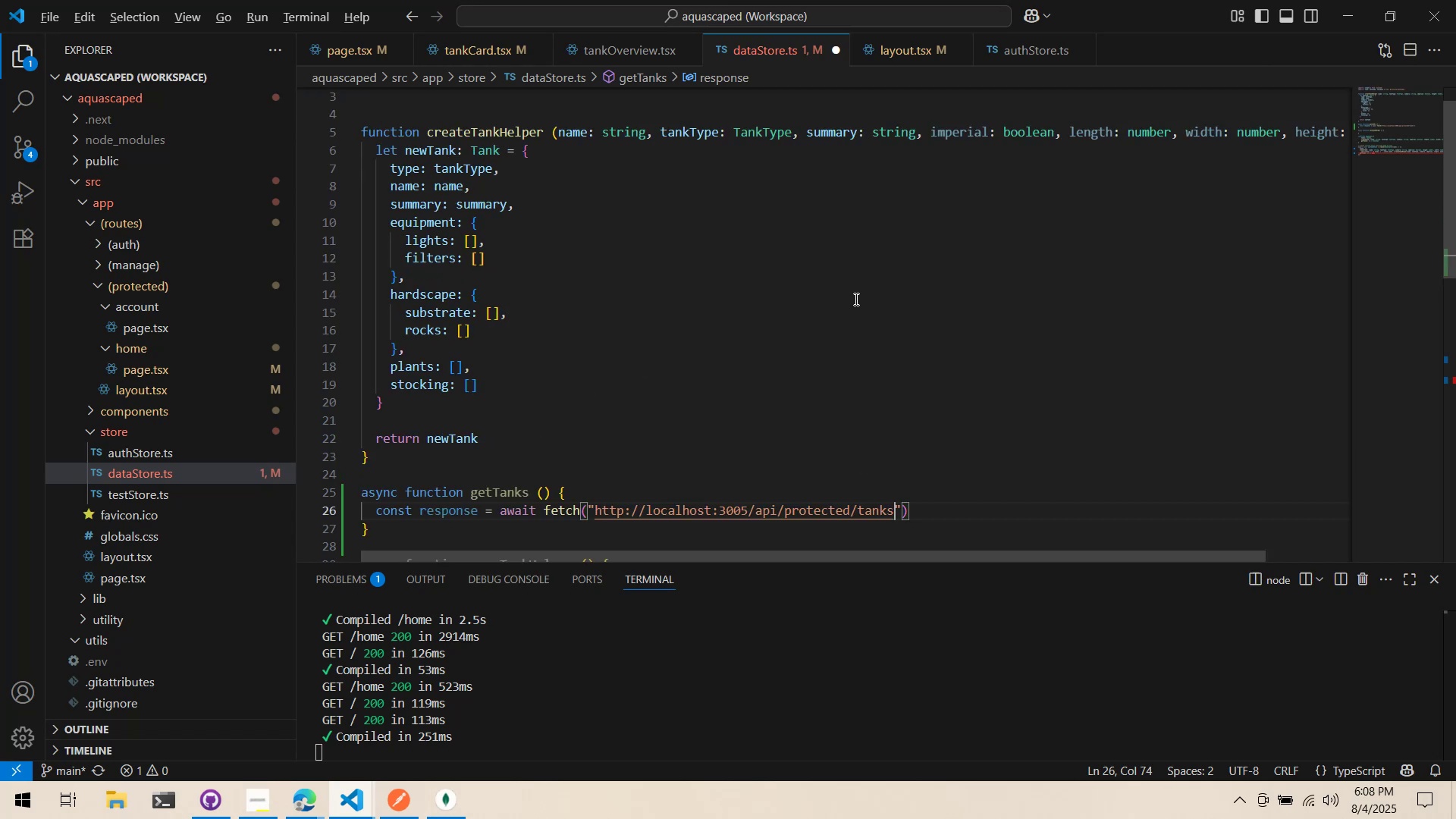 
key(Alt+Tab)
 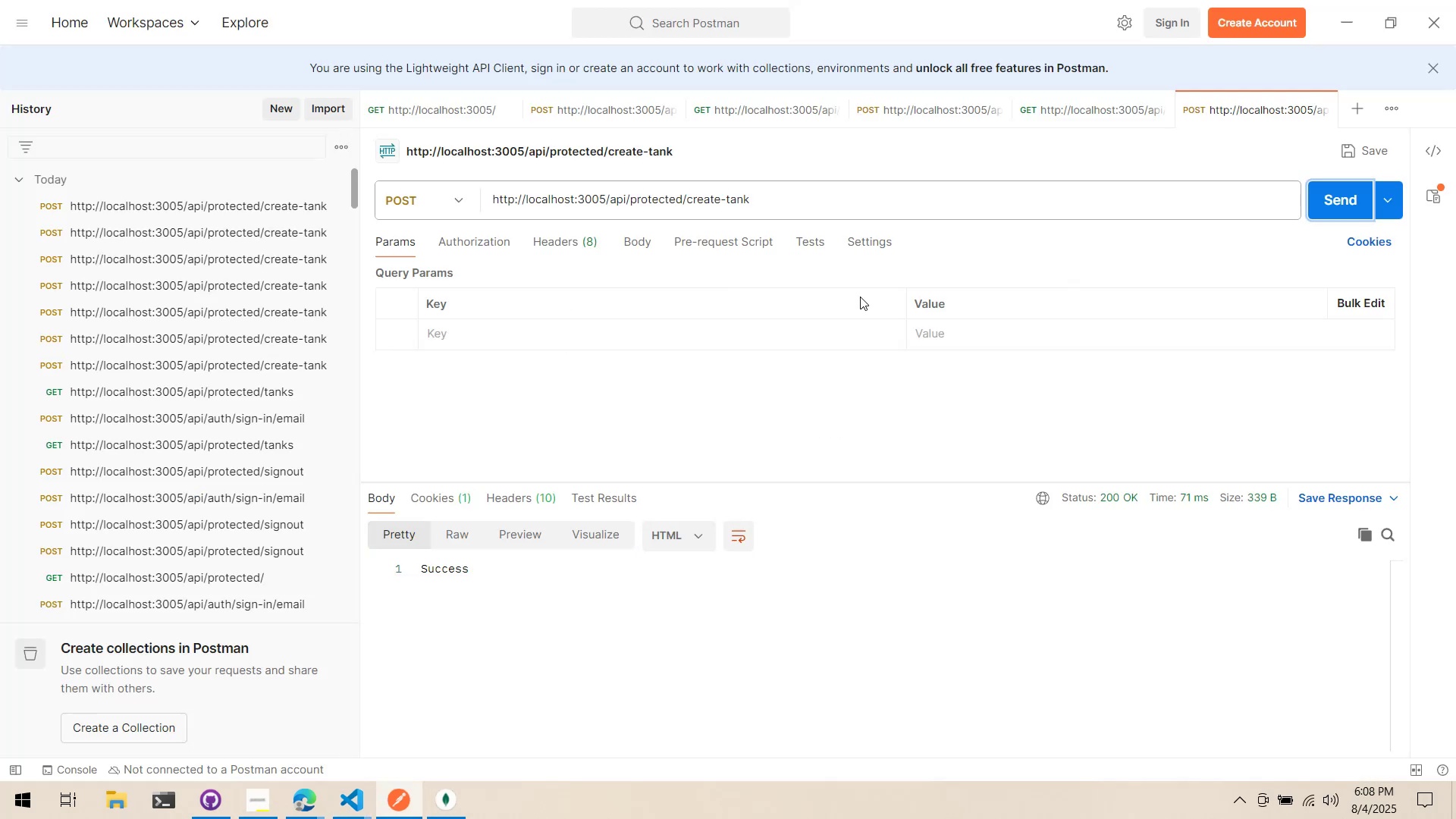 
key(Alt+Tab)
 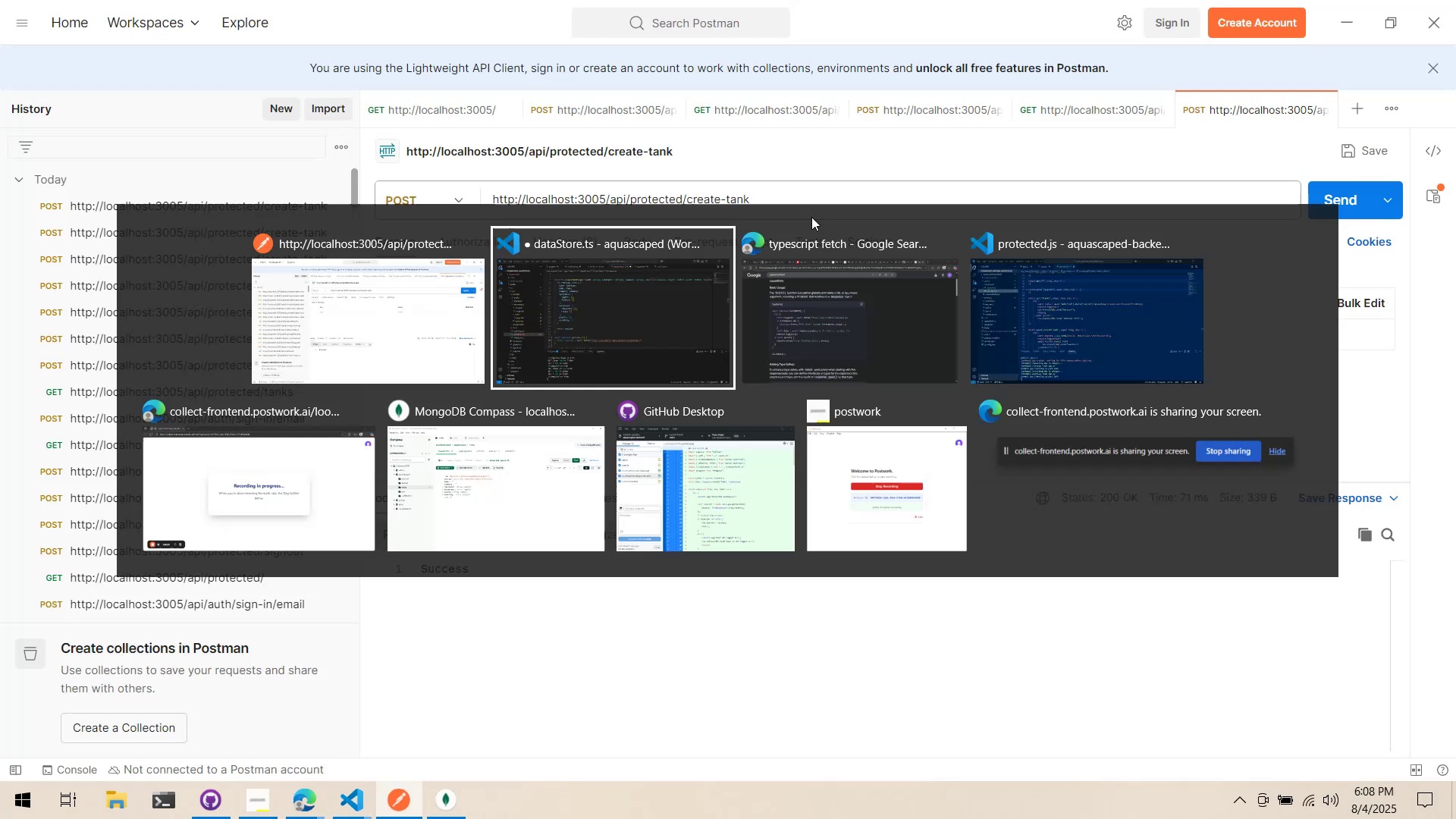 
key(Alt+Tab)
 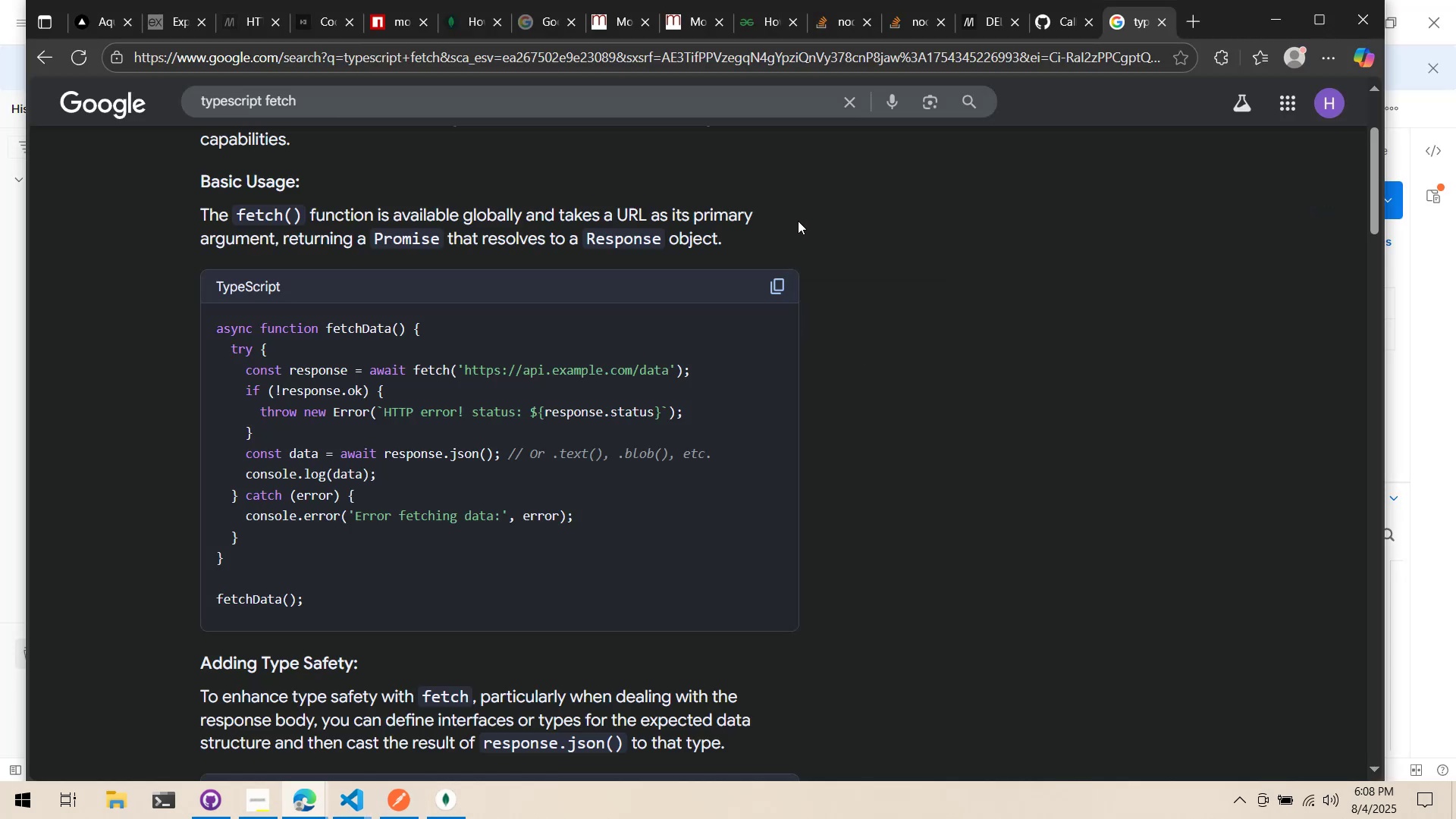 
key(Alt+Tab)
 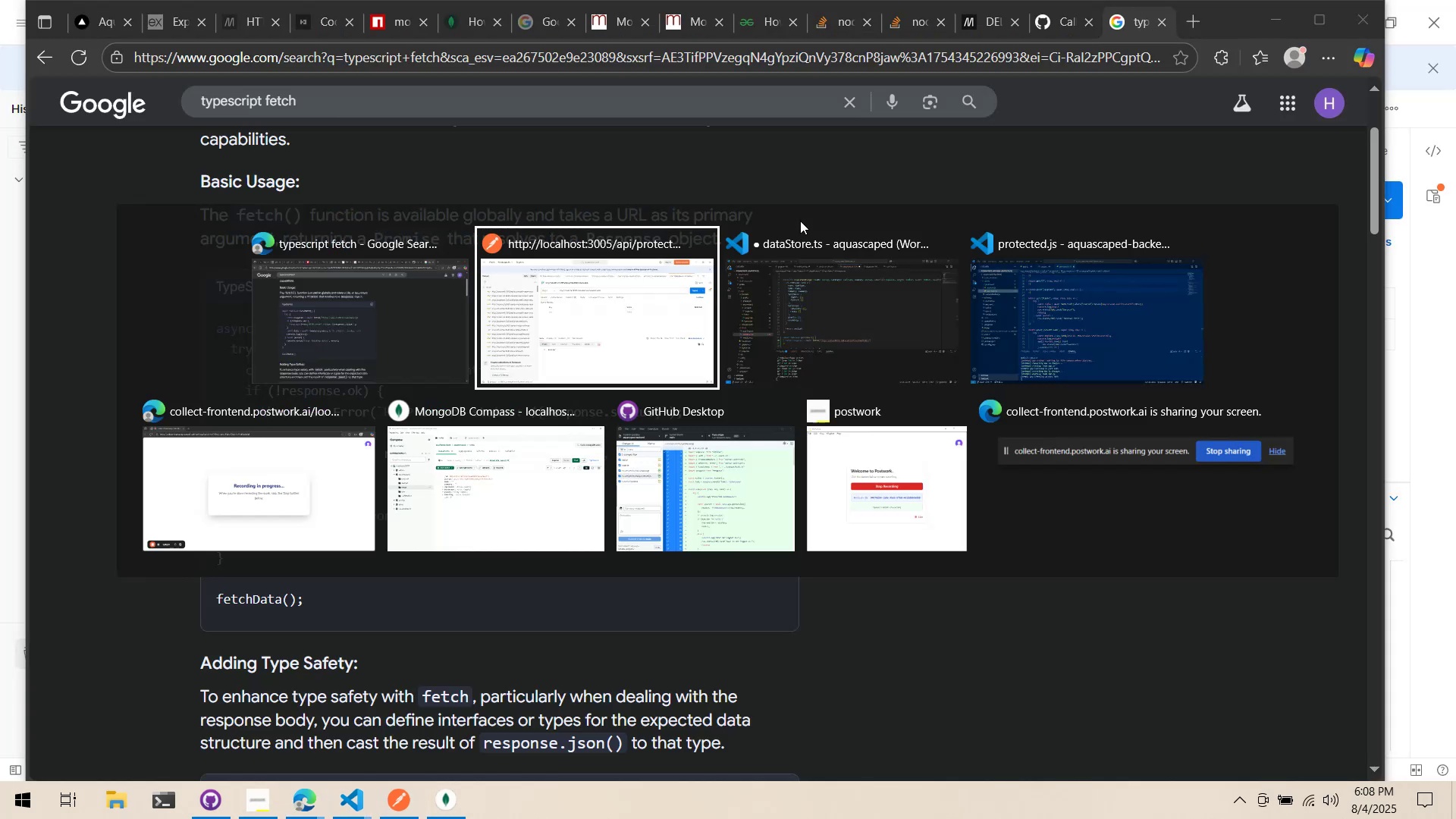 
key(Alt+Tab)
 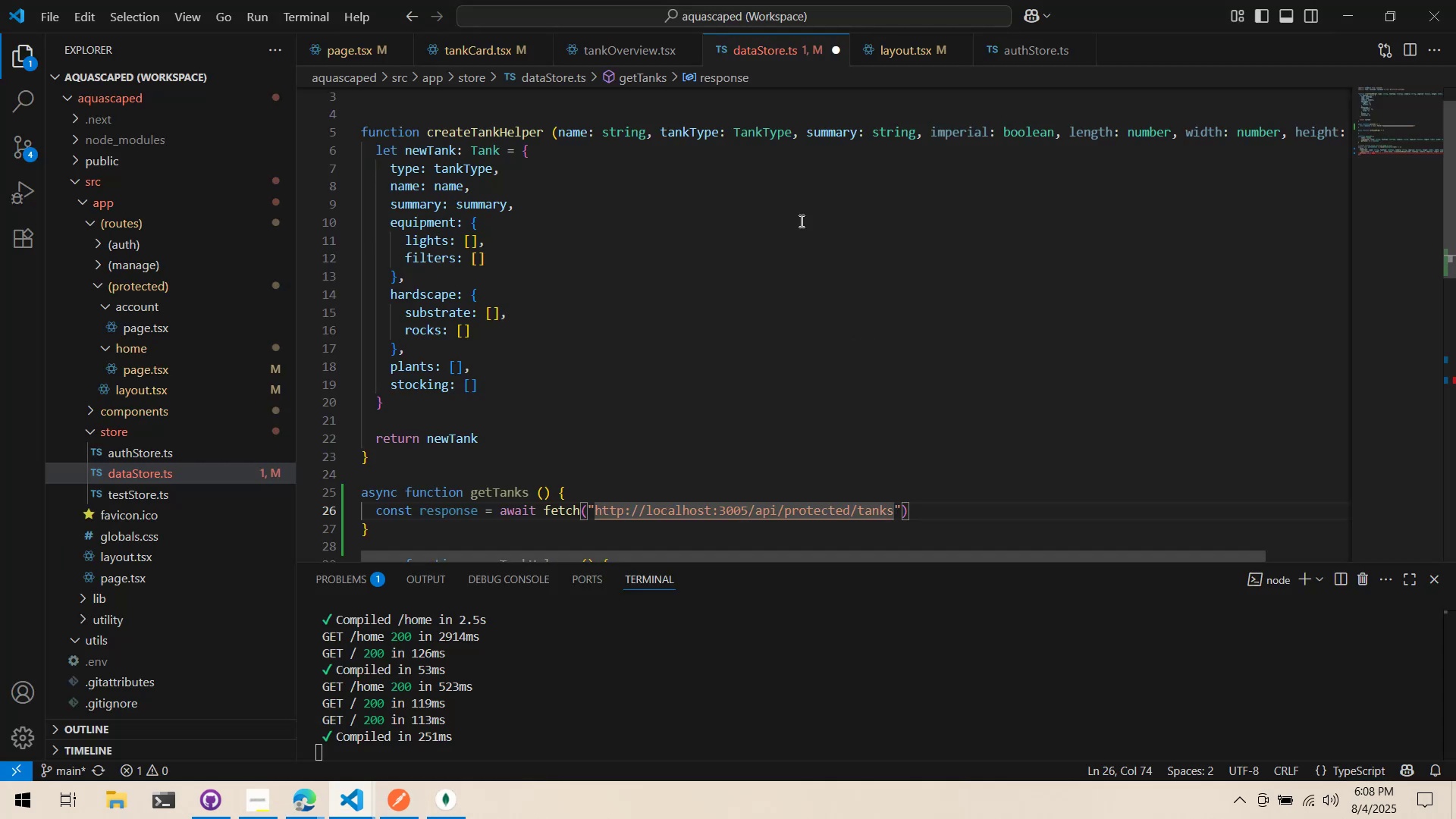 
key(Alt+AltLeft)
 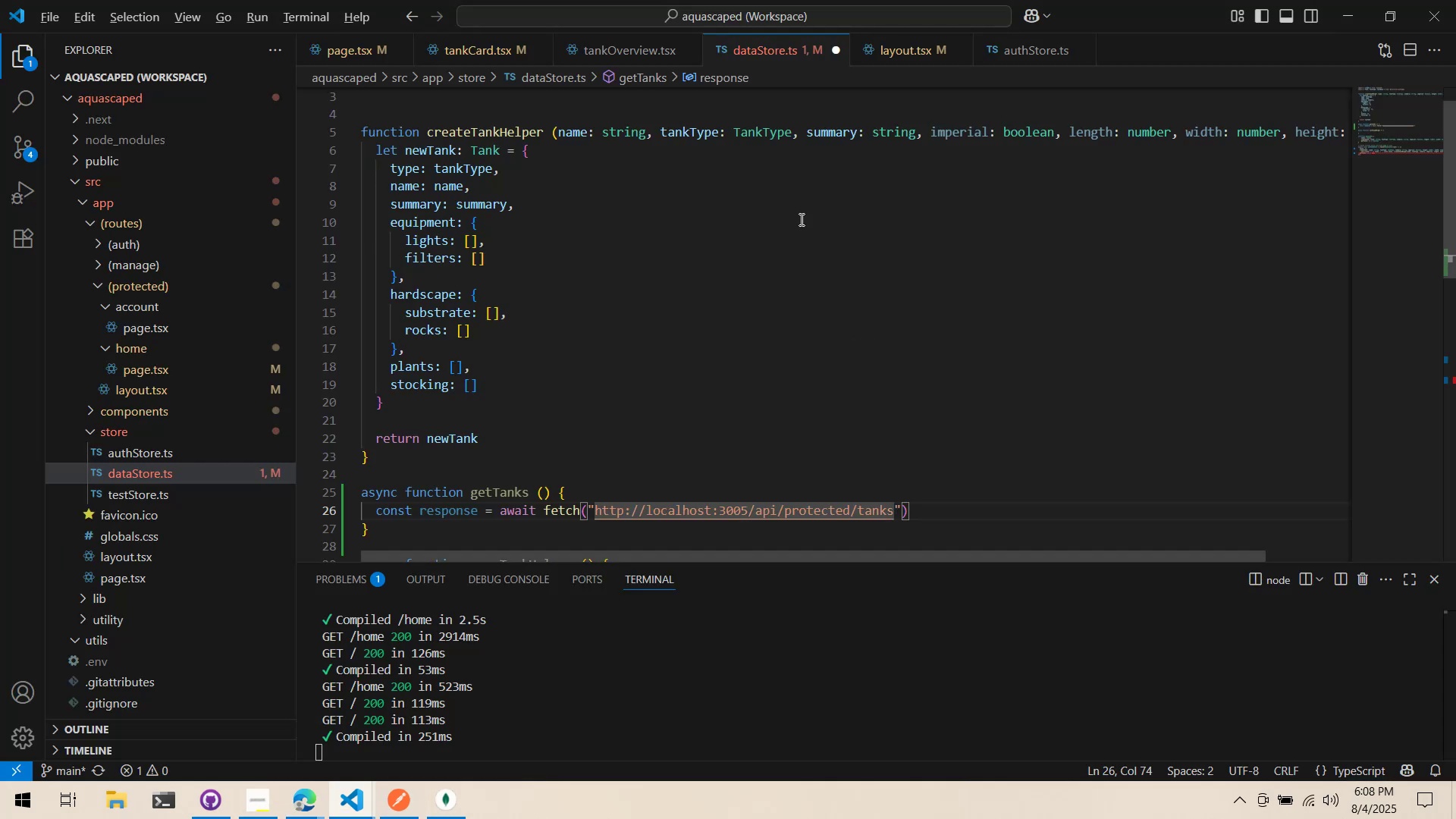 
key(Alt+Tab)
 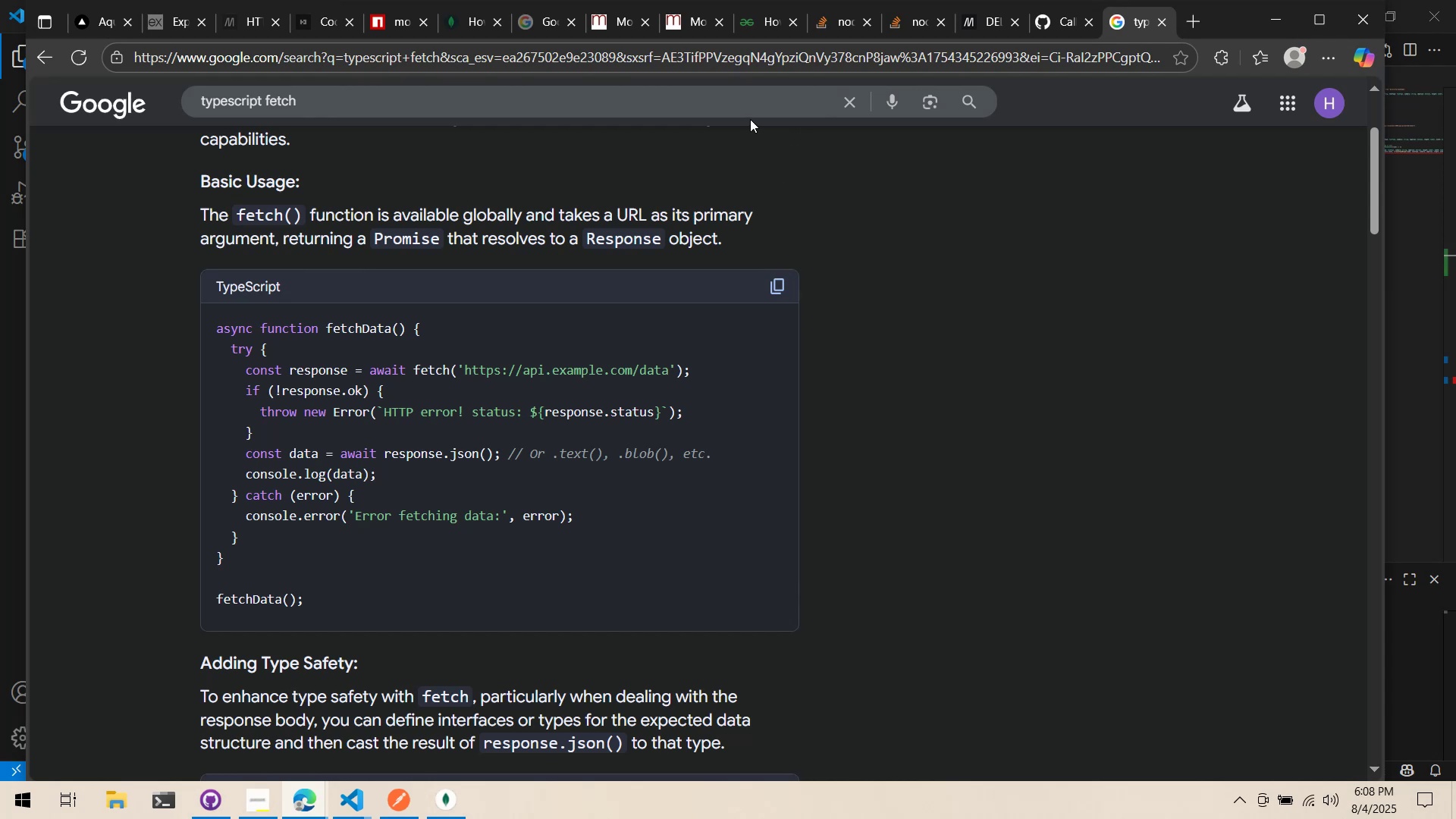 
wait(5.92)
 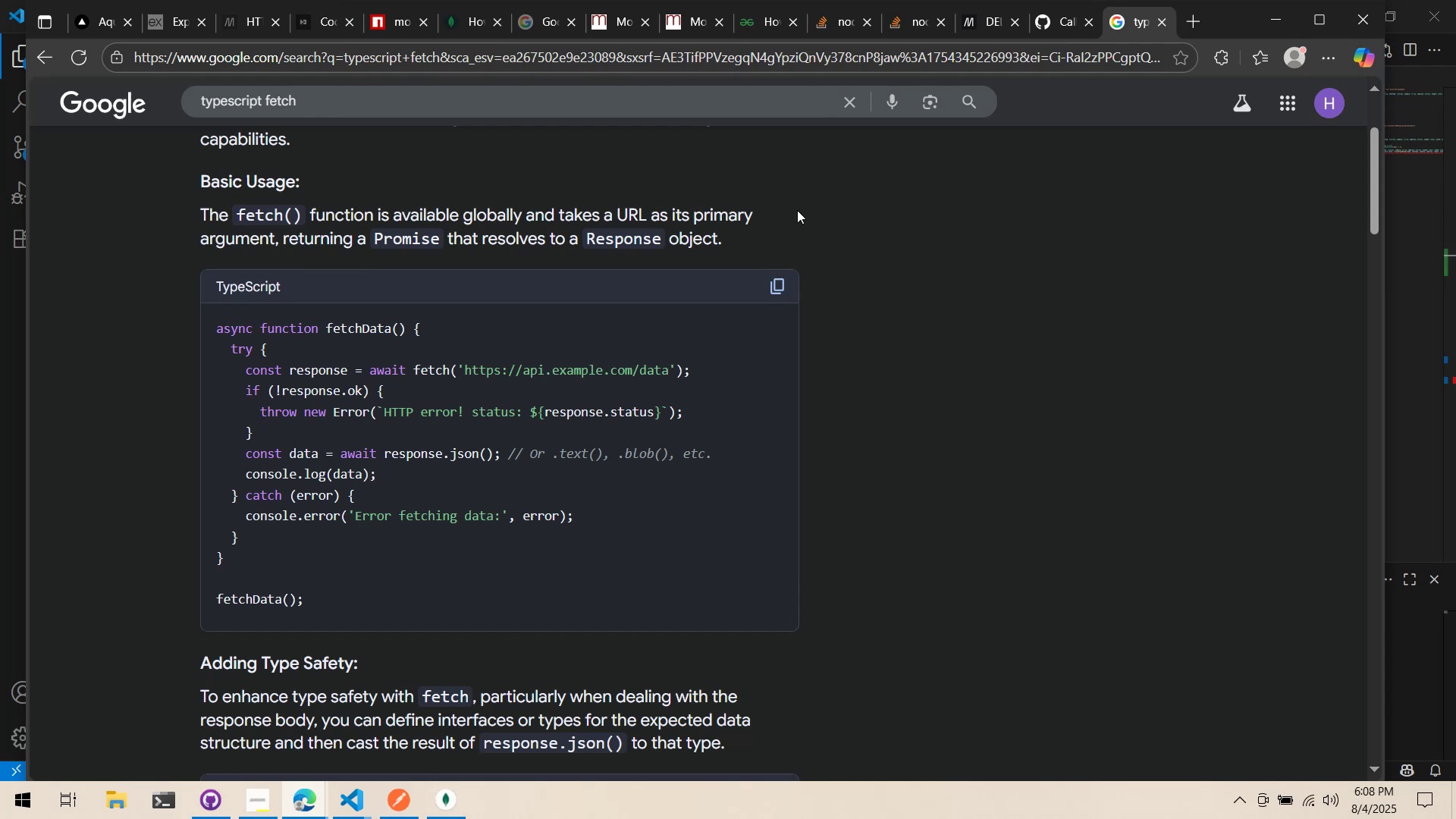 
scroll: coordinate [750, 119], scroll_direction: down, amount: 5.0
 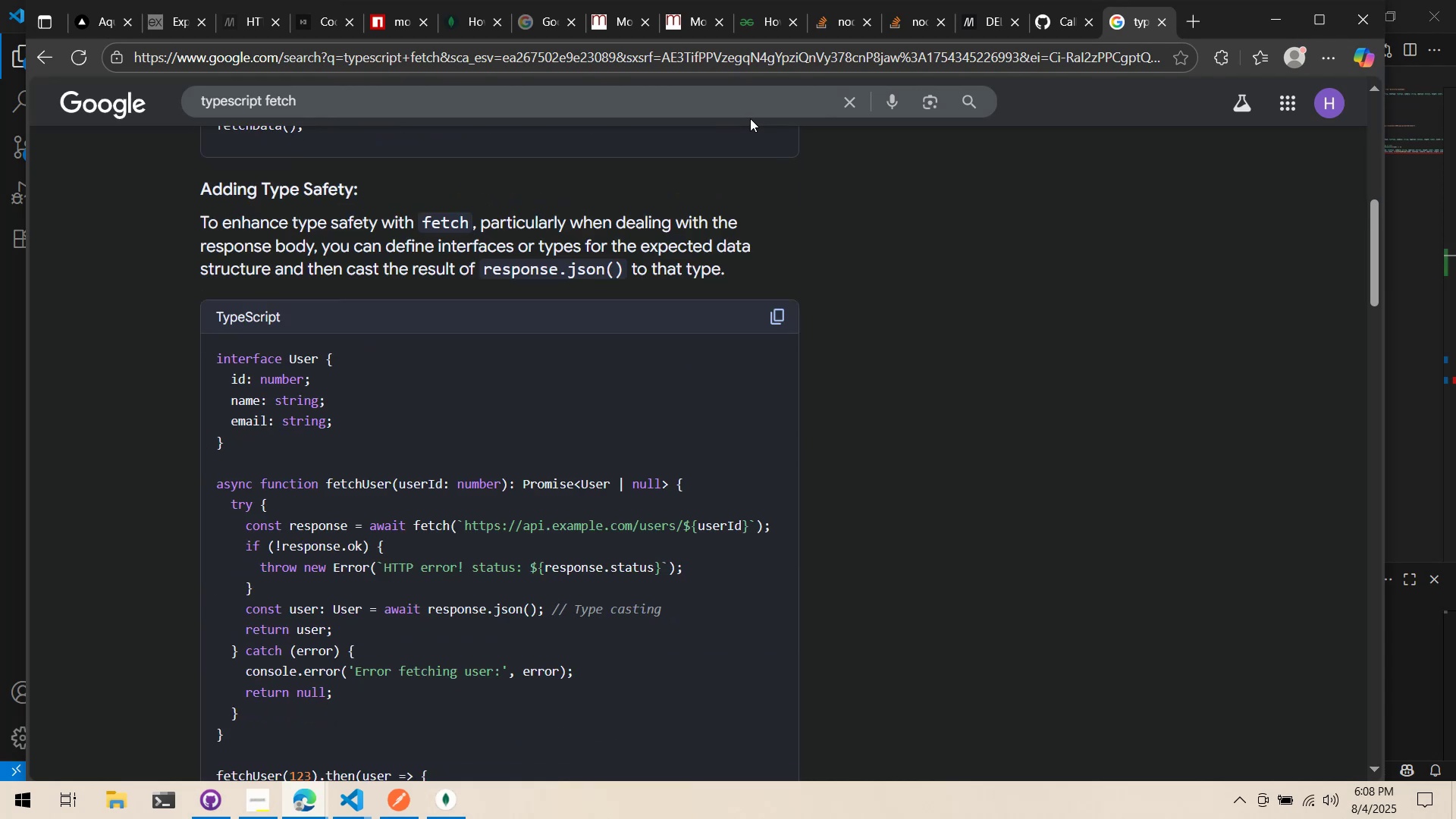 
scroll: coordinate [750, 118], scroll_direction: up, amount: 2.0
 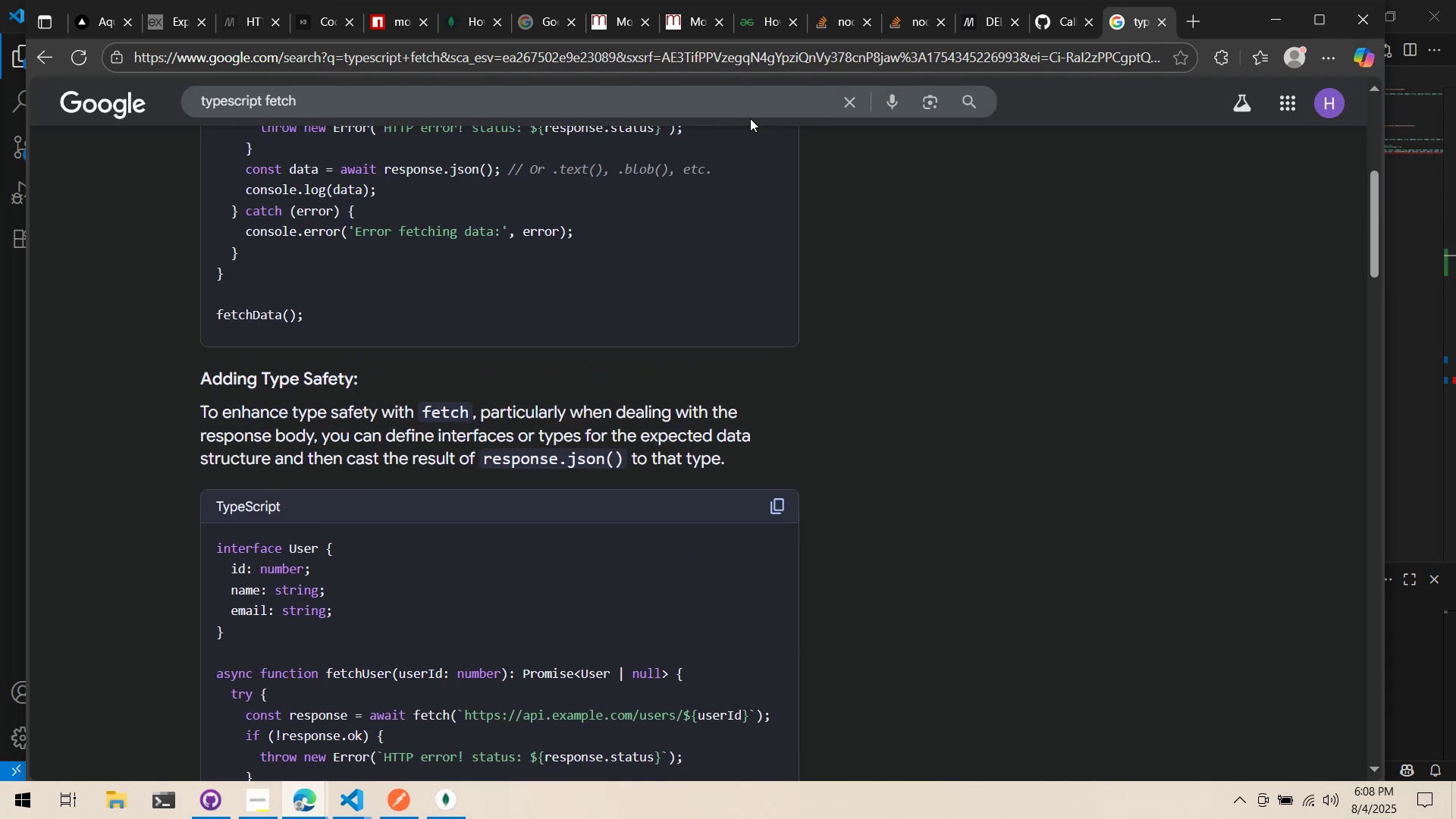 
scroll: coordinate [750, 118], scroll_direction: down, amount: 2.0
 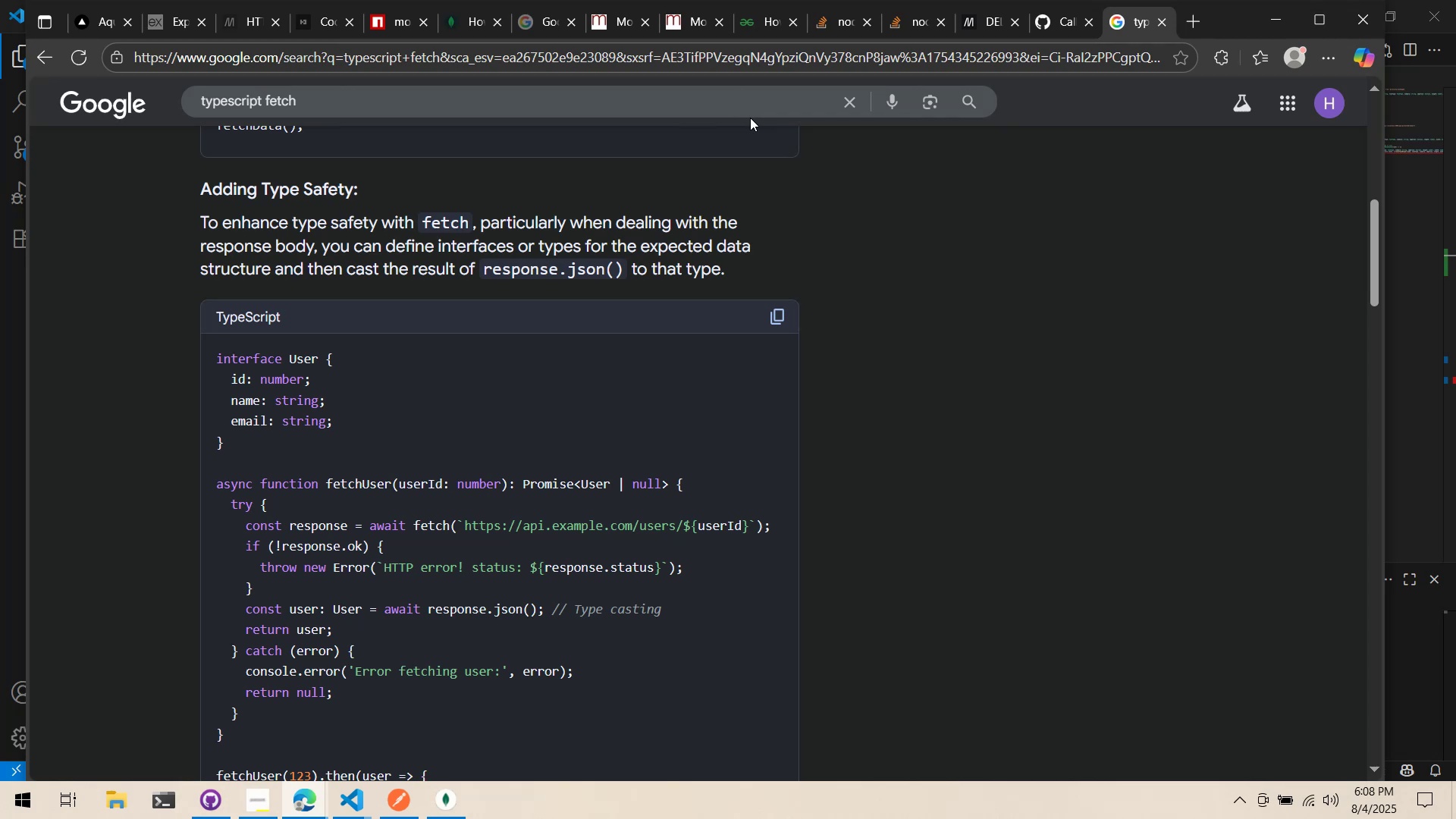 
wait(13.19)
 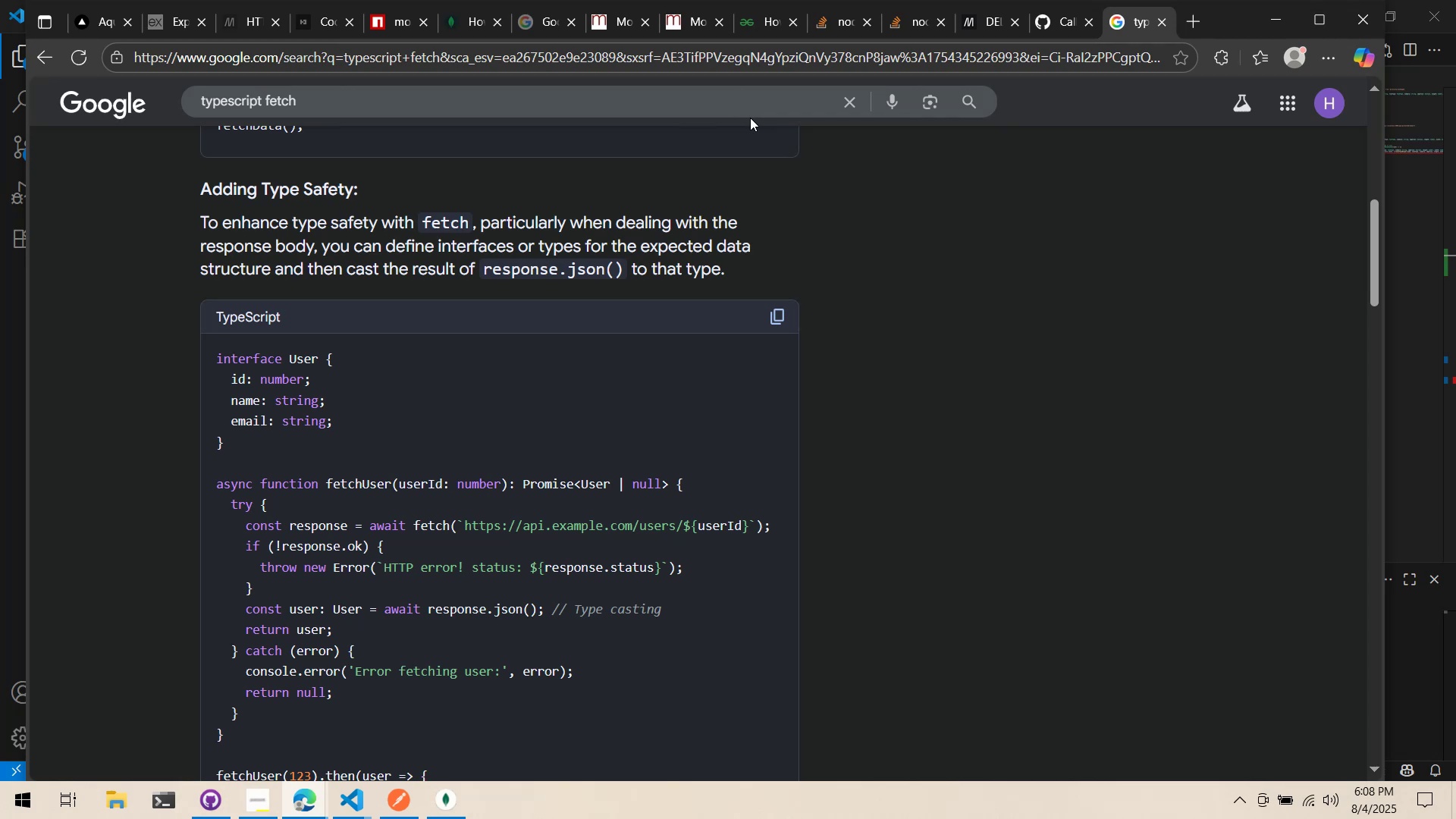 
scroll: coordinate [737, 112], scroll_direction: down, amount: 15.0
 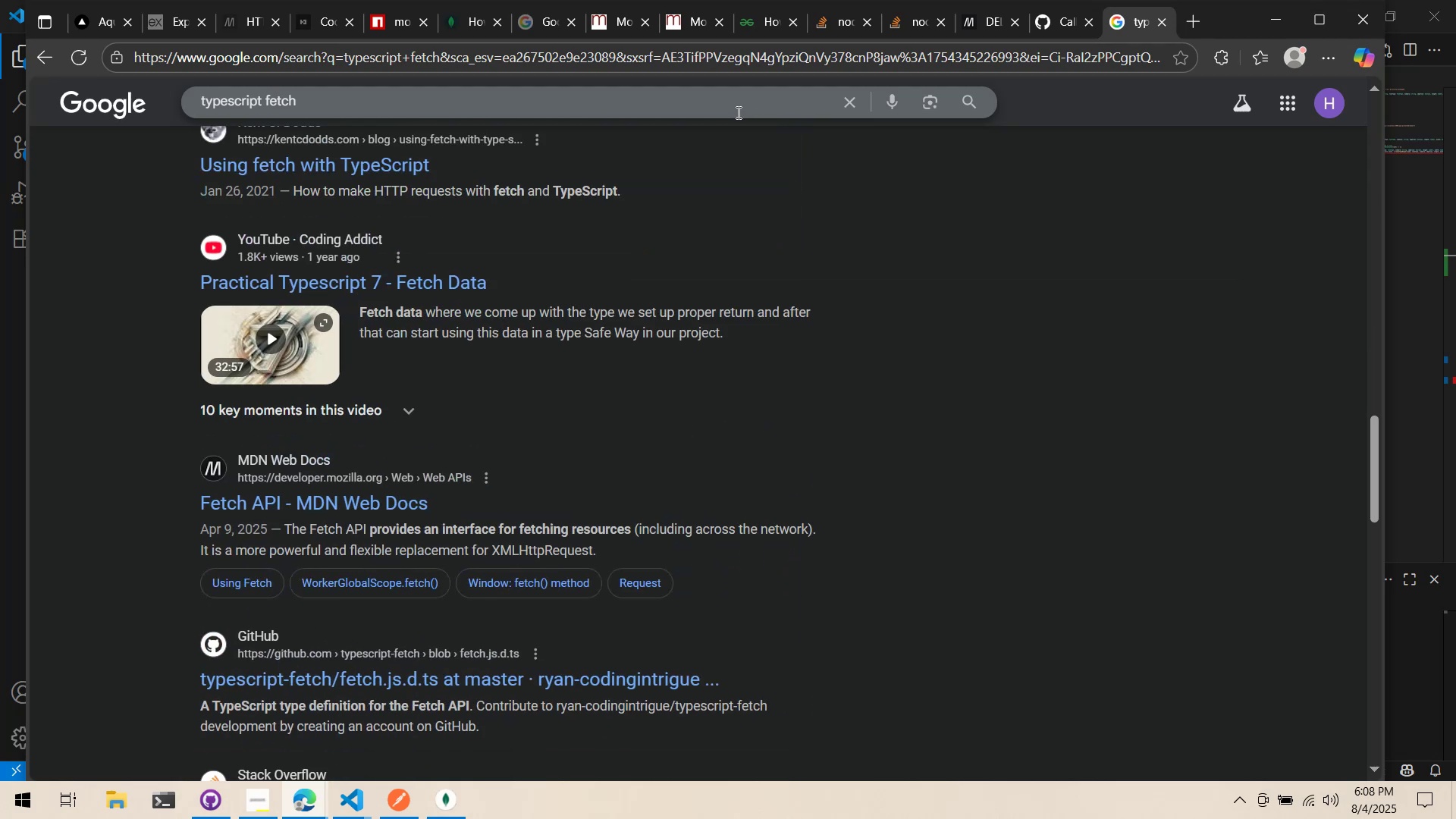 
scroll: coordinate [736, 112], scroll_direction: up, amount: 2.0
 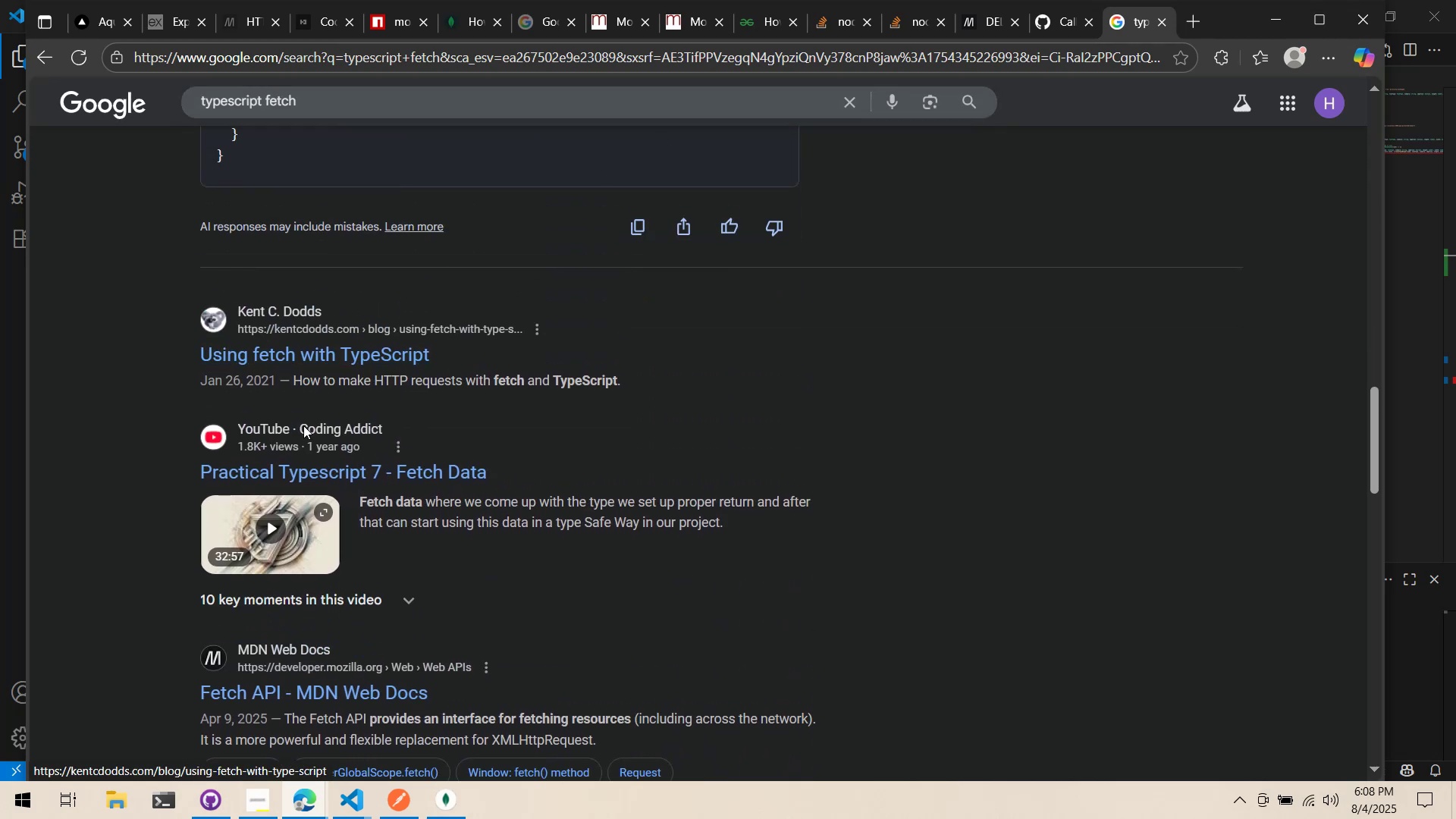 
left_click([338, 689])
 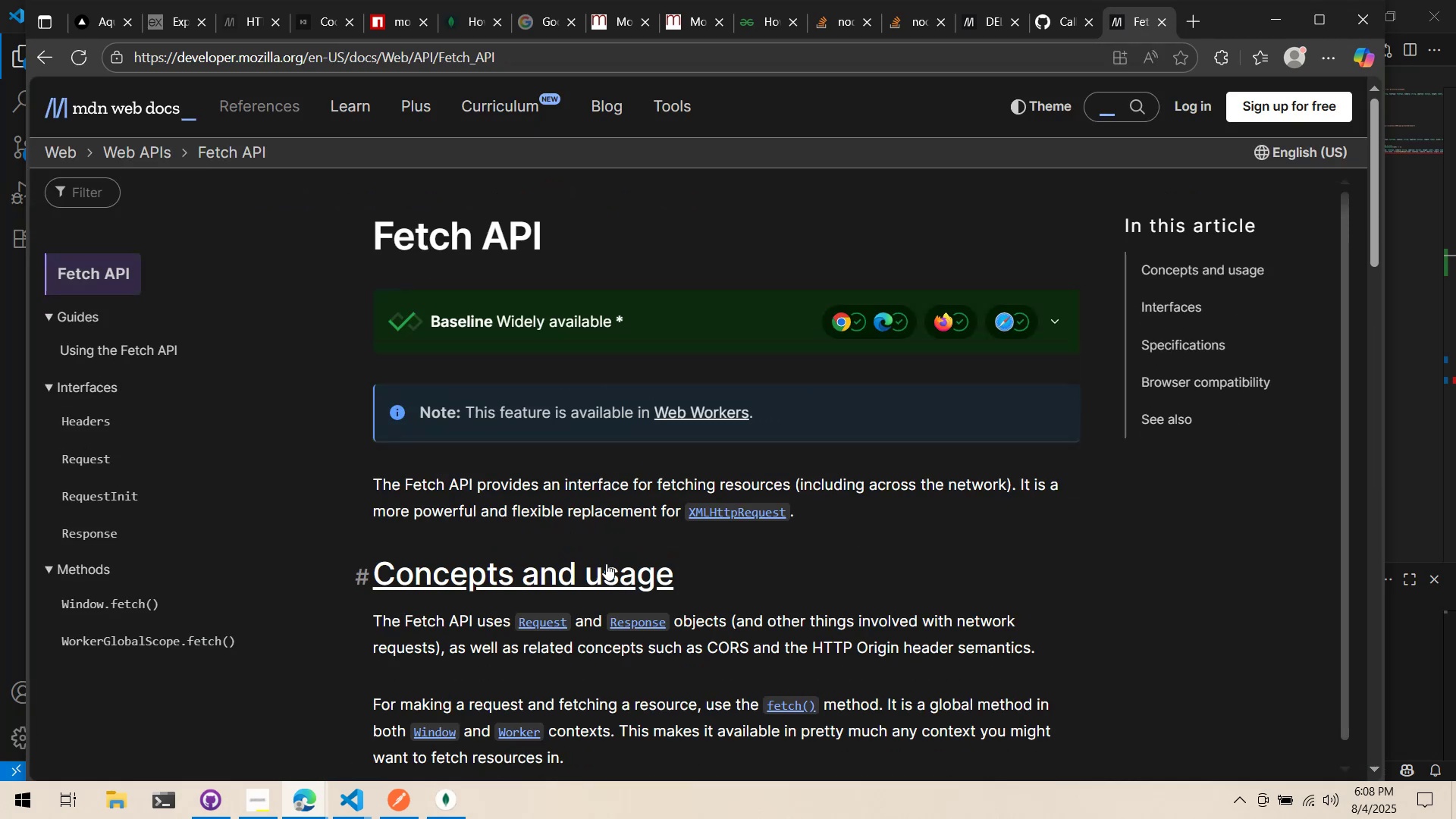 
scroll: coordinate [655, 463], scroll_direction: down, amount: 13.0
 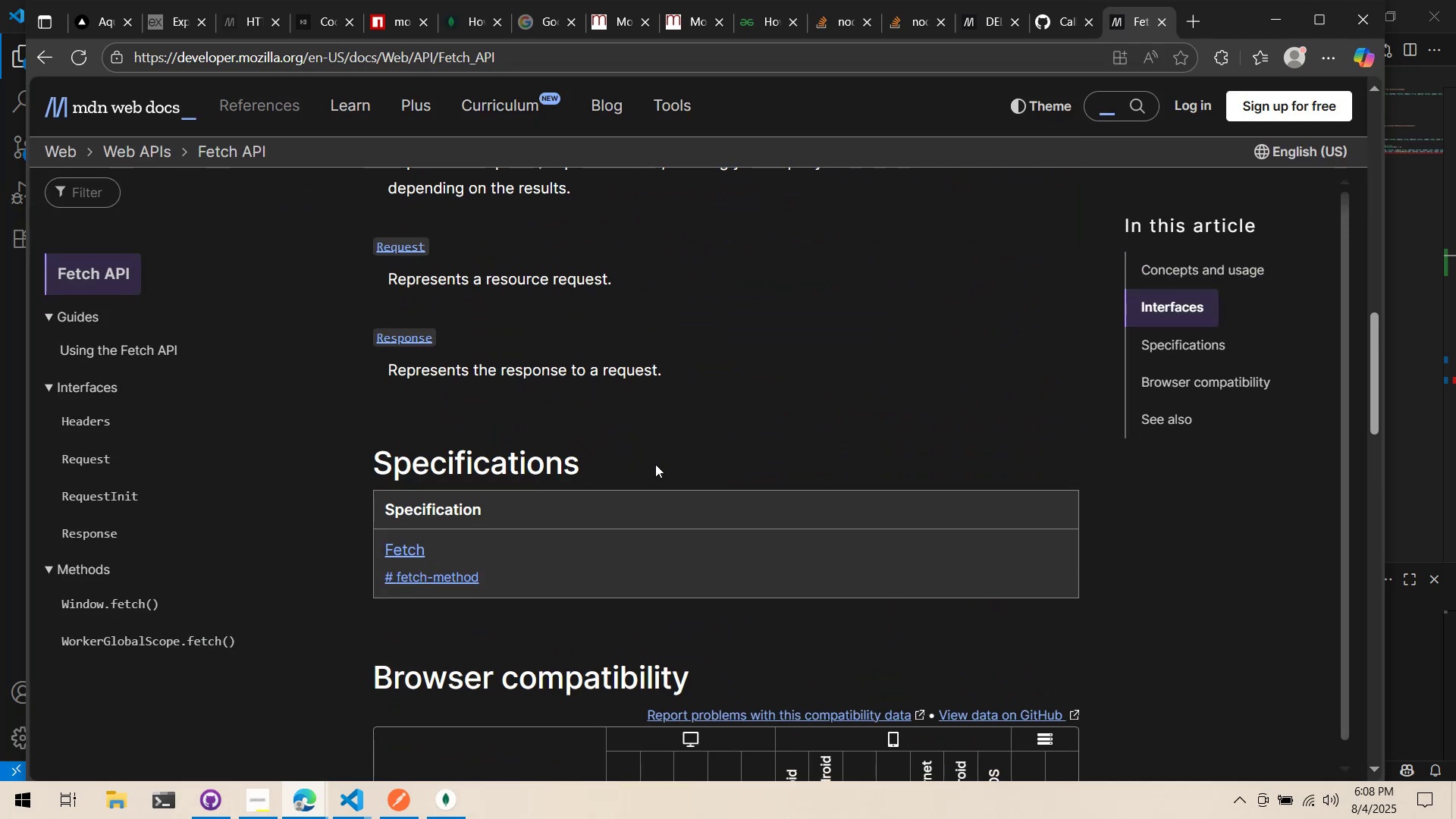 
scroll: coordinate [471, 483], scroll_direction: up, amount: 12.0
 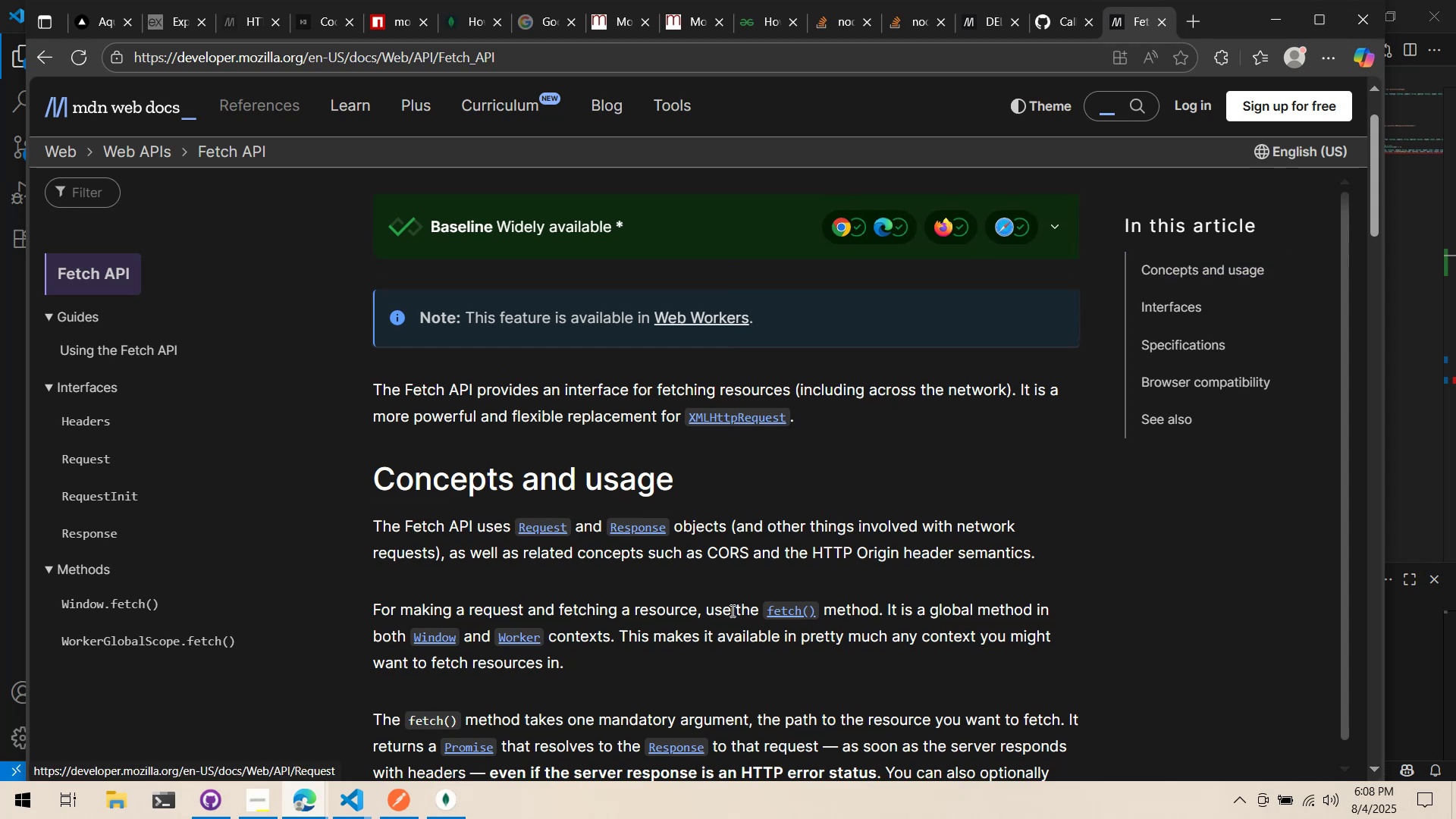 
wait(6.65)
 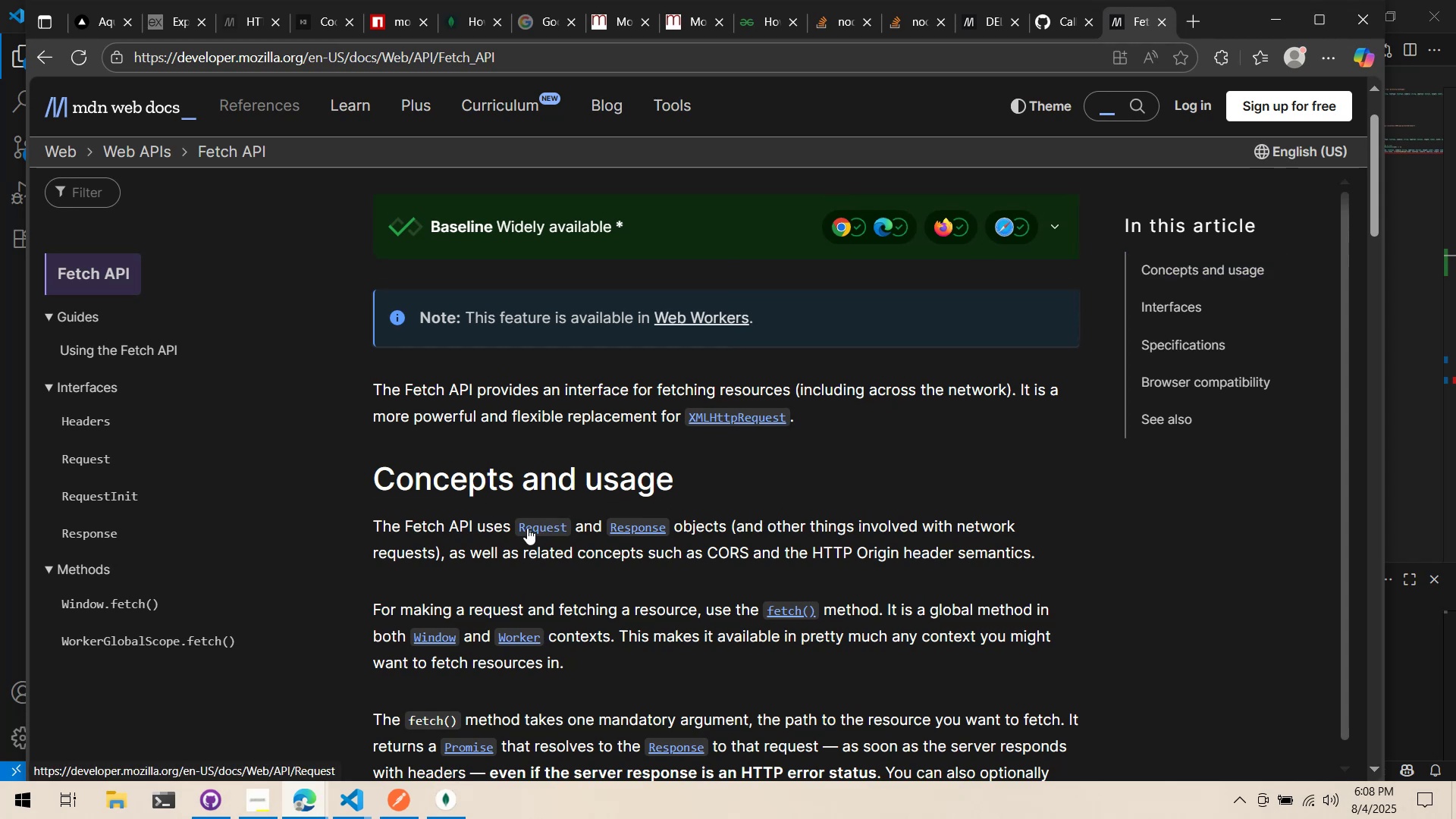 
left_click([764, 613])
 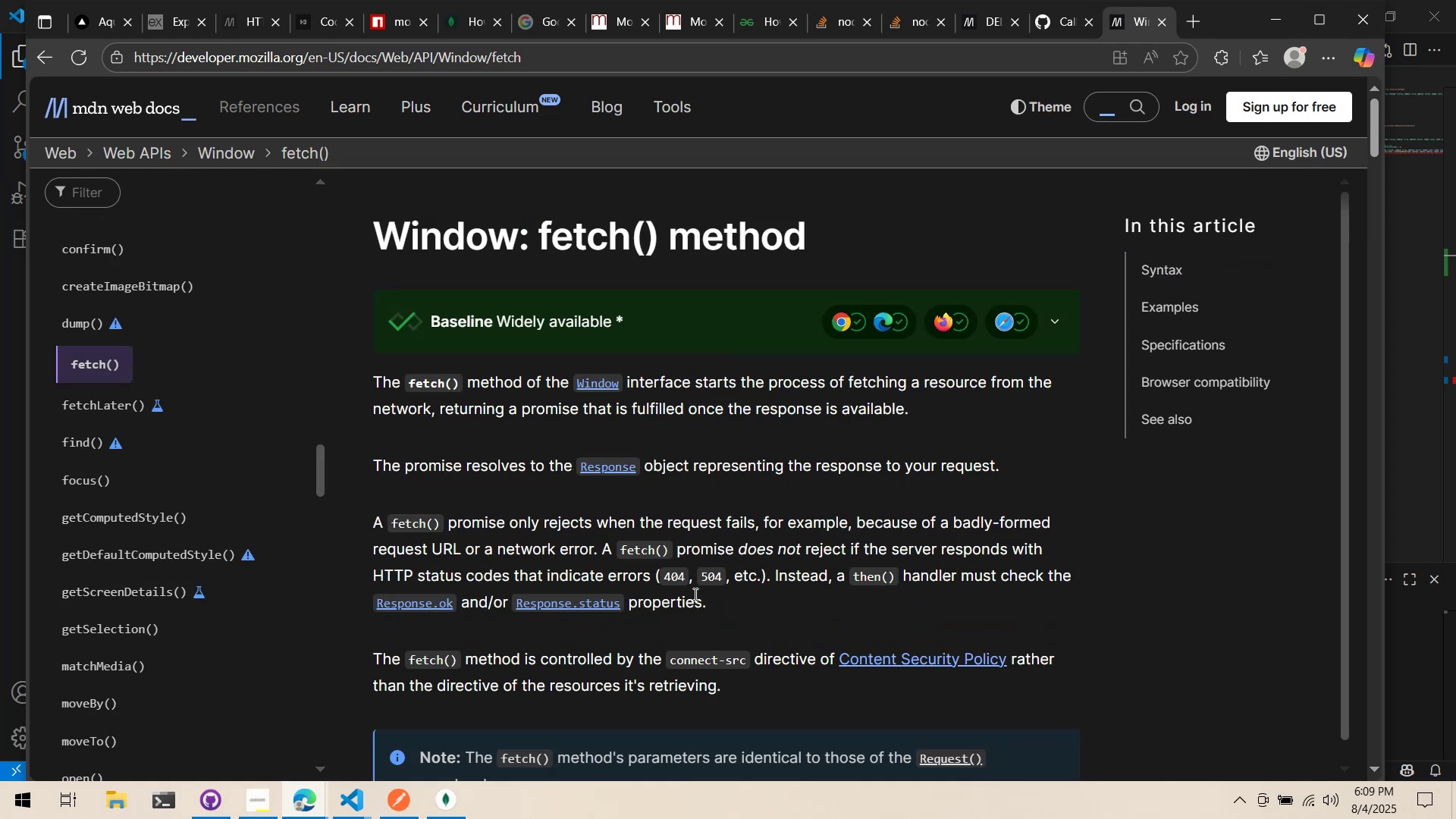 
scroll: coordinate [688, 591], scroll_direction: down, amount: 8.0
 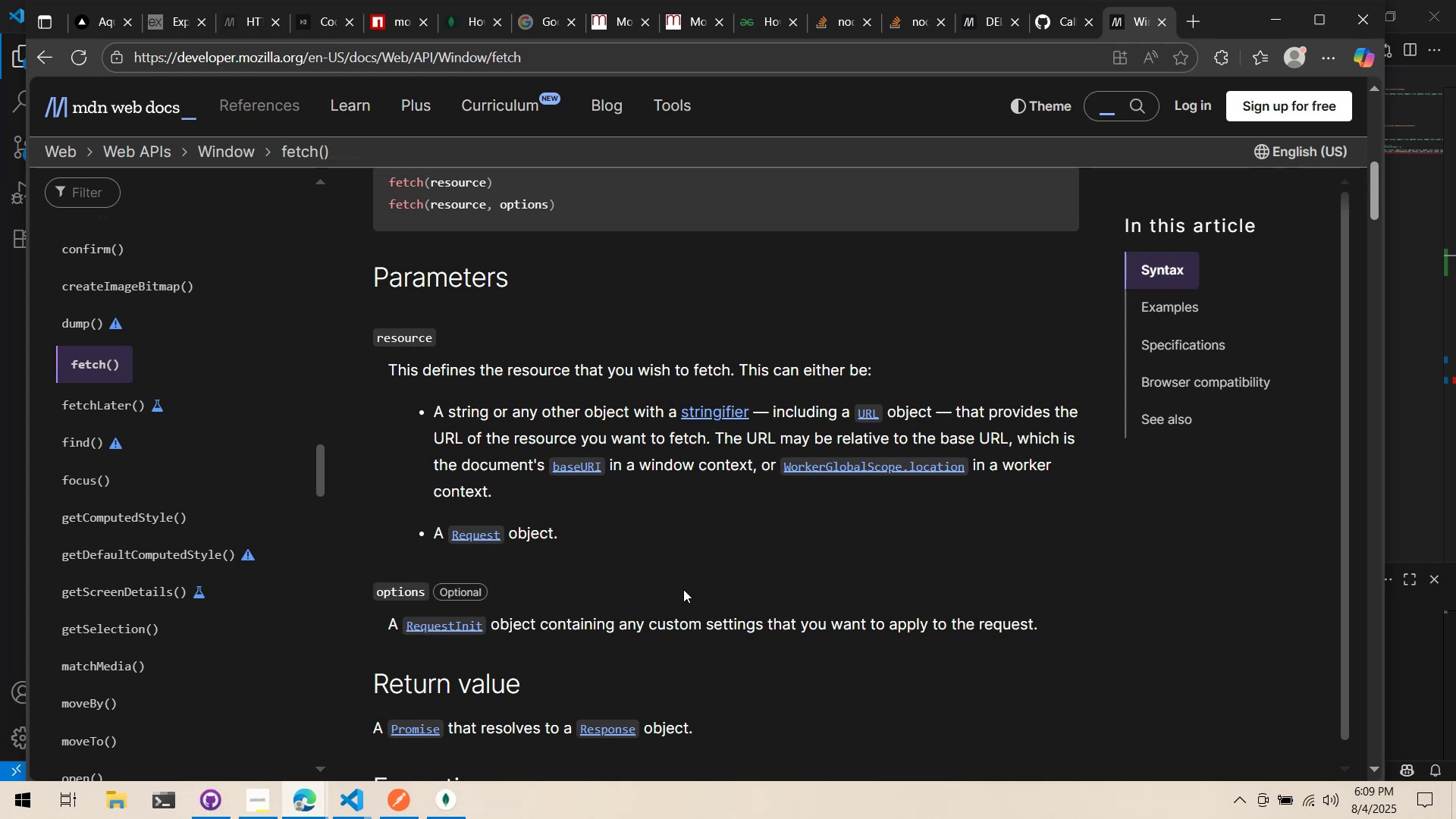 
wait(7.47)
 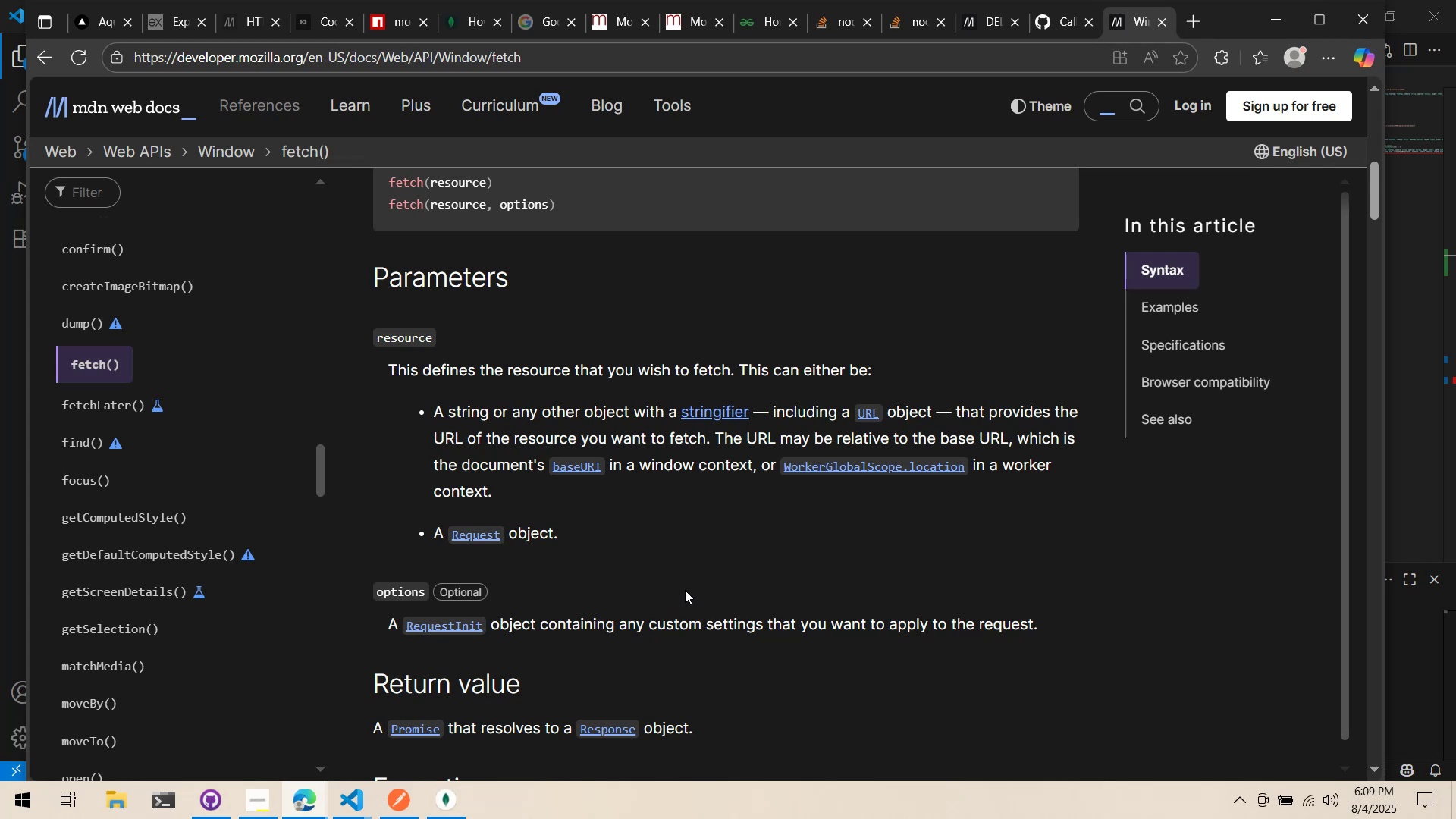 
scroll: coordinate [682, 588], scroll_direction: down, amount: 9.0
 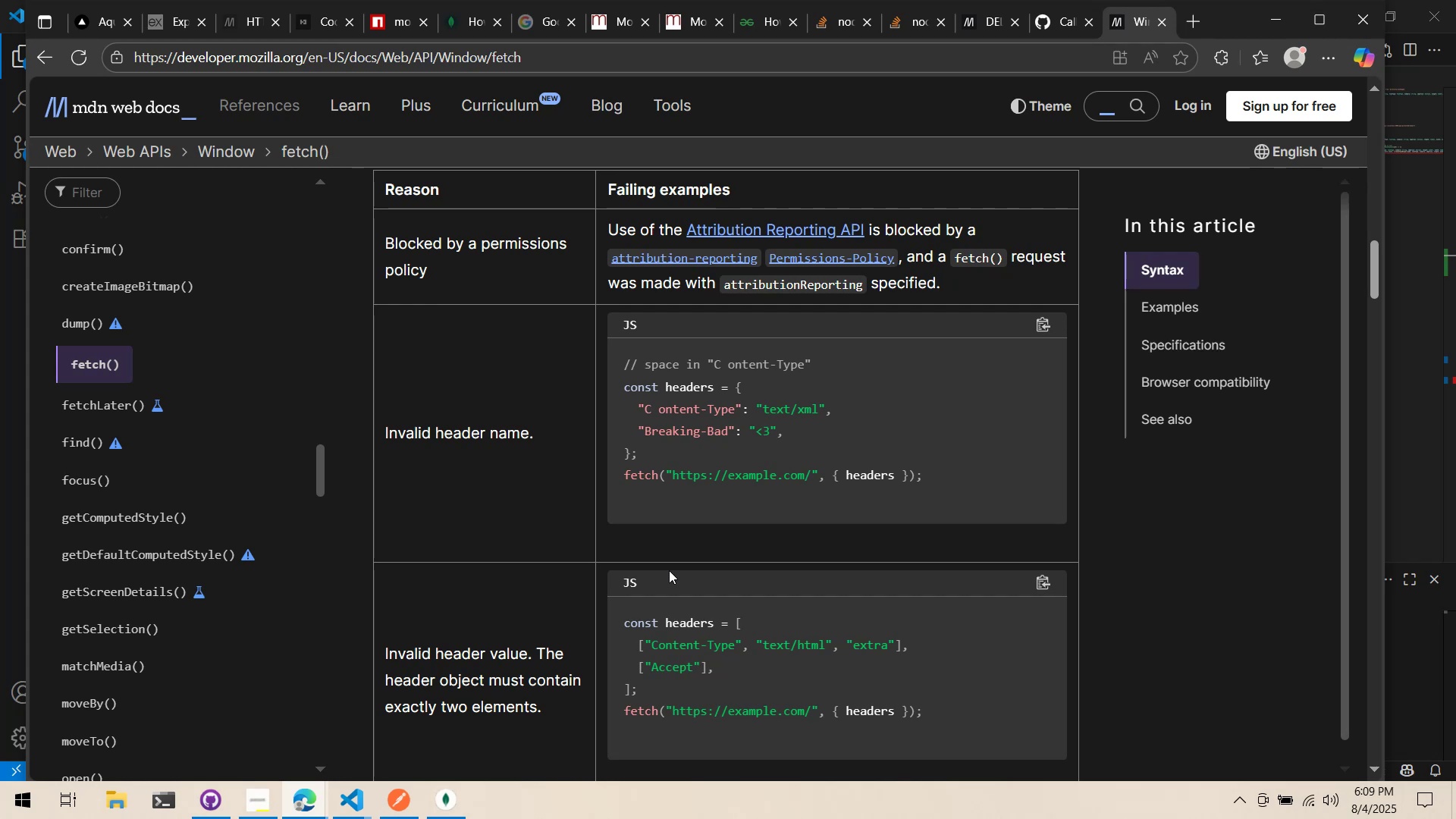 
wait(6.73)
 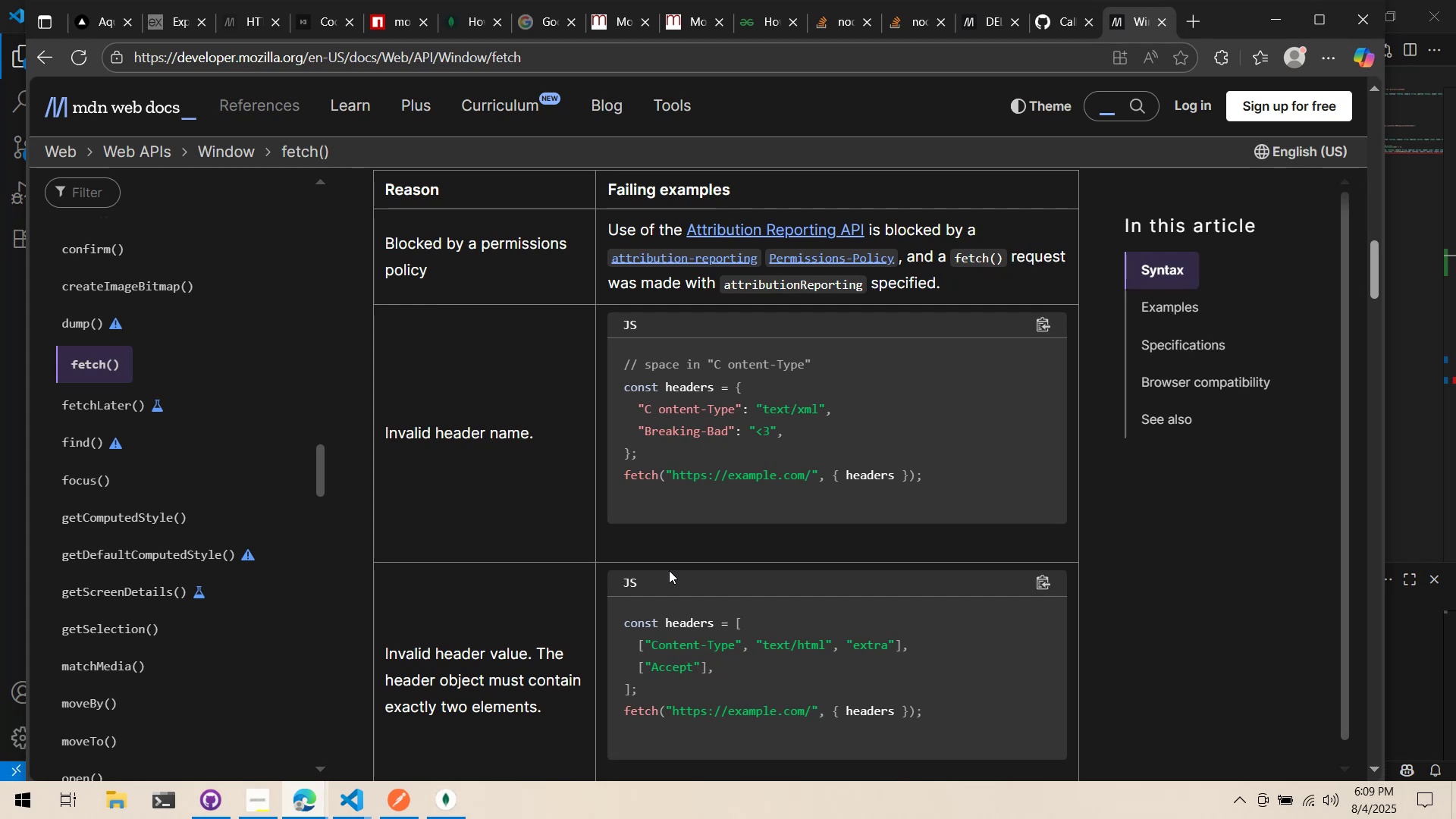 
scroll: coordinate [669, 570], scroll_direction: down, amount: 19.0
 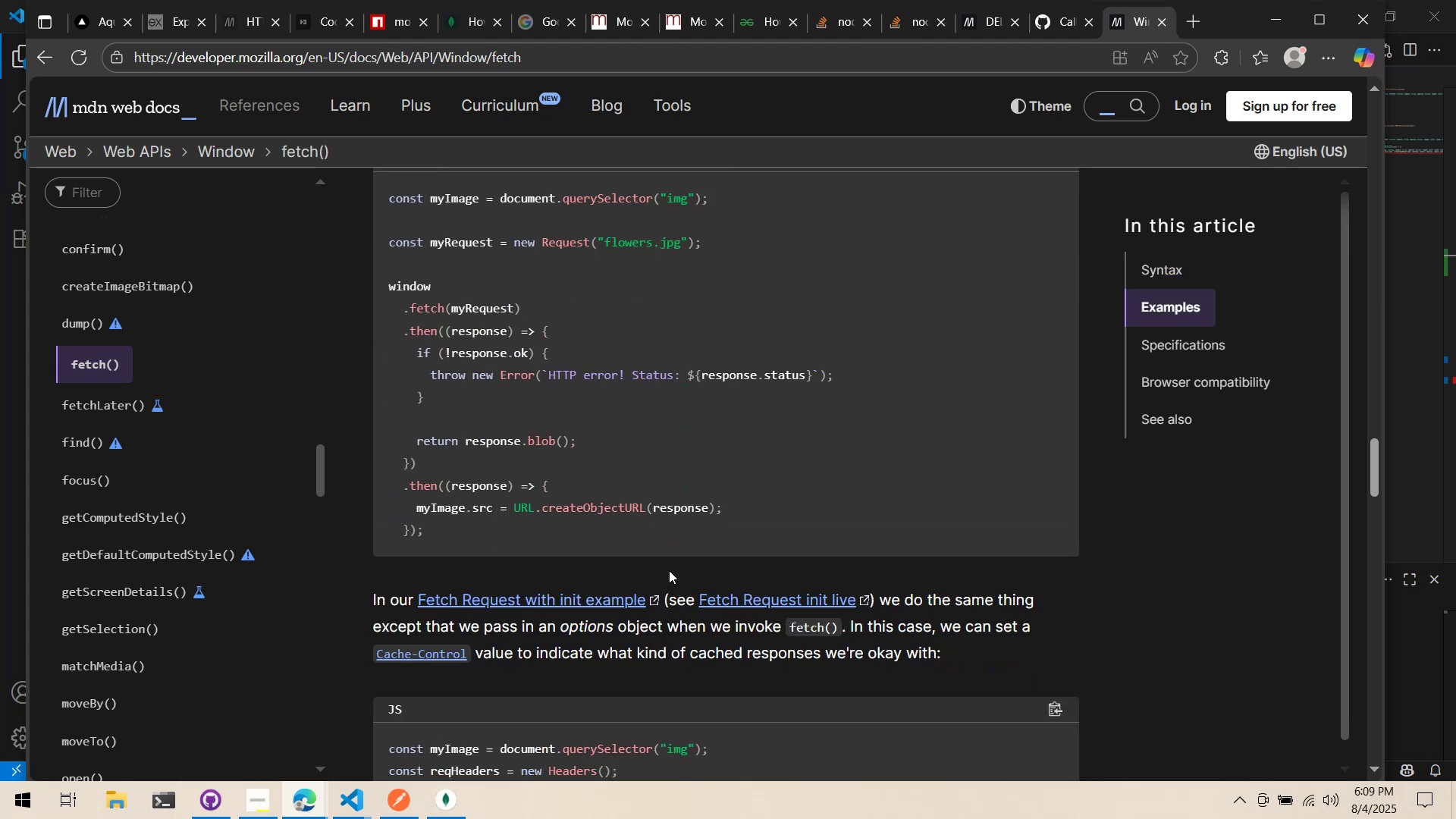 
scroll: coordinate [669, 570], scroll_direction: up, amount: 1.0
 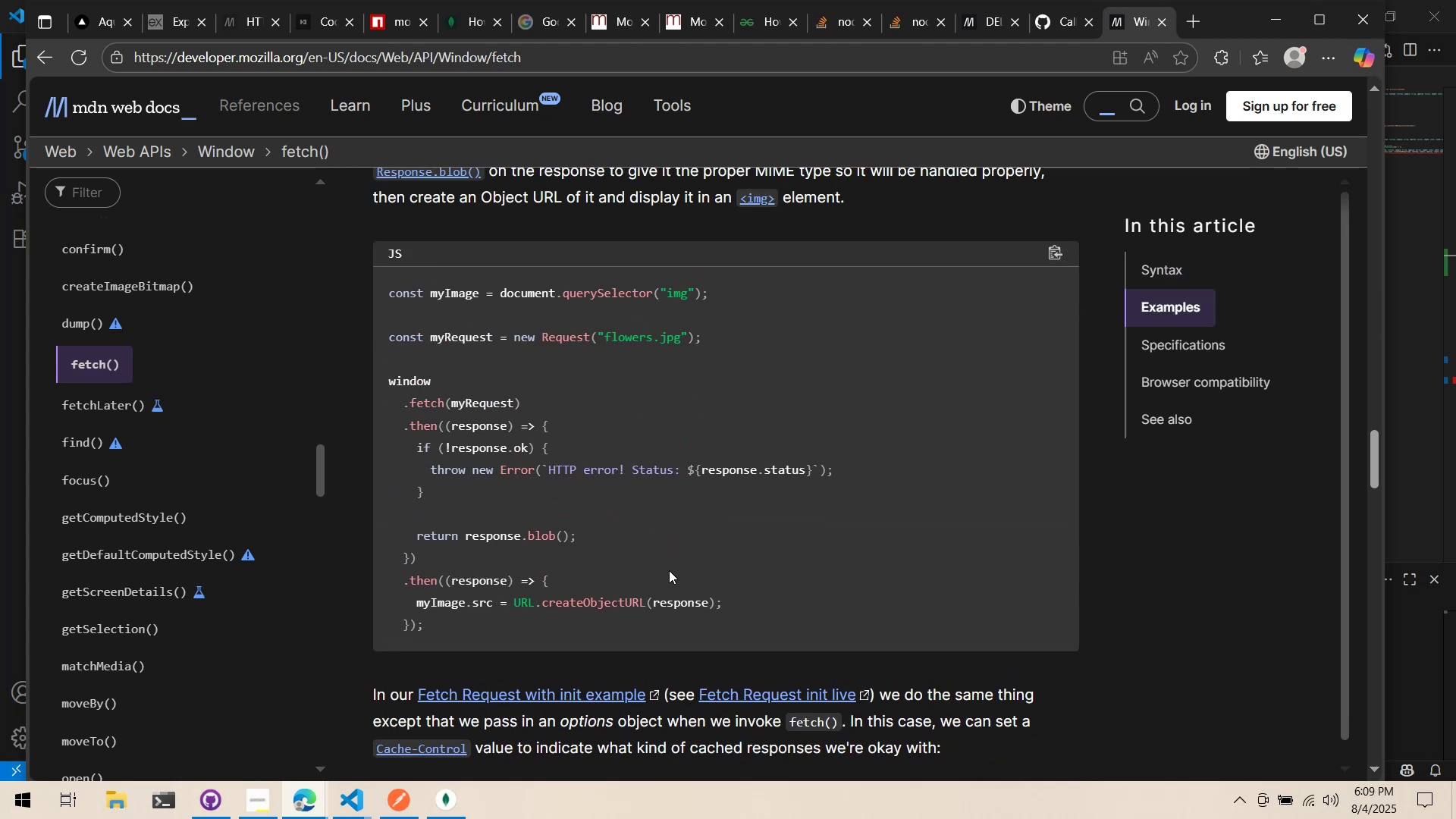 
key(Alt+AltLeft)
 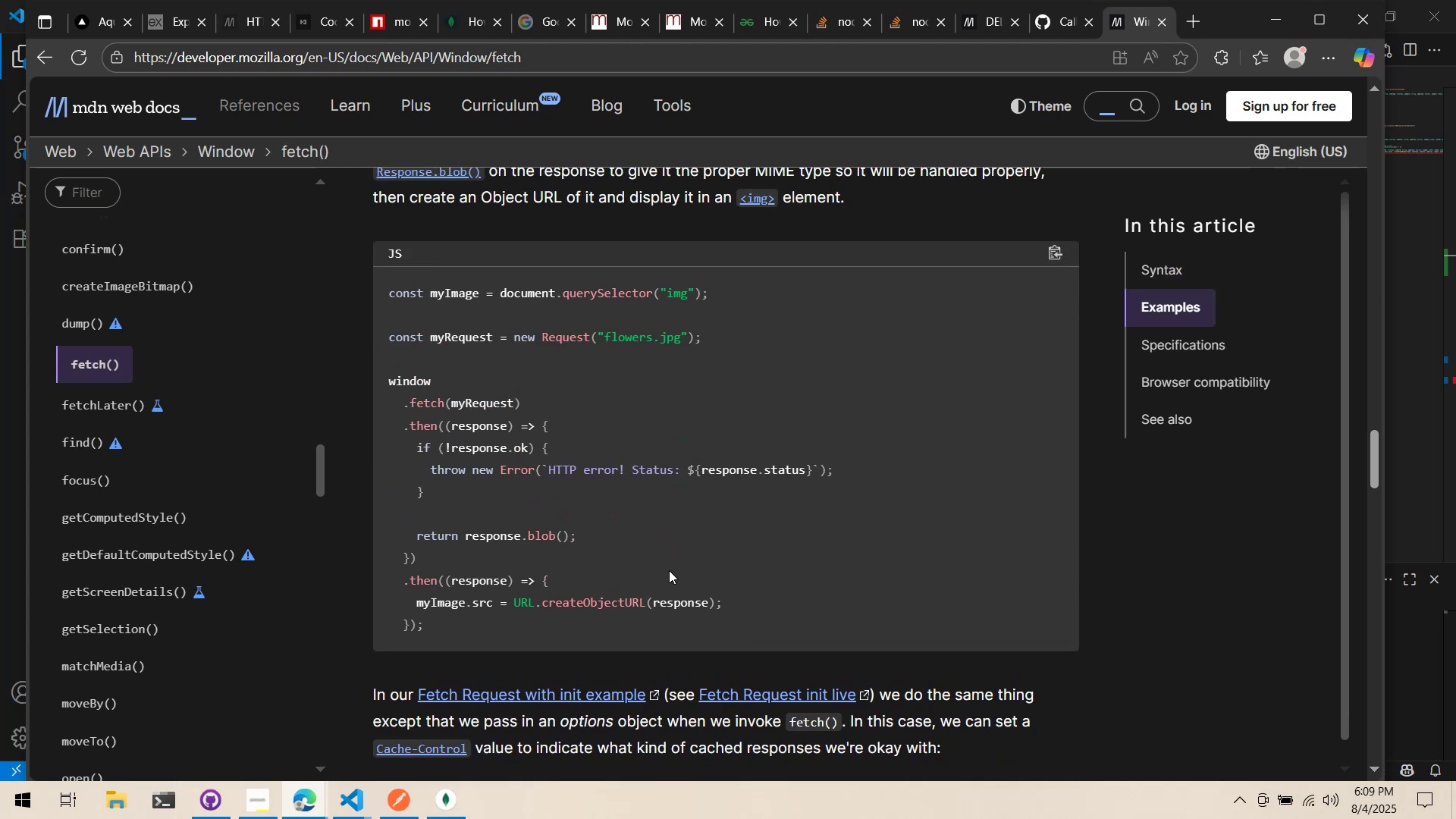 
key(Alt+Tab)
 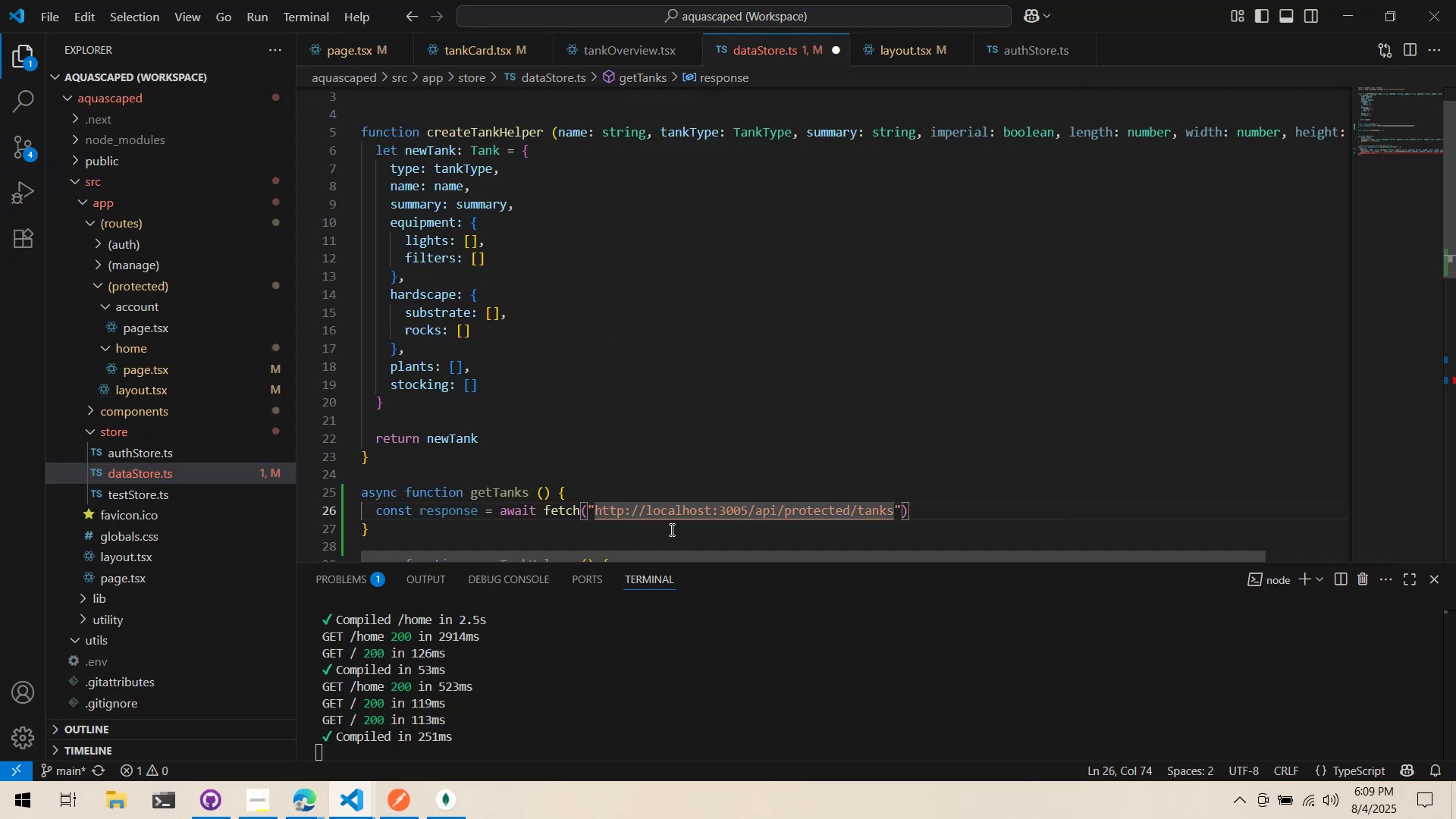 
scroll: coordinate [686, 443], scroll_direction: down, amount: 2.0
 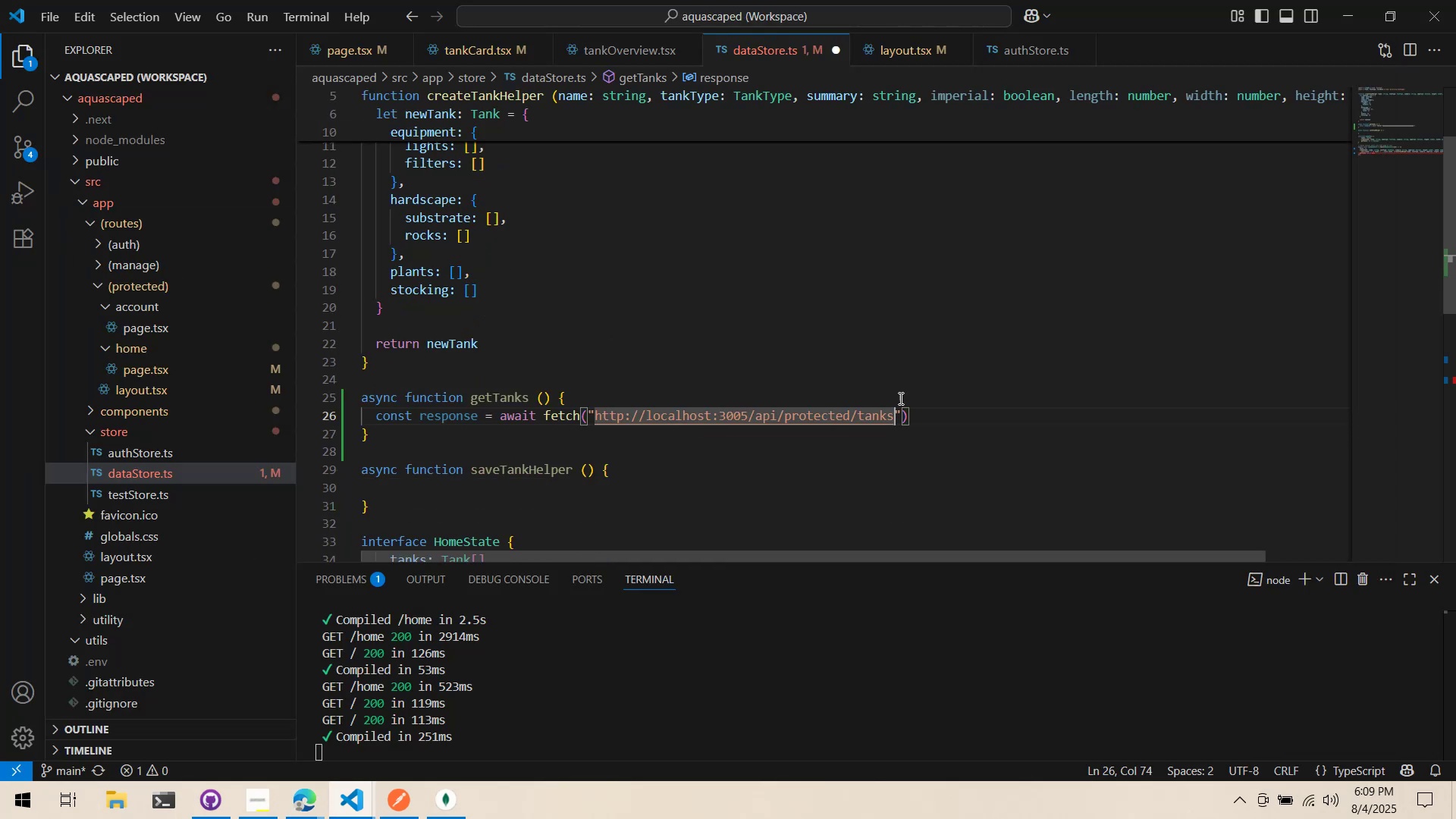 
left_click([967, 384])
 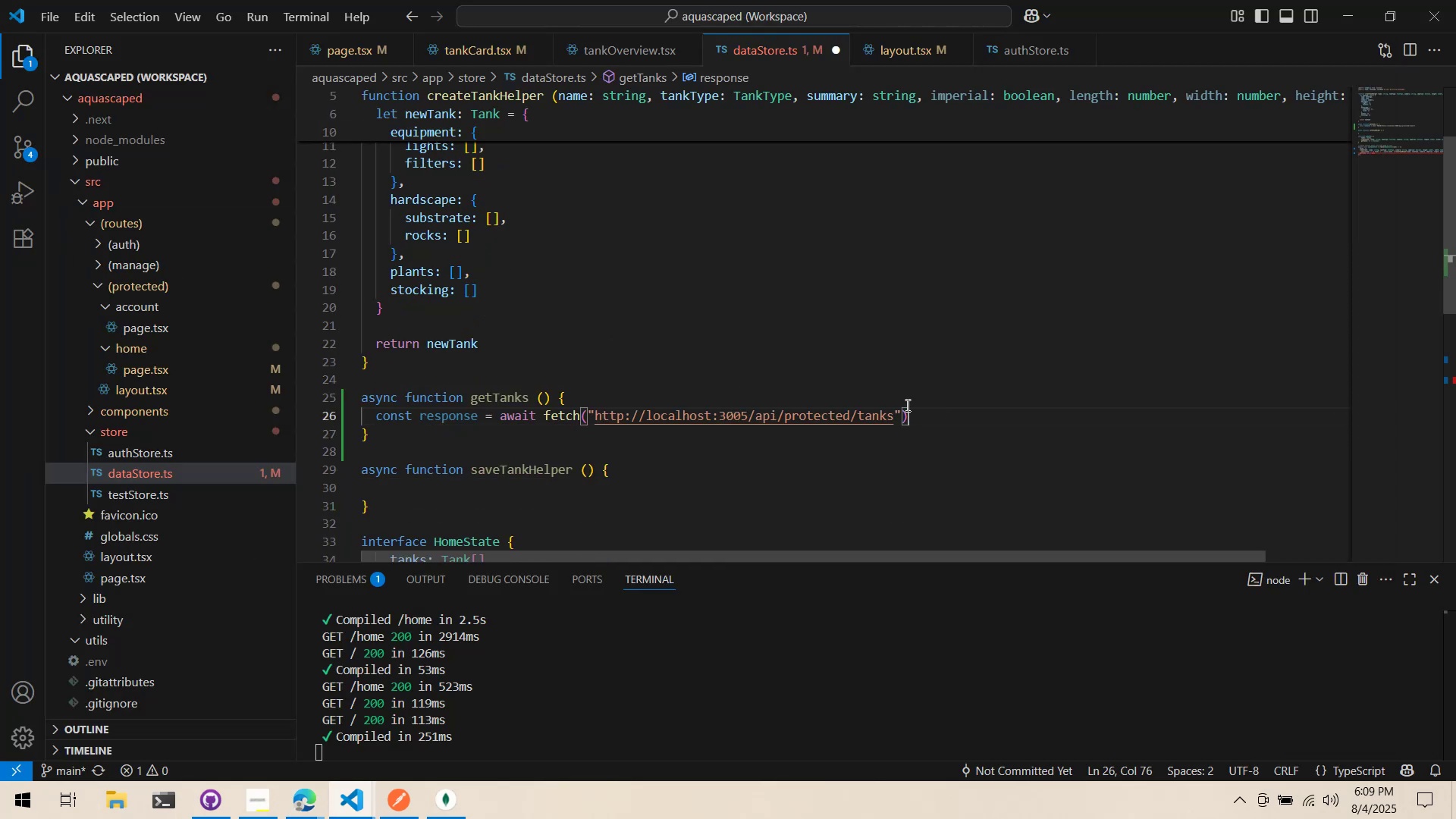 
scroll: coordinate [642, 240], scroll_direction: down, amount: 7.0
 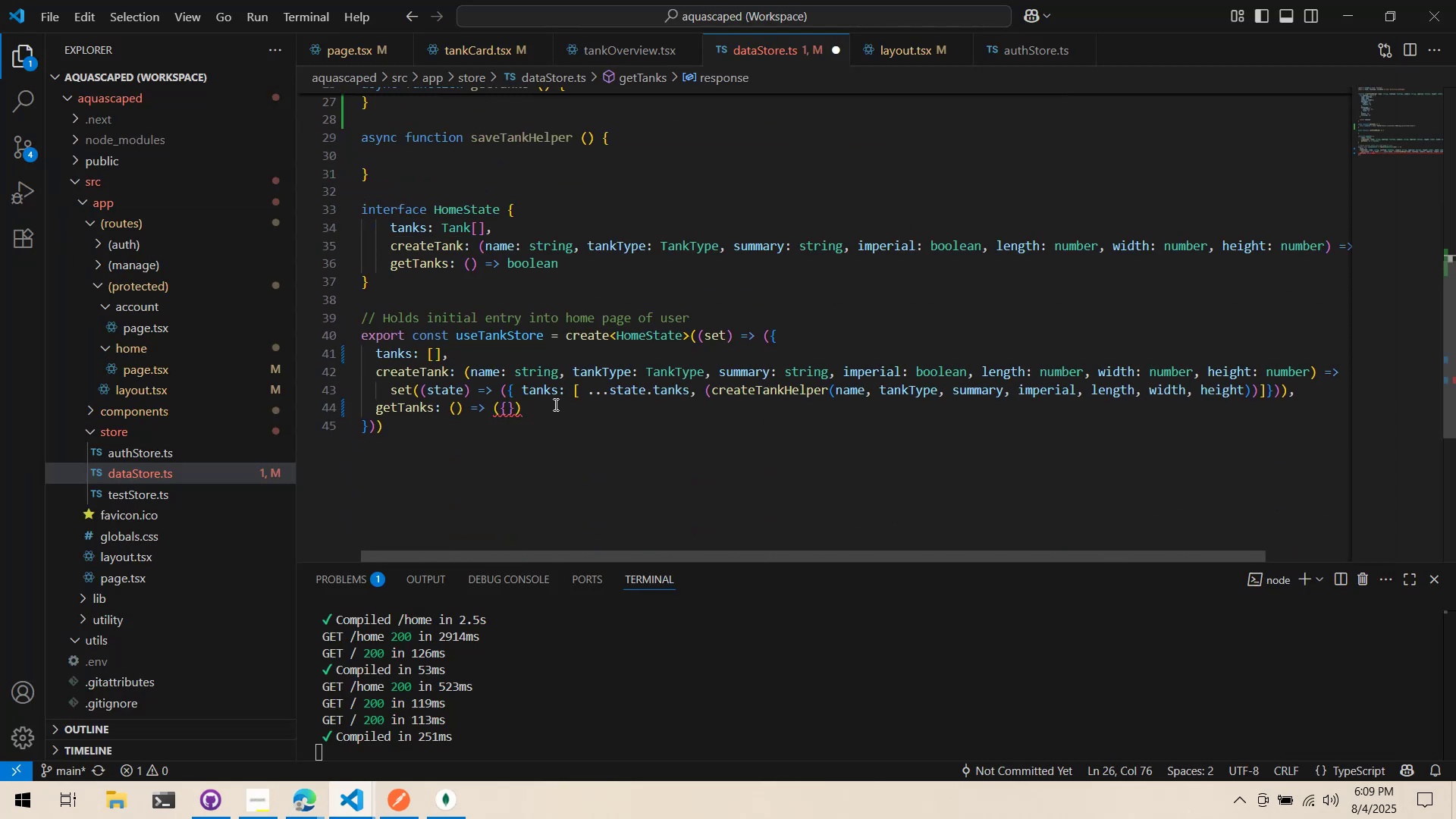 
scroll: coordinate [513, 395], scroll_direction: up, amount: 2.0
 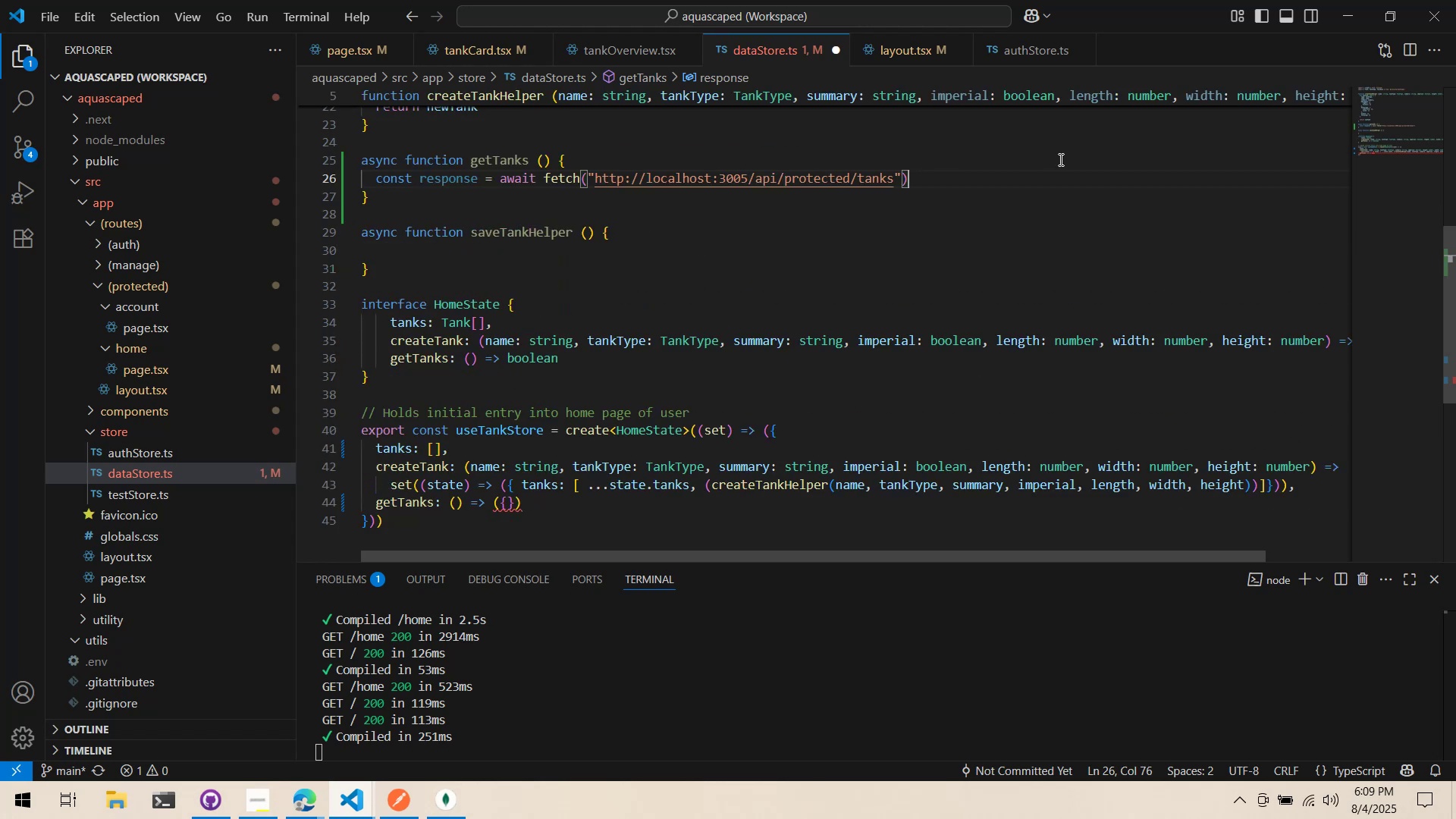 
left_click([1033, 184])
 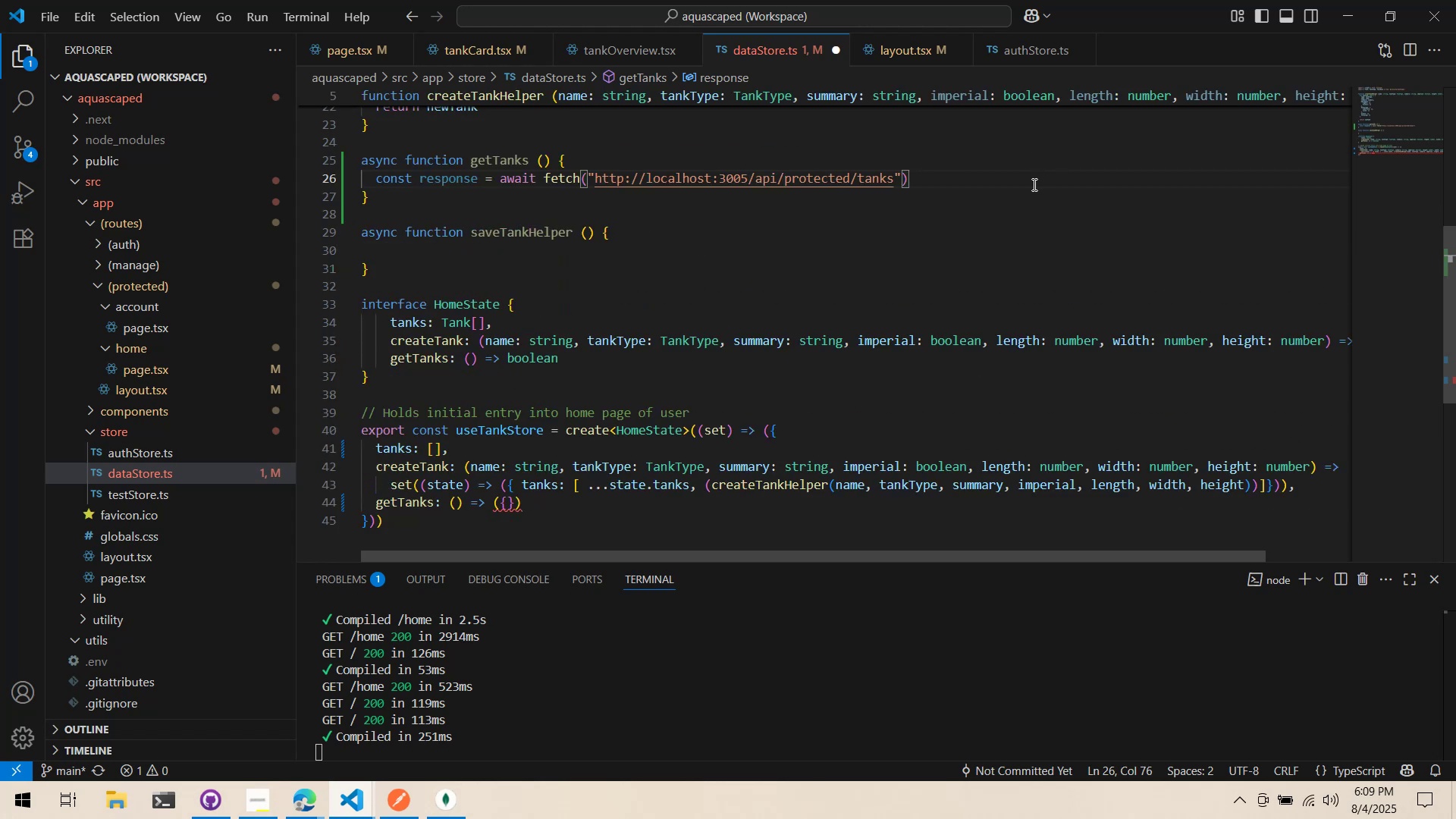 
key(Enter)
 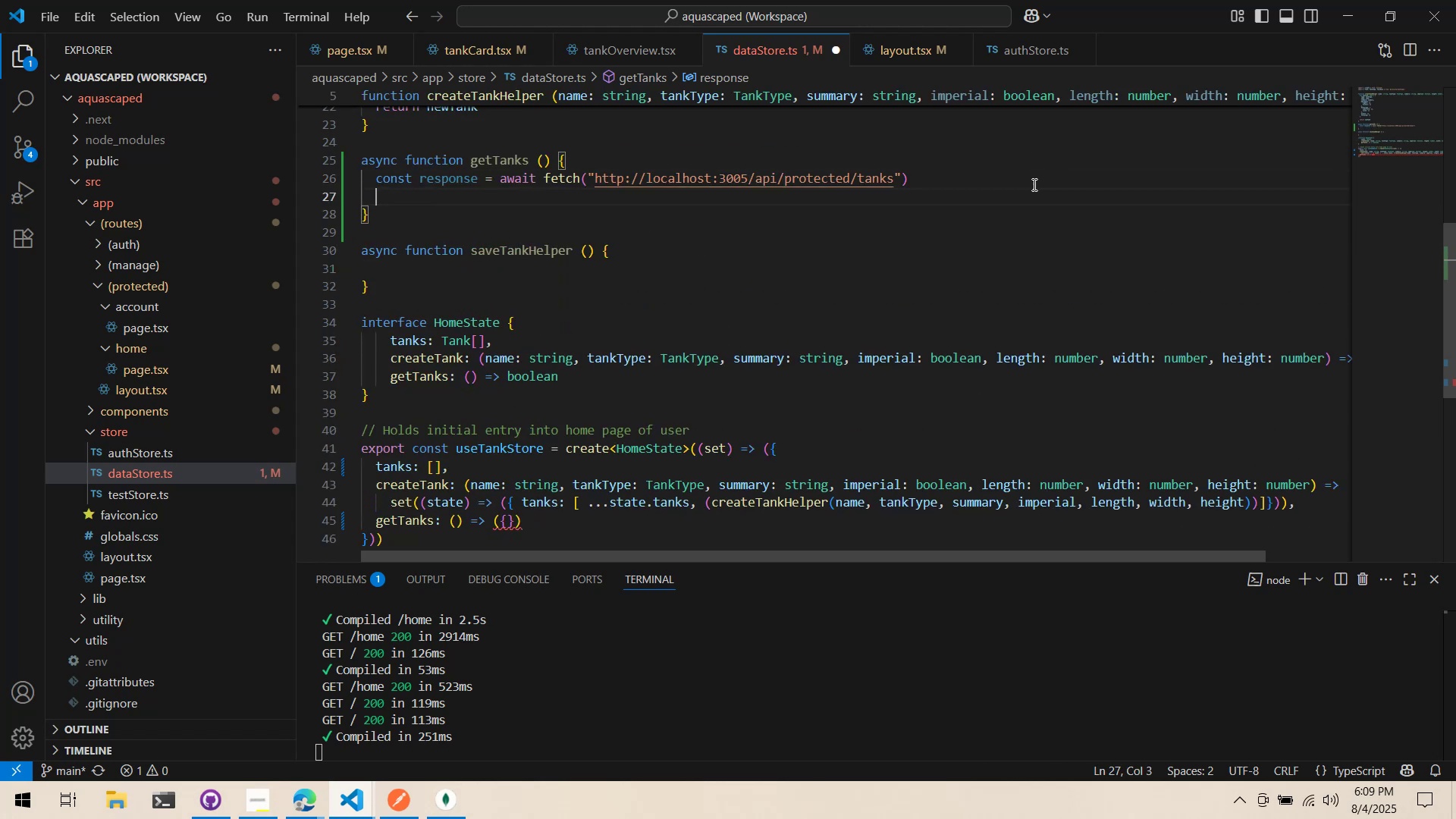 
key(Enter)
 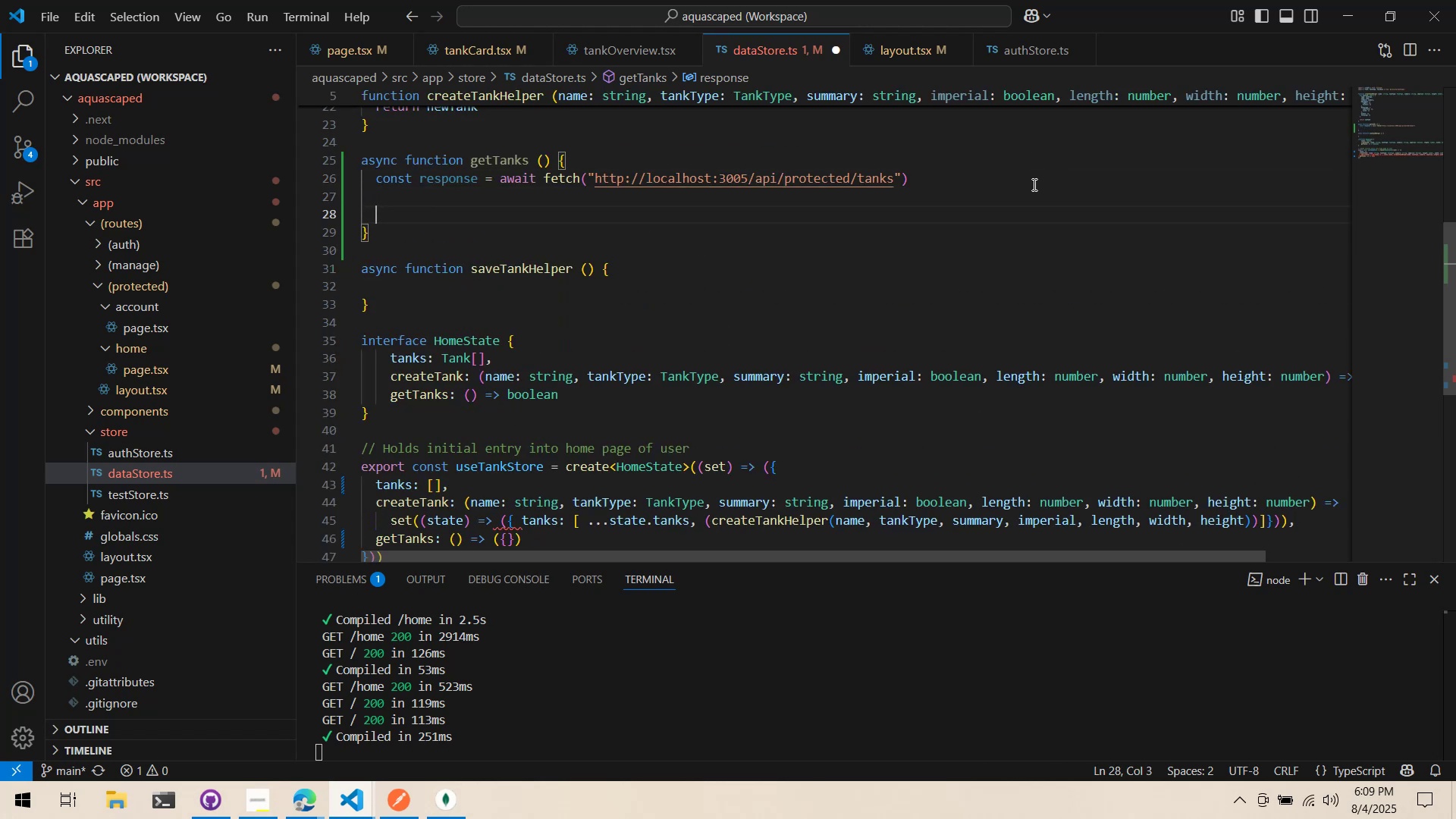 
type(if response.status)
 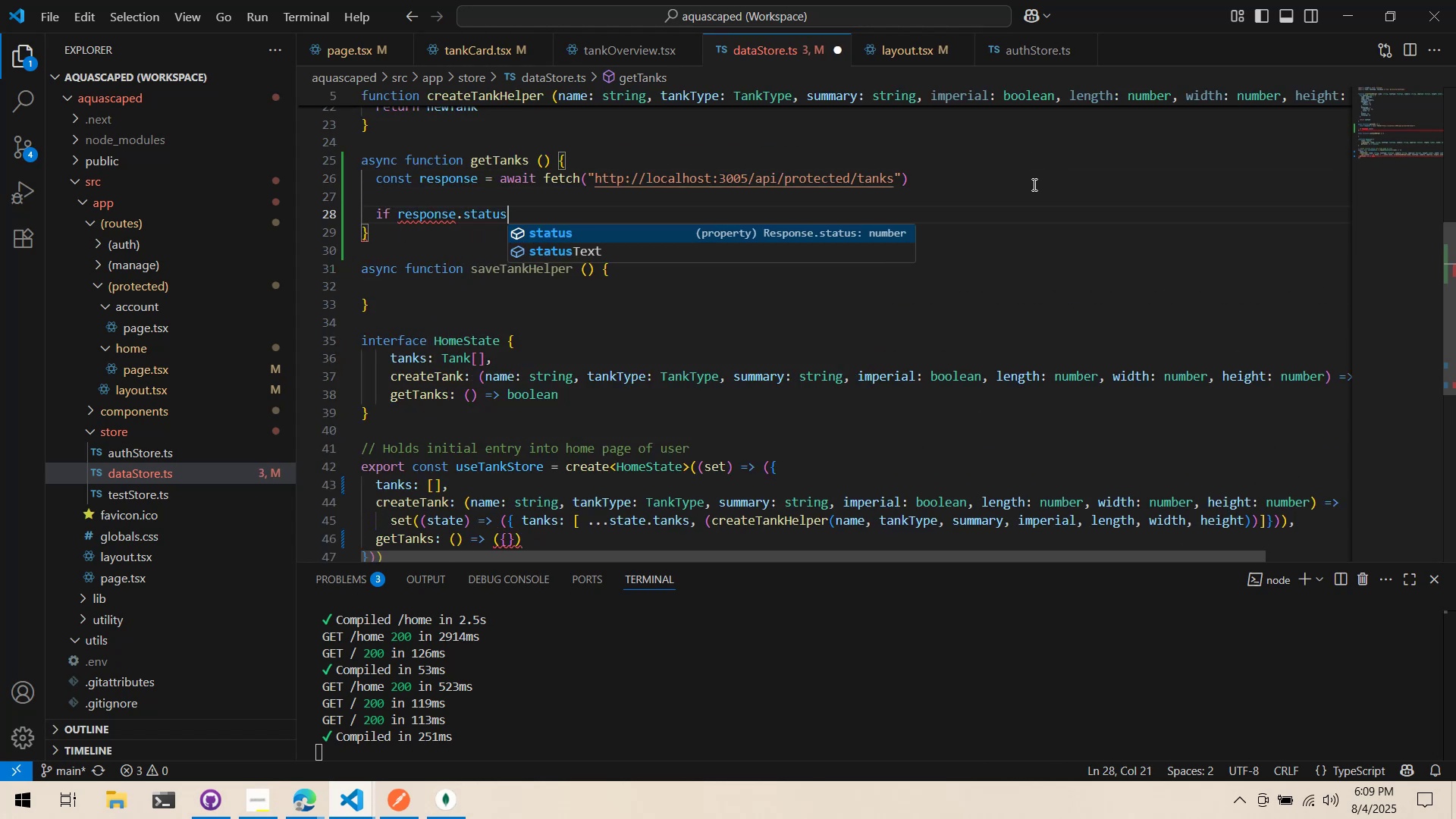 
key(Enter)
 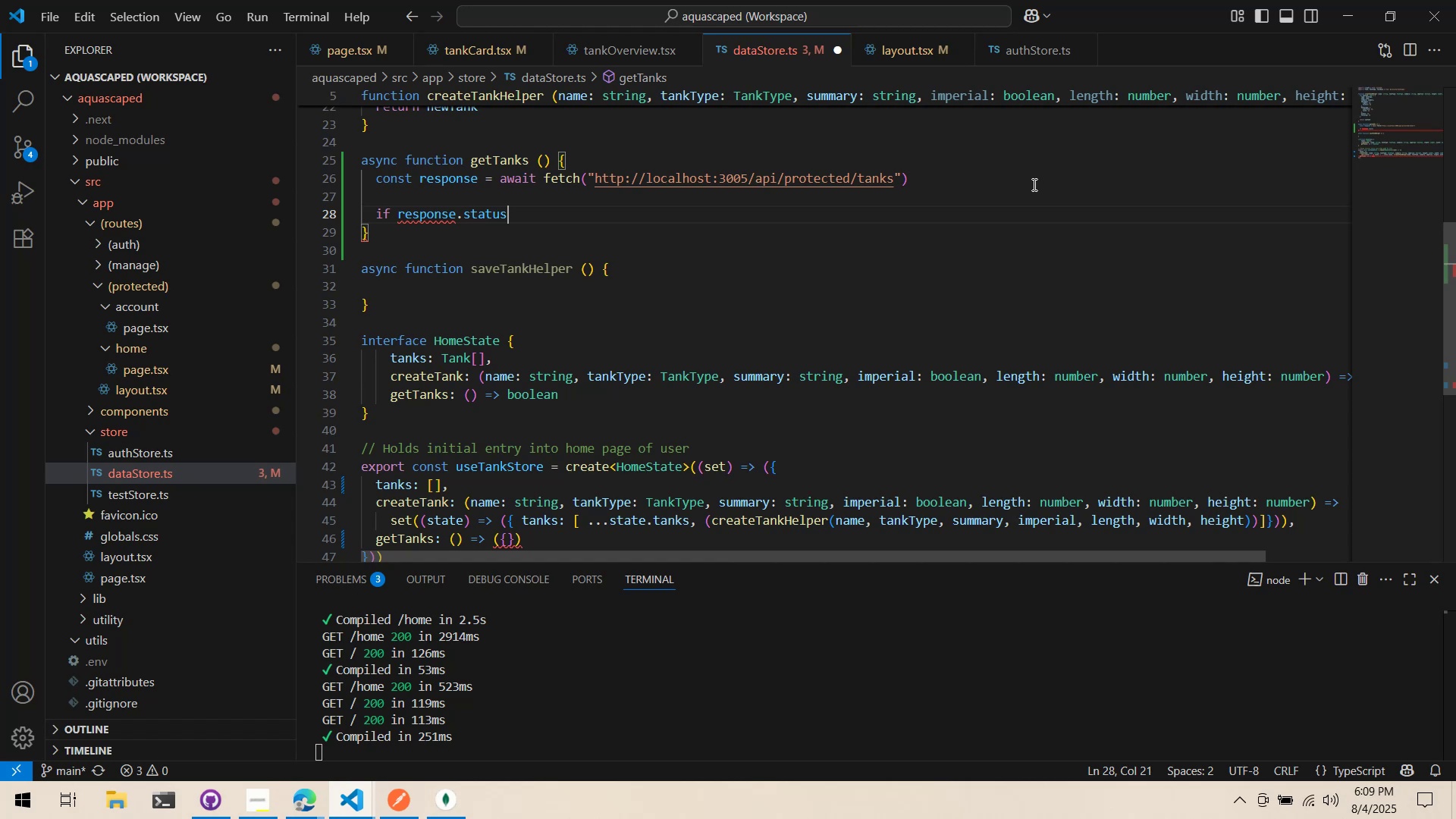 
hold_key(key=ControlLeft, duration=1.53)
 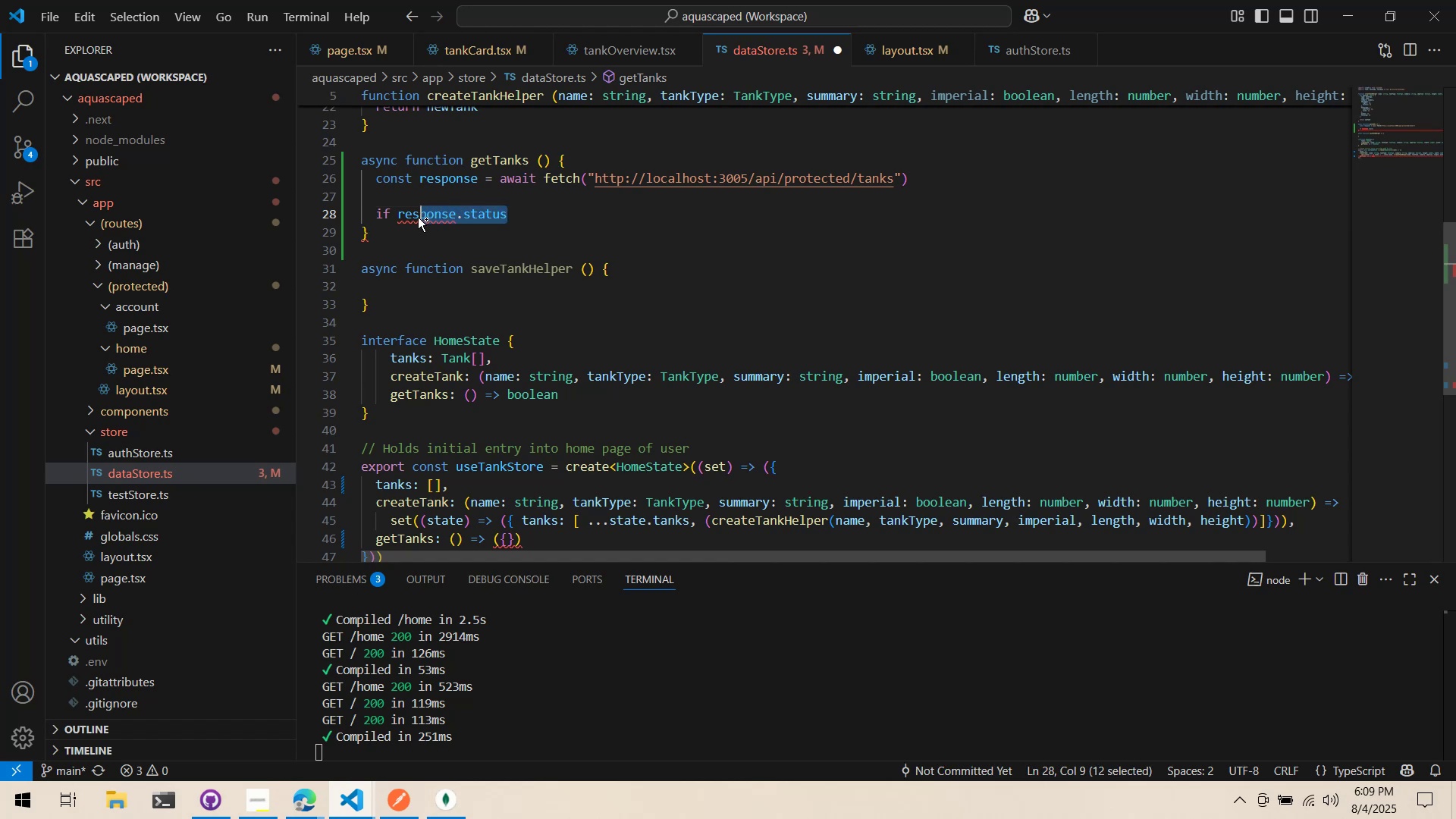 
hold_key(key=ControlLeft, duration=1.48)
left_click_drag(start_coordinate=[517, 207], to_coordinate=[397, 220])
 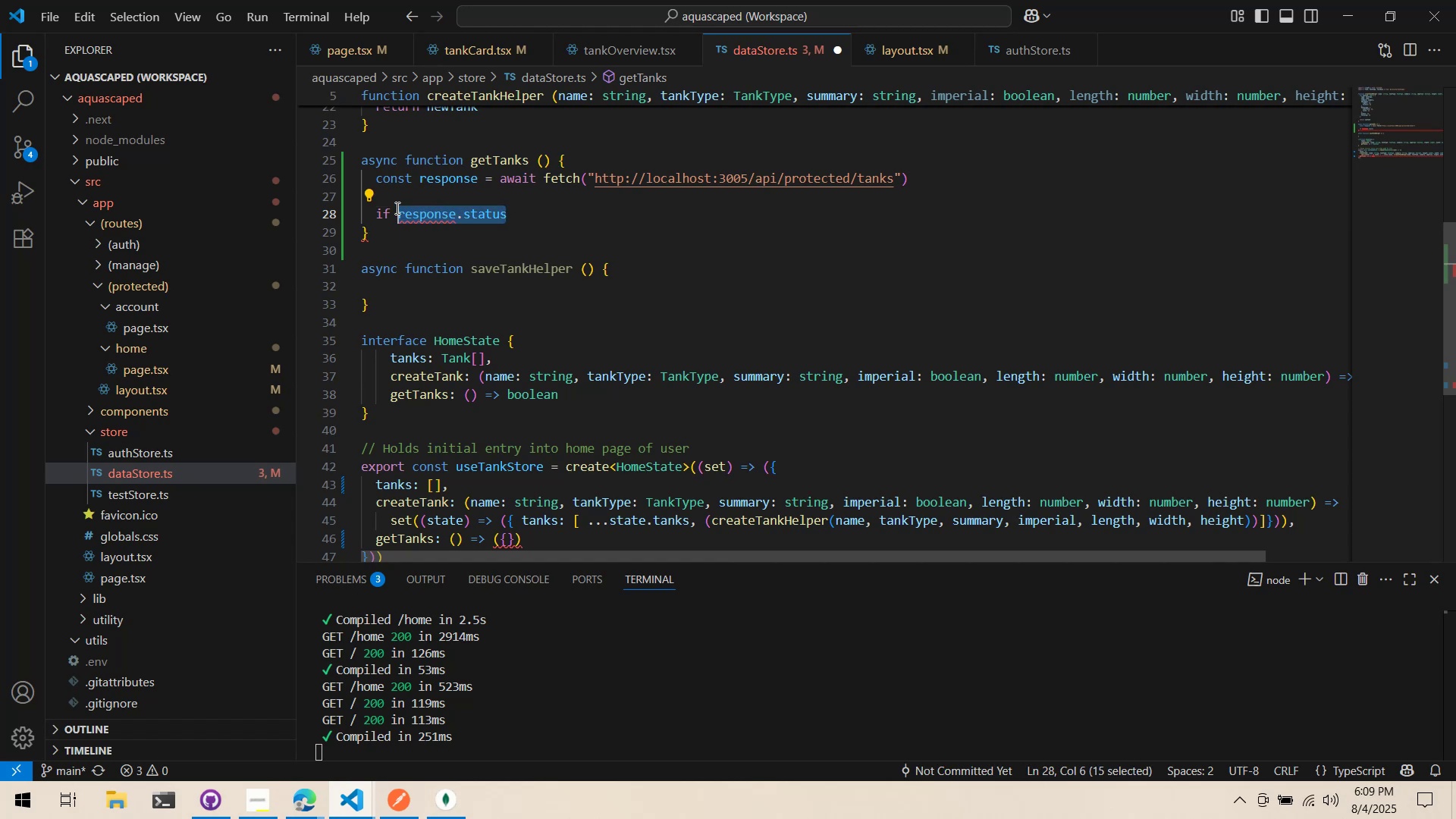 
key(Shift+ShiftLeft)
 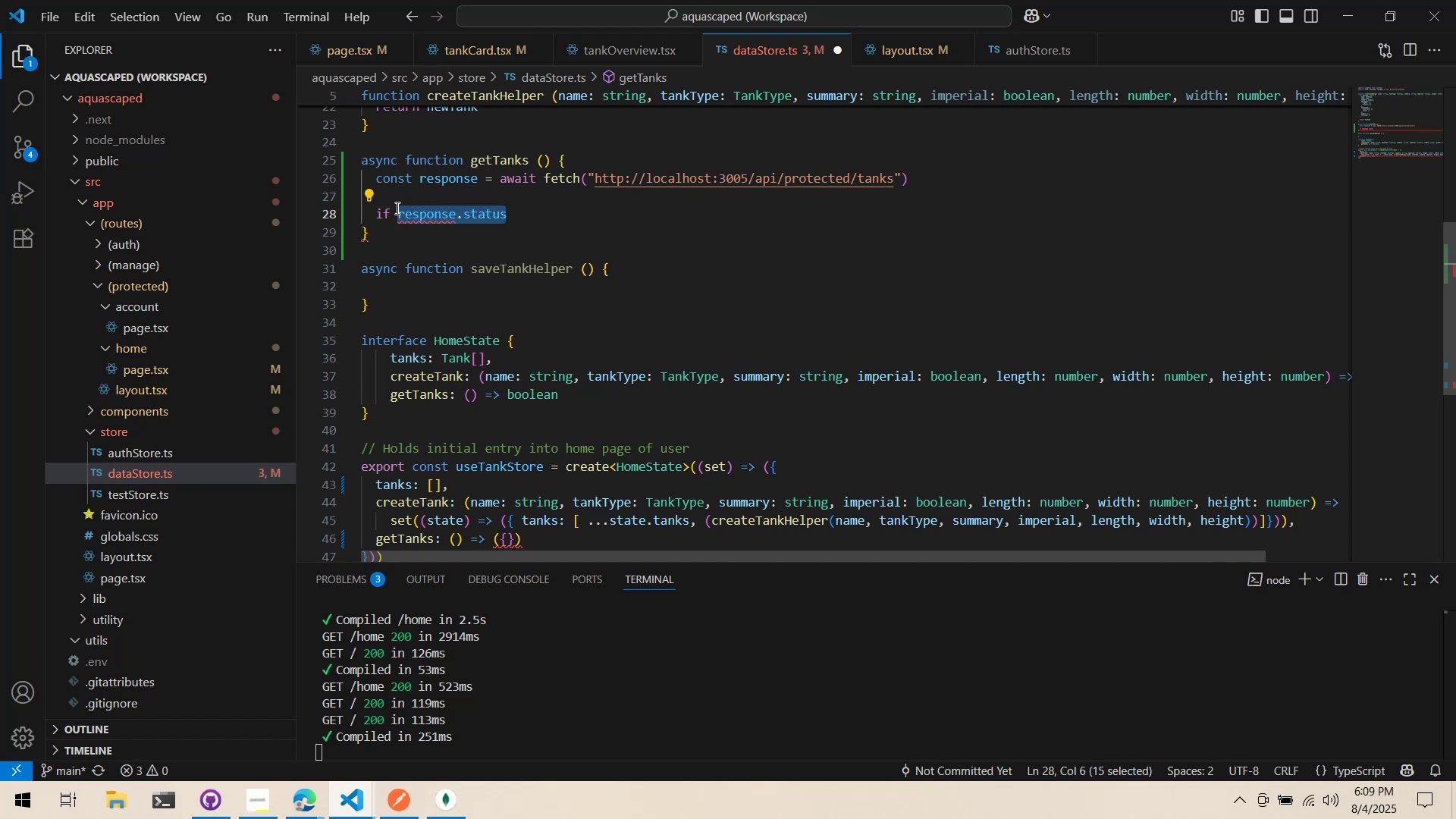 
key(Shift+9)
 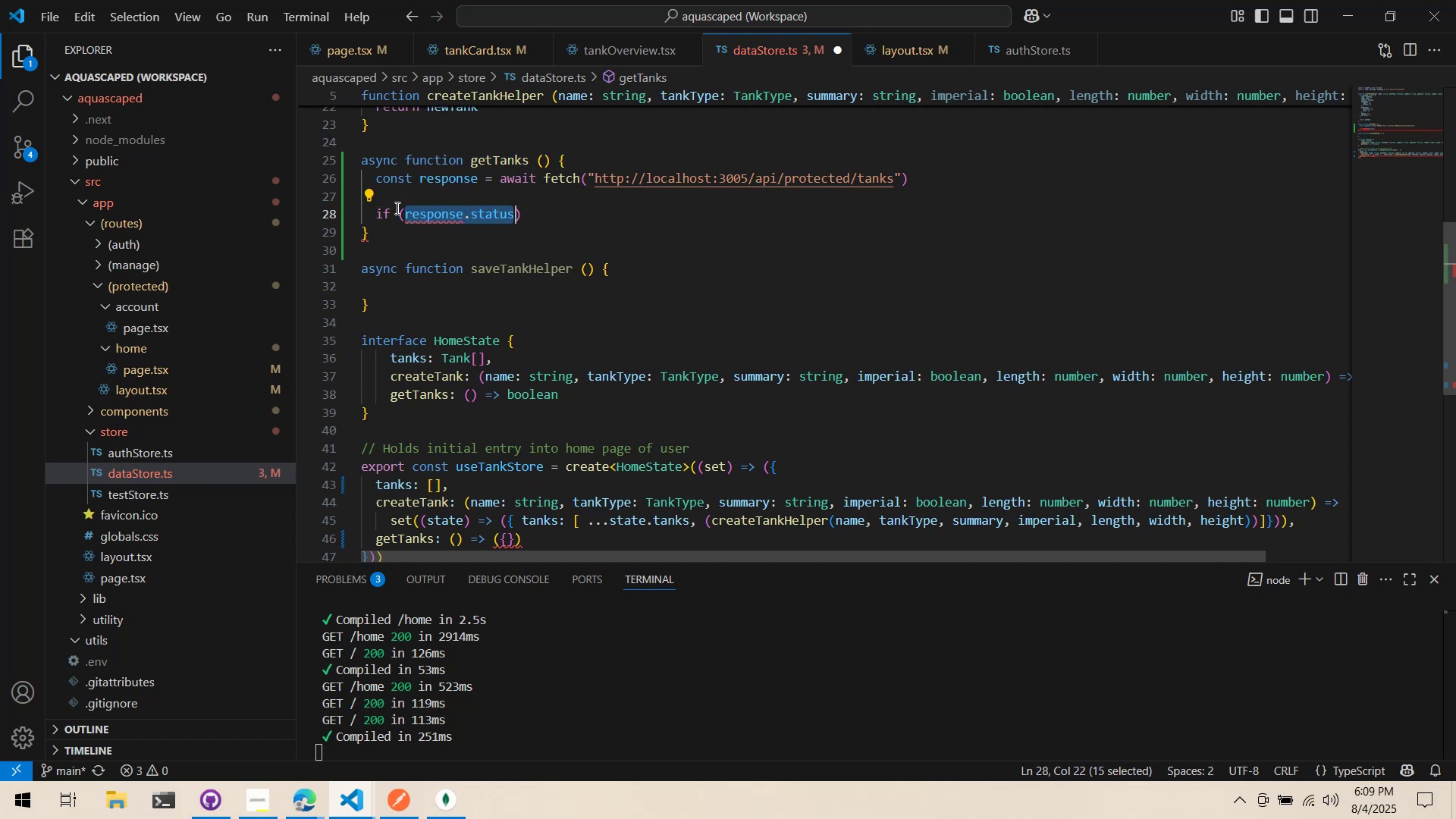 
key(ArrowRight)
 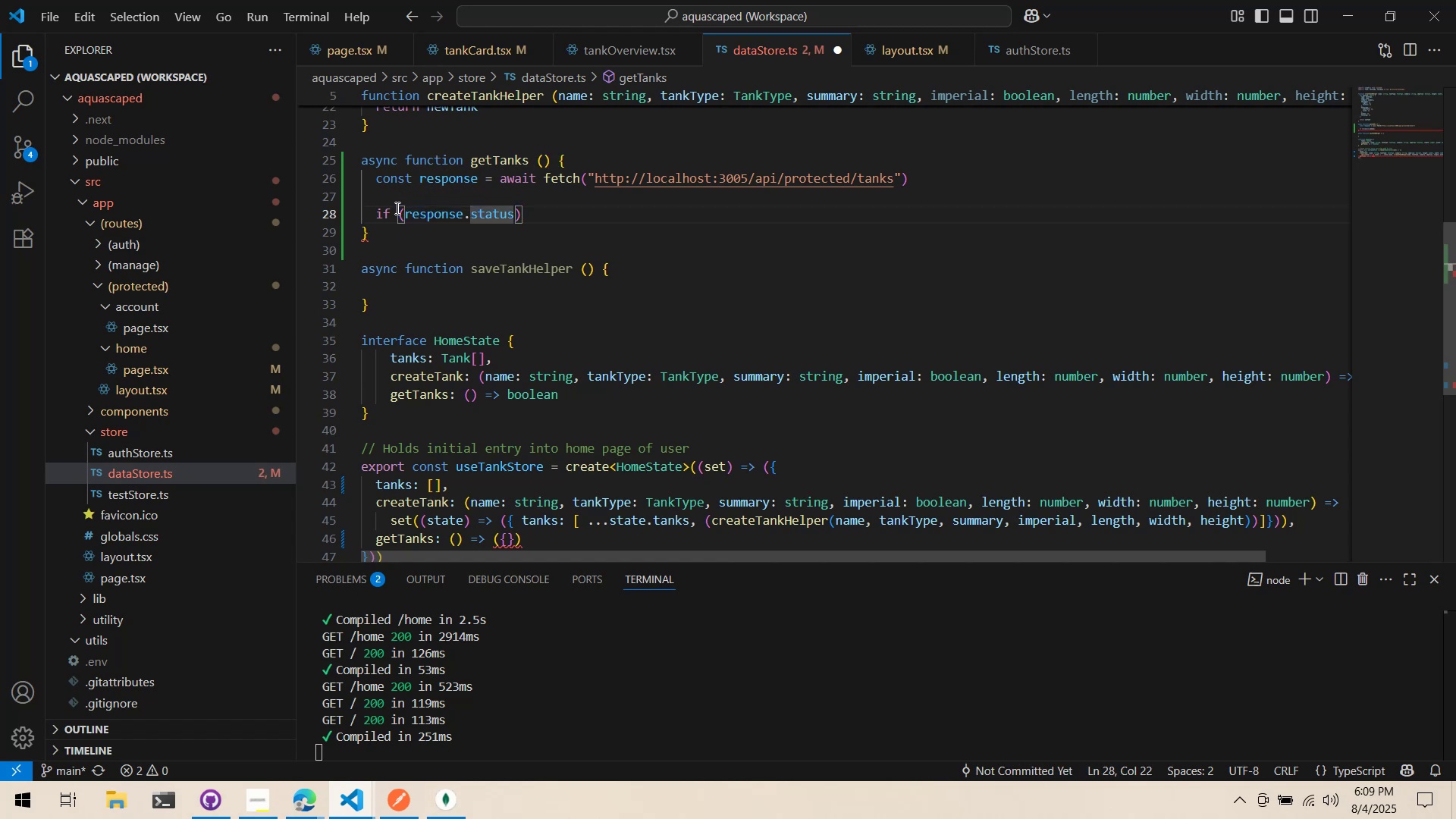 
type( === 200)
 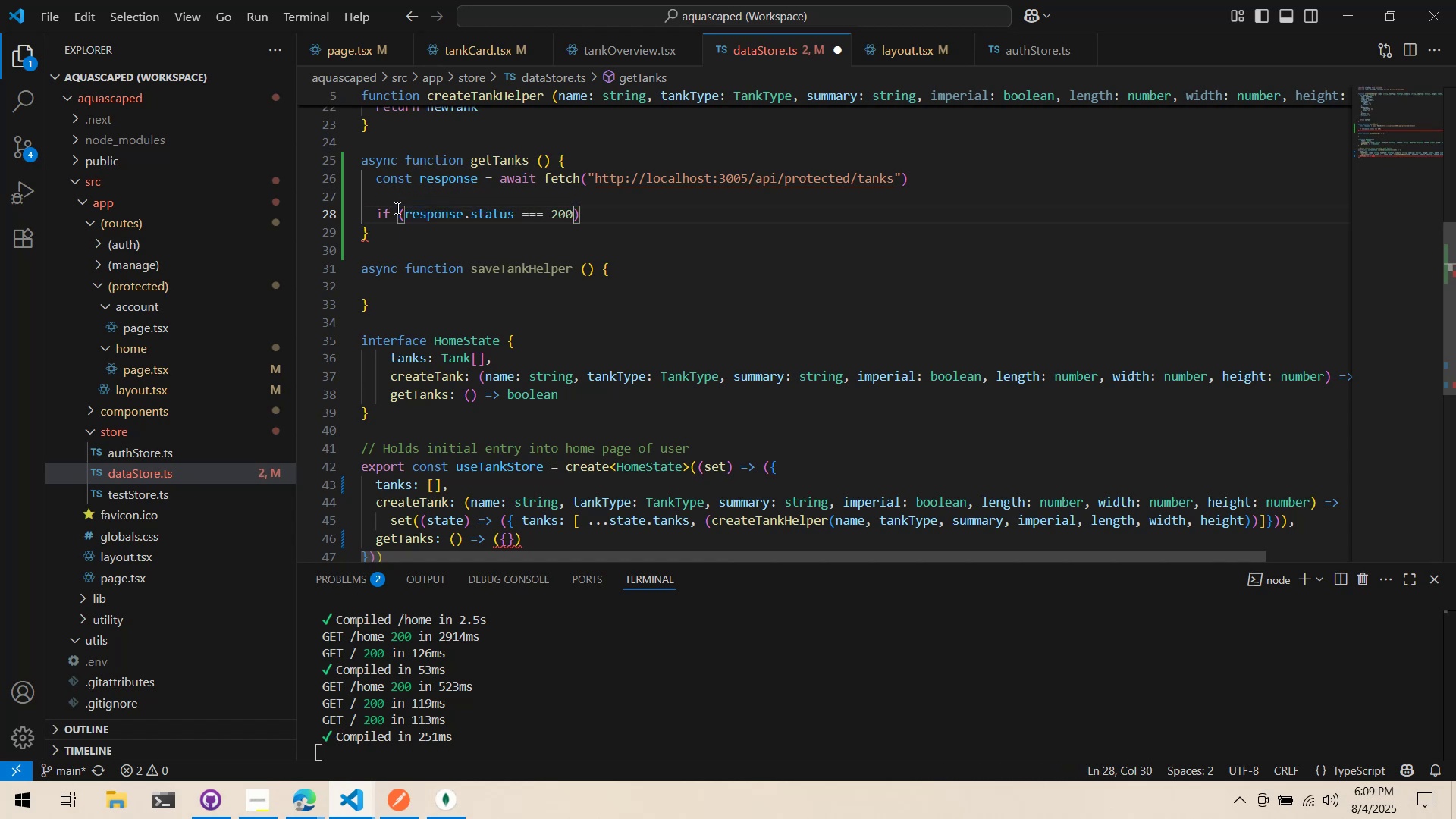 
key(ArrowRight)
 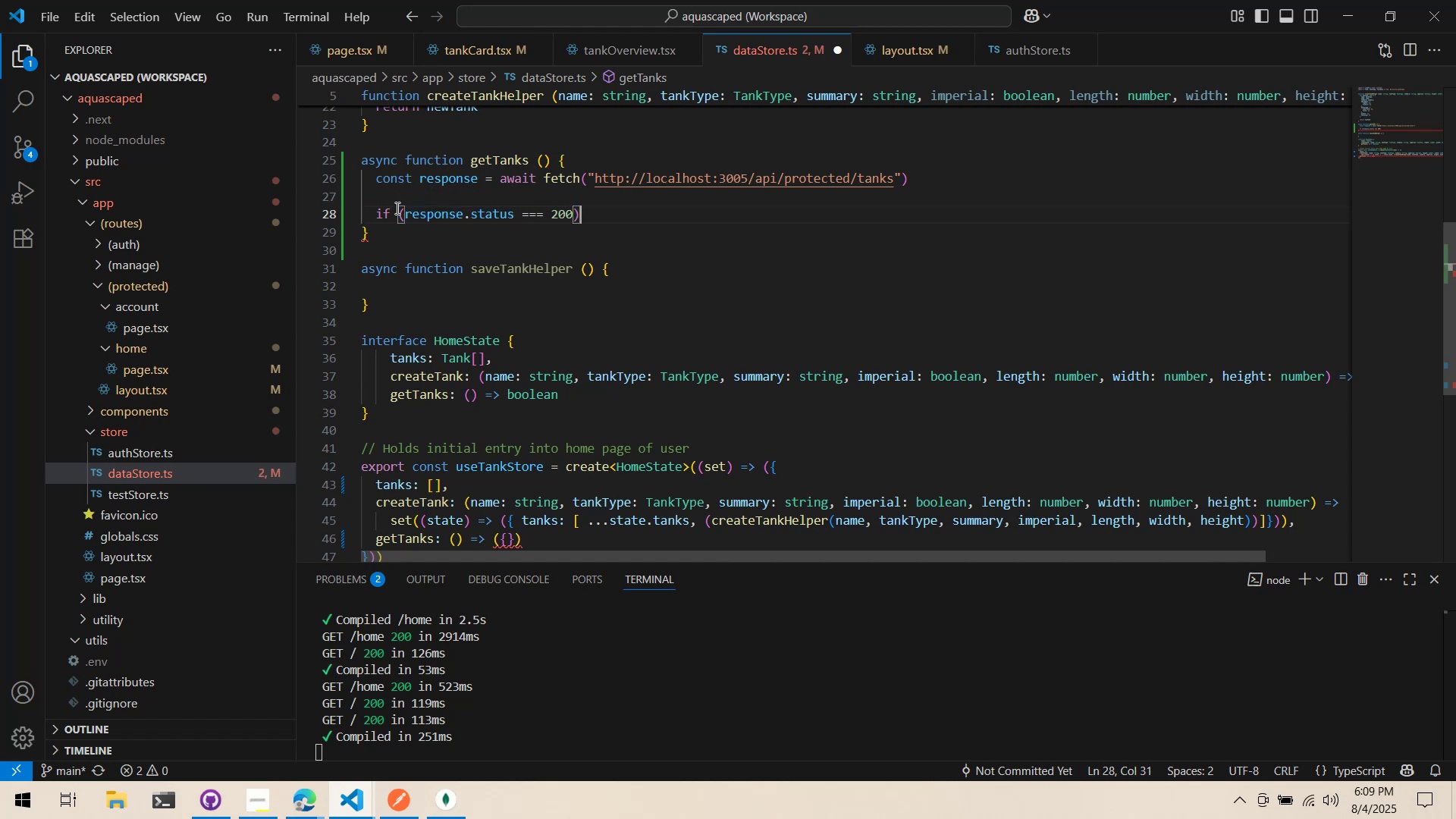 
key(Space)
 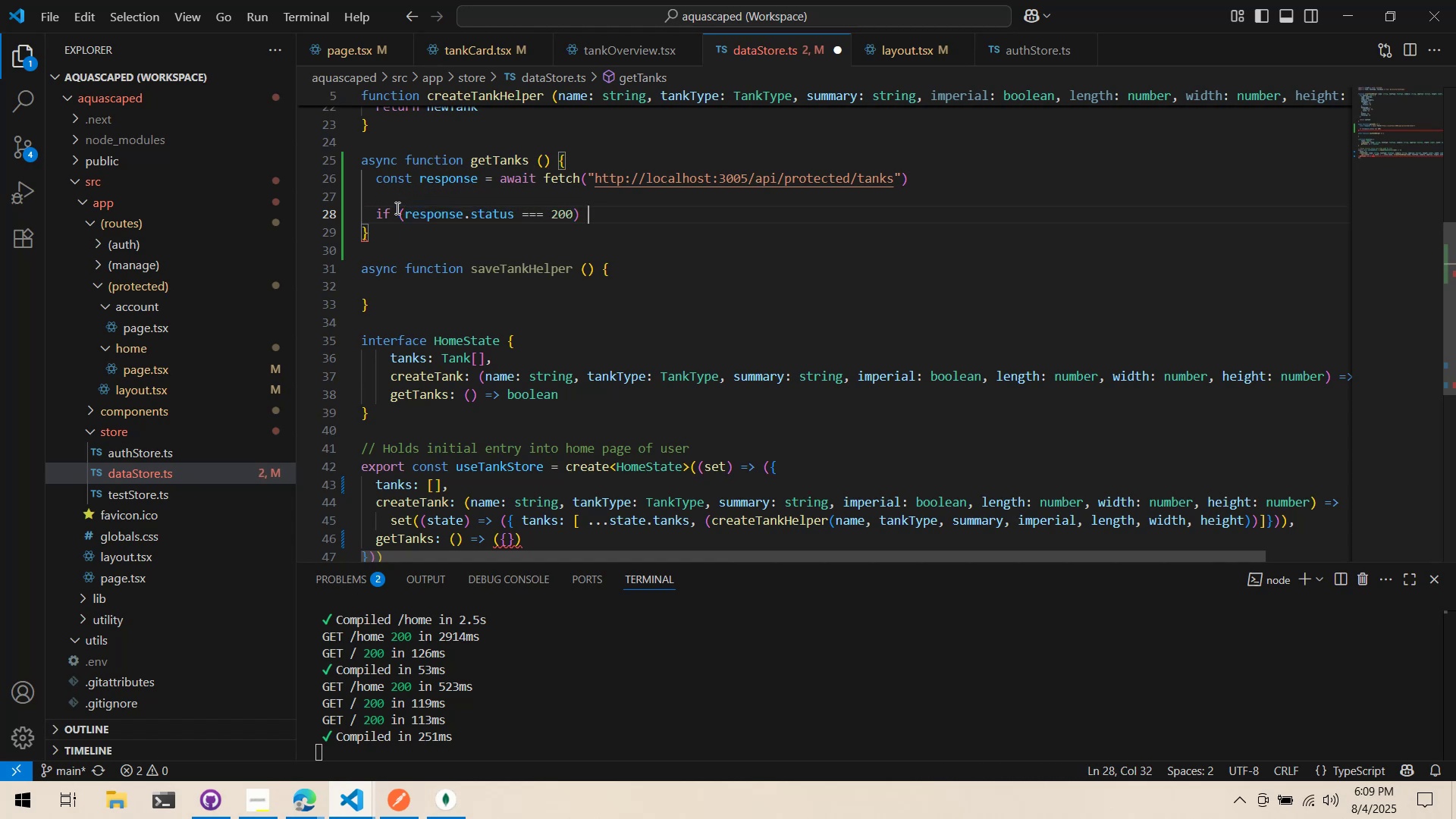 
key(Shift+ShiftLeft)
 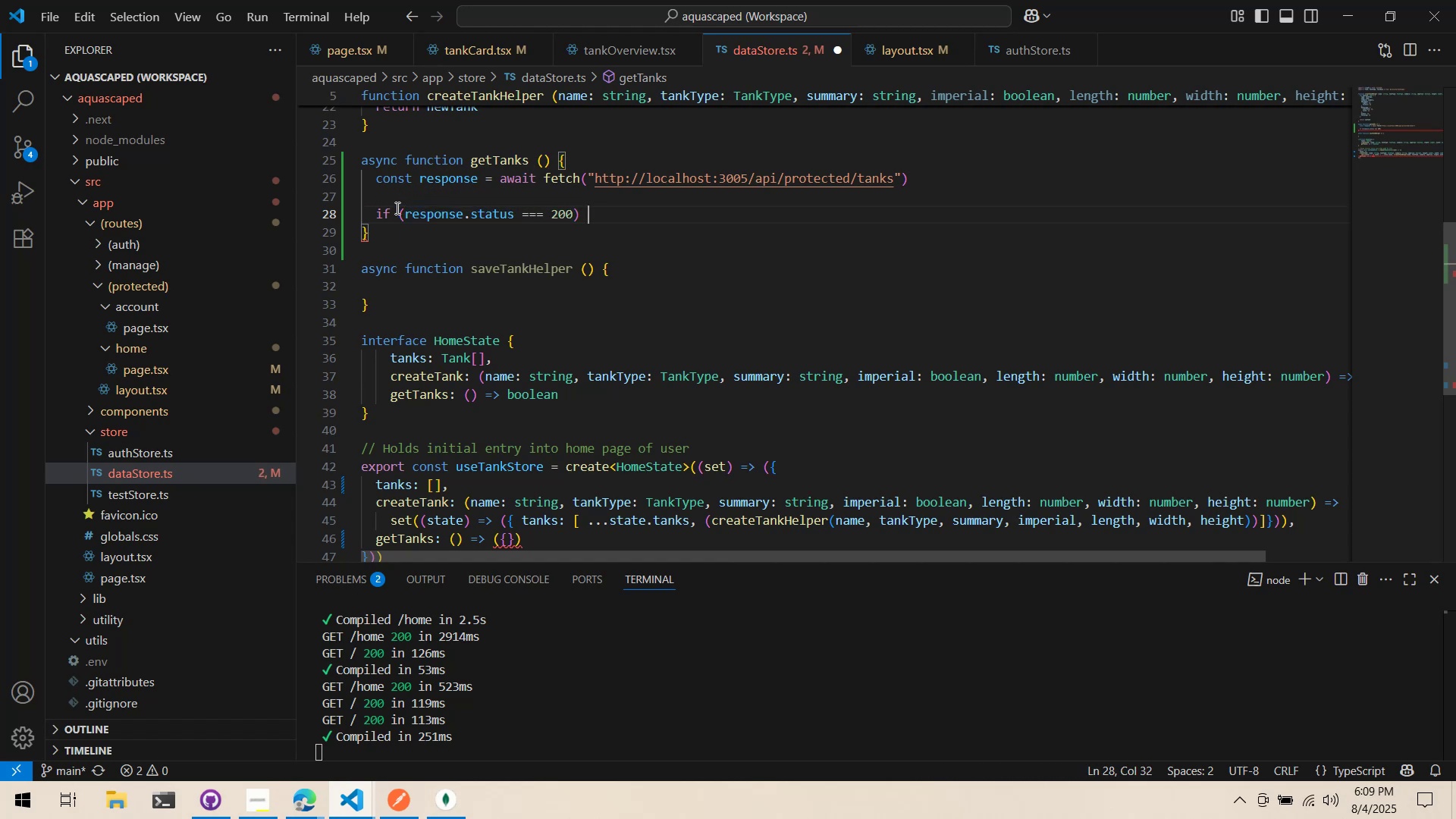 
key(Shift+BracketLeft)
 